 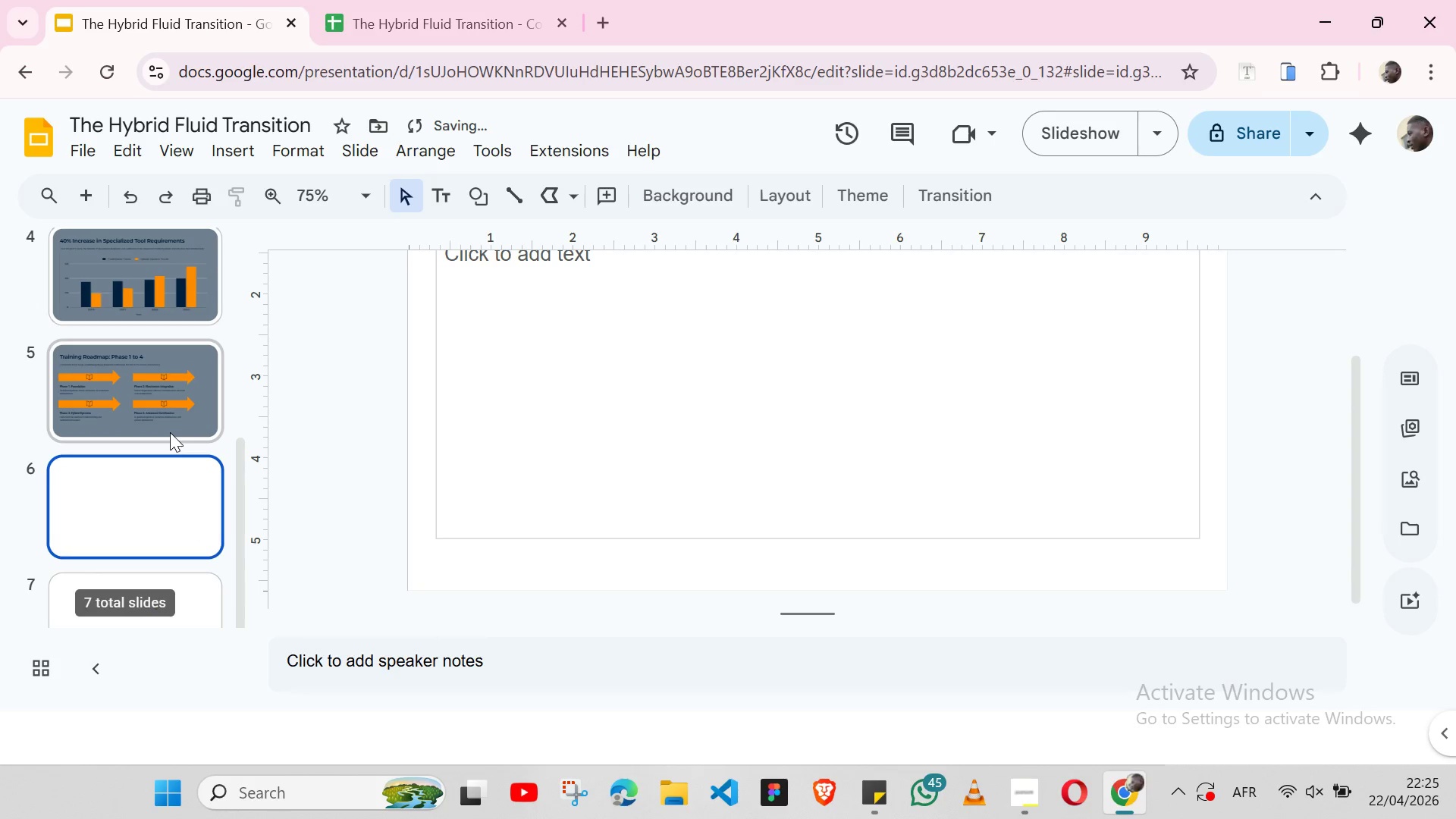 
left_click([1128, 312])
 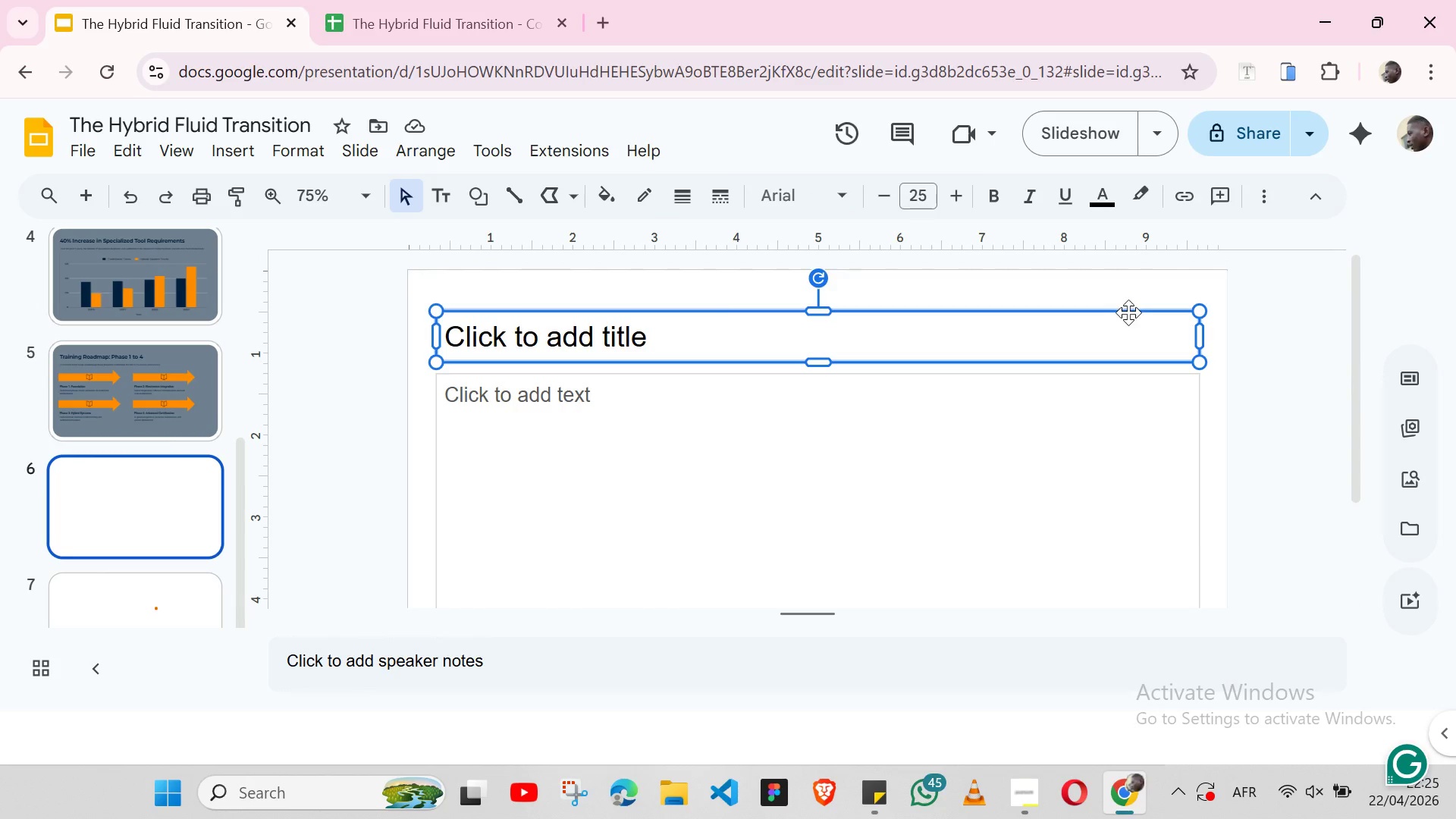 
key(Backspace)
 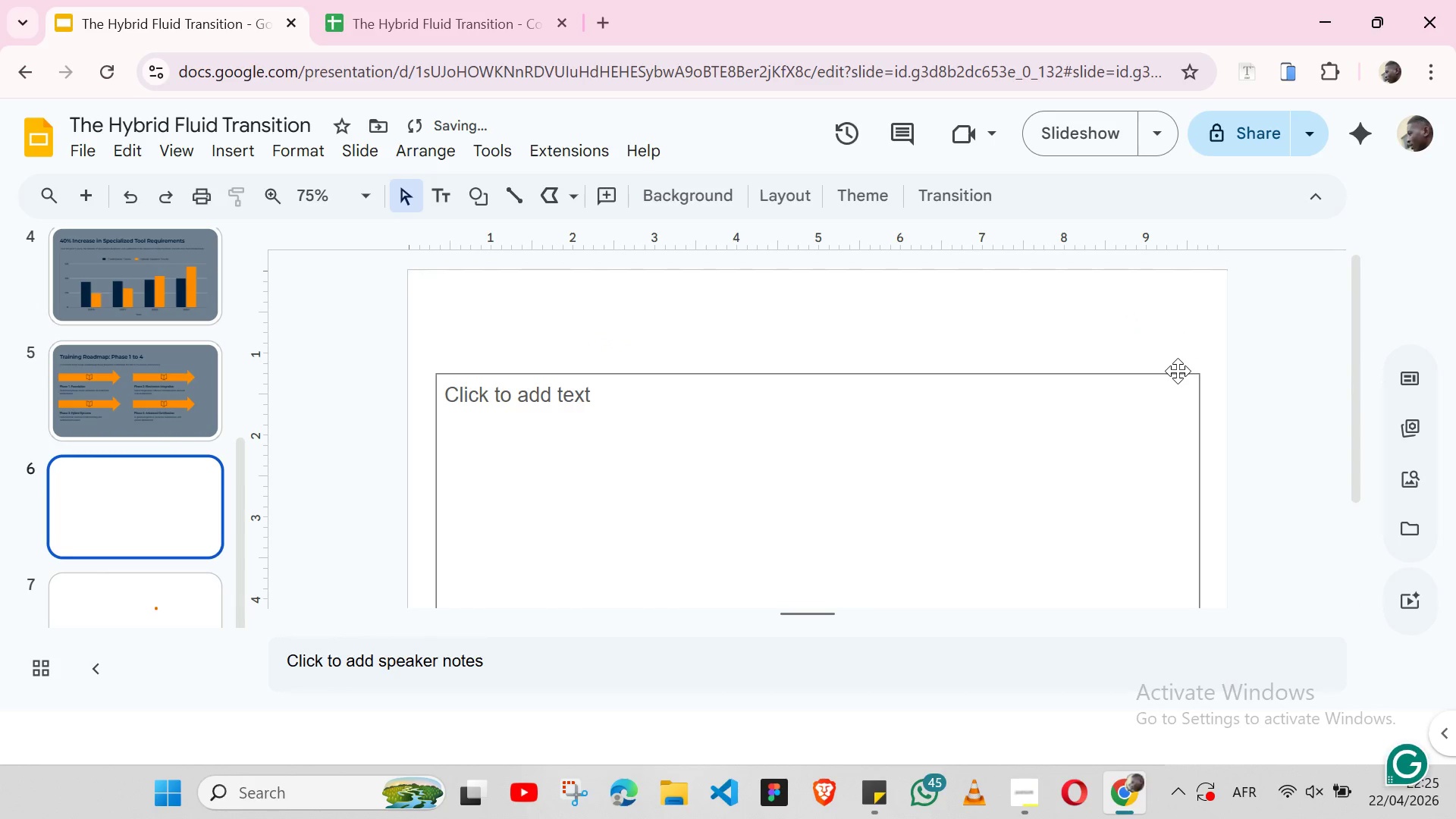 
left_click([1178, 371])
 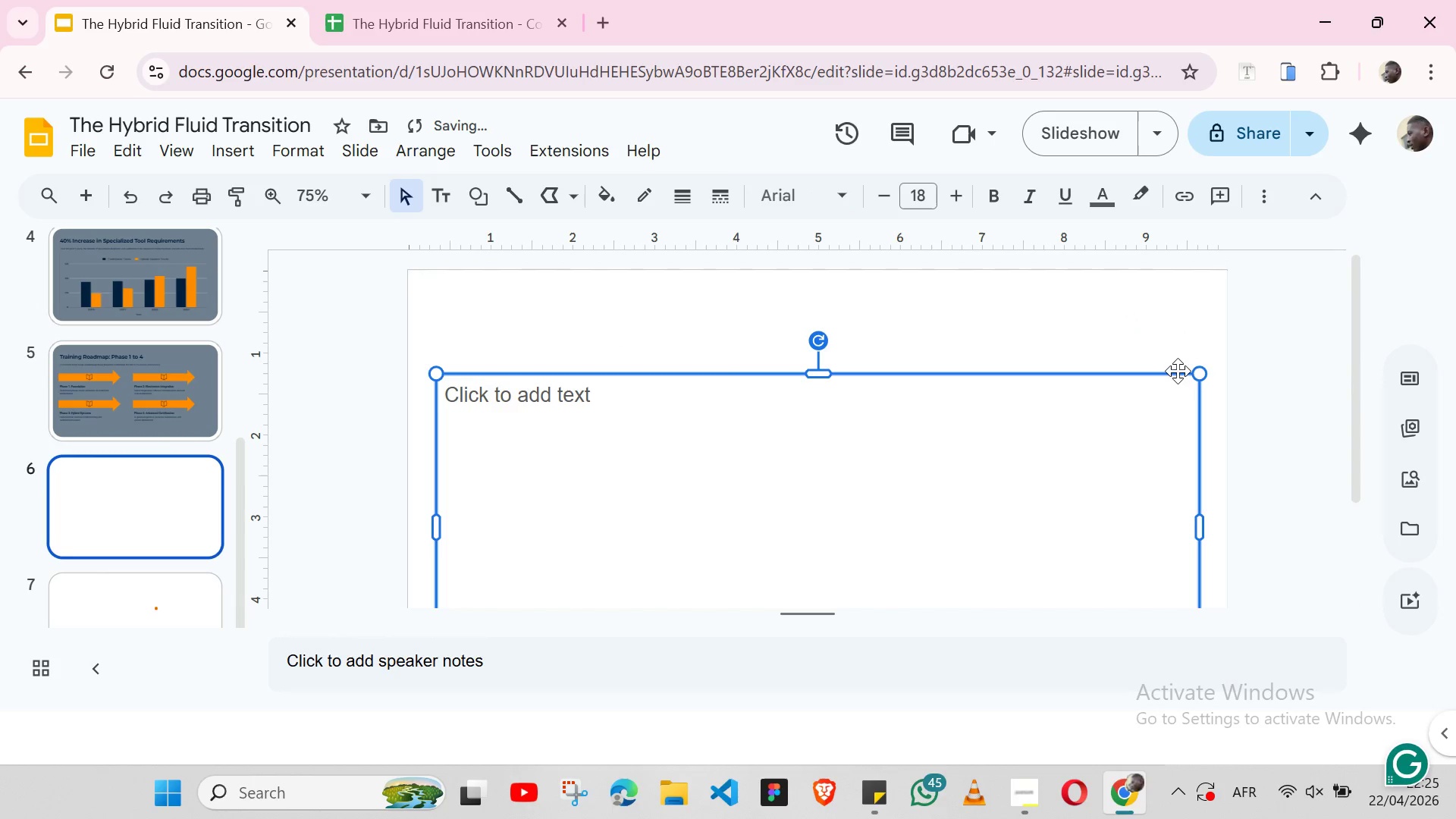 
key(Backspace)
 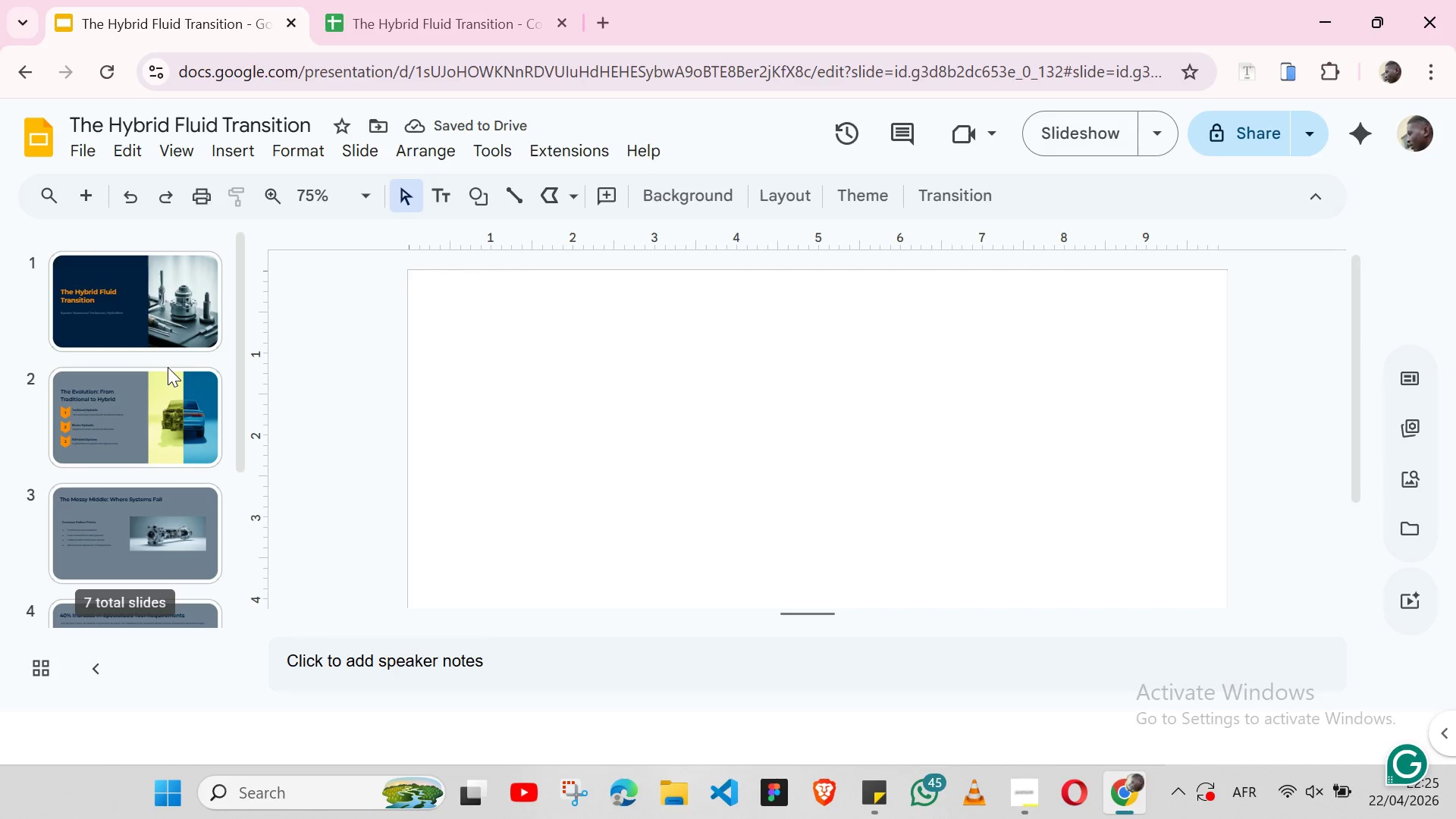 
wait(5.12)
 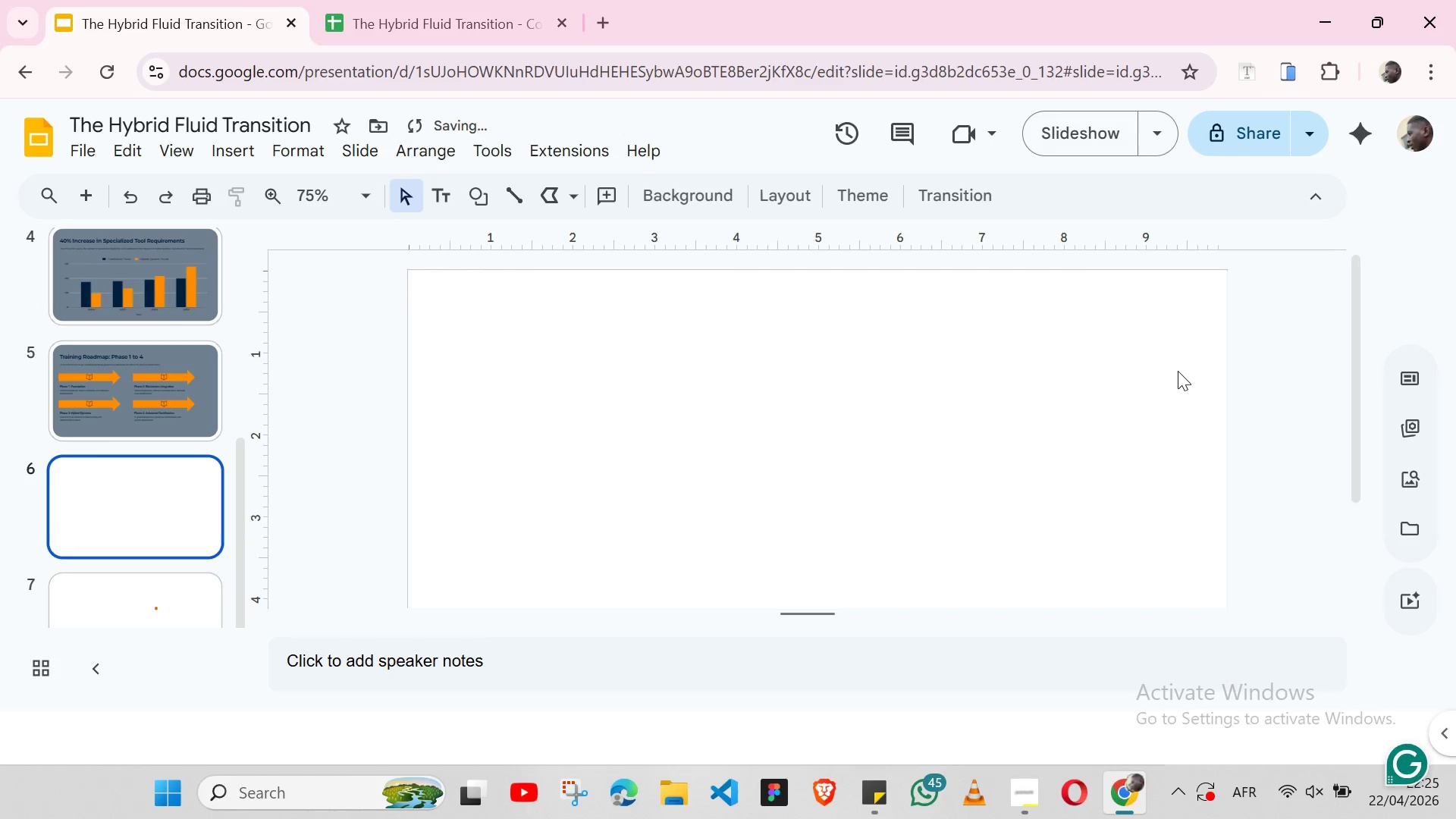 
left_click([135, 400])
 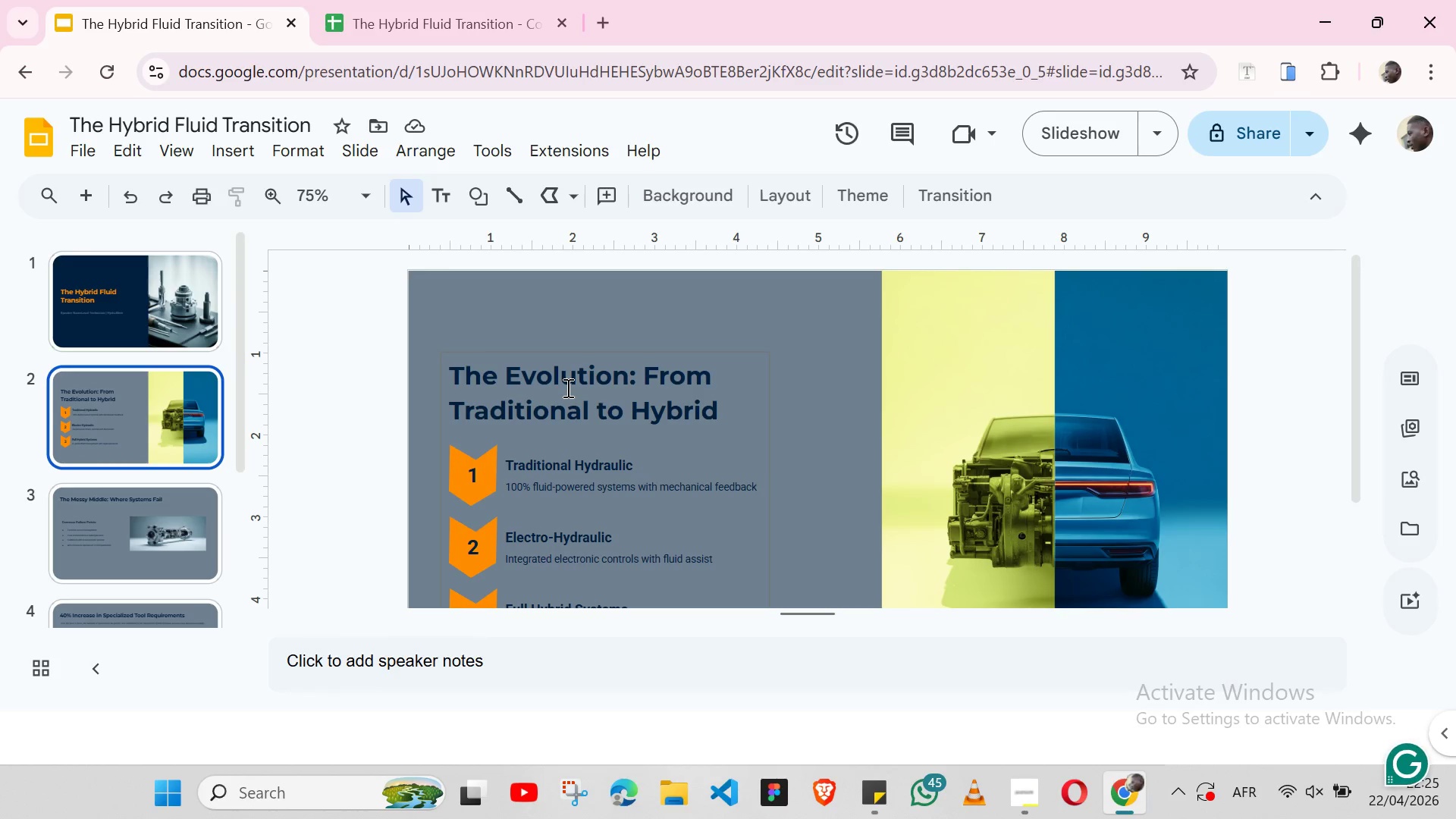 
left_click([566, 388])
 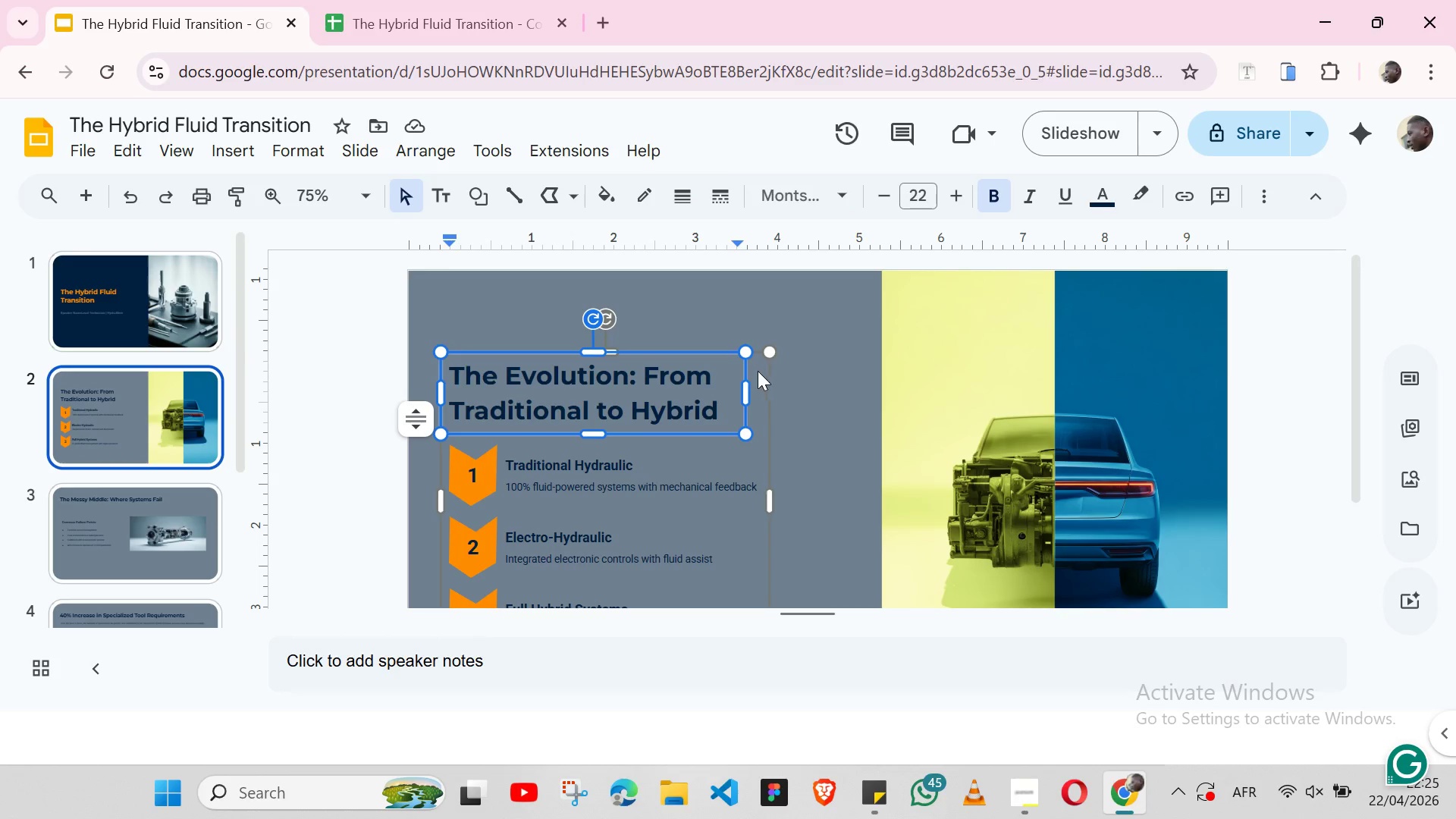 
left_click([748, 375])
 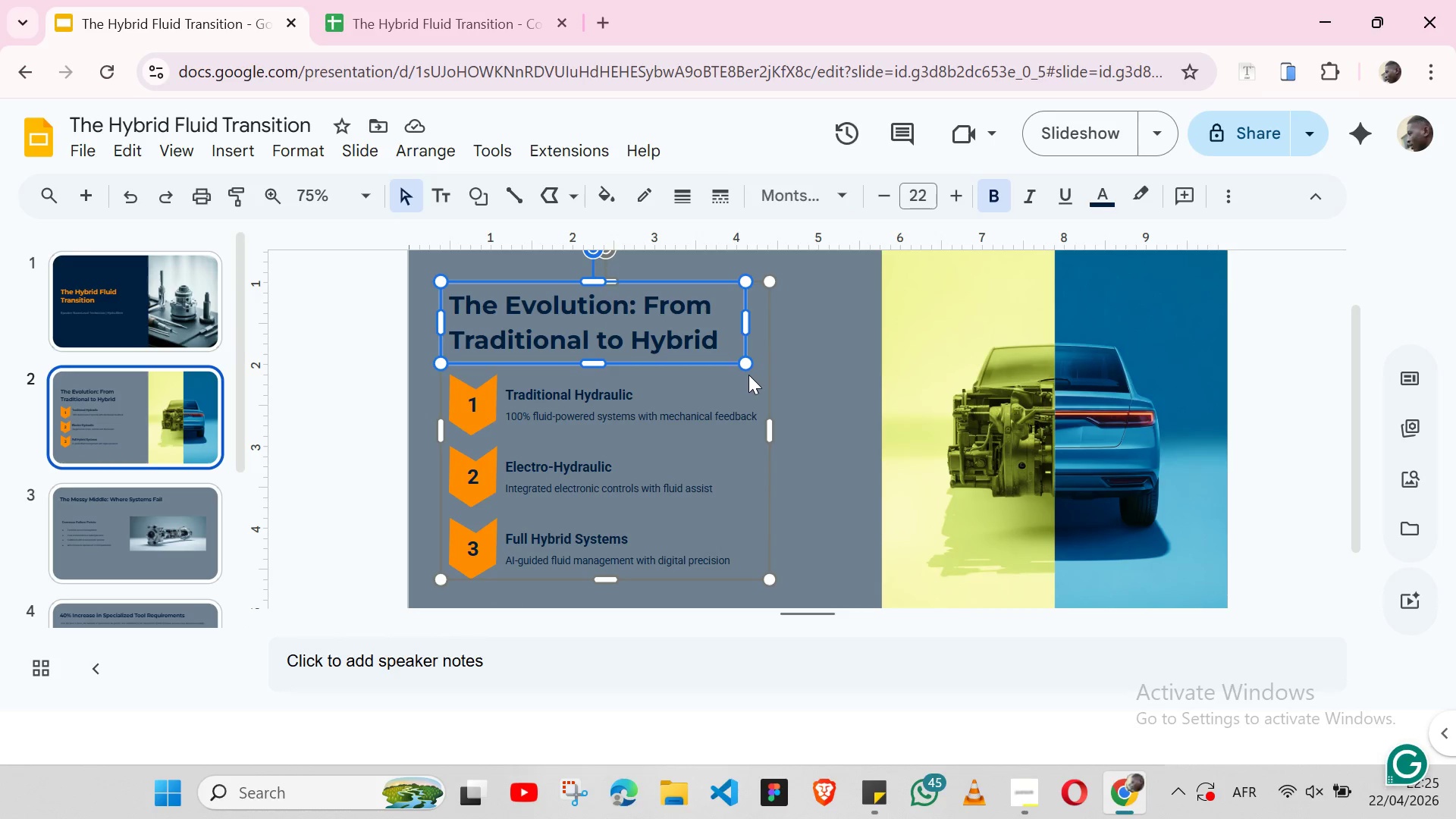 
key(Control+C)
 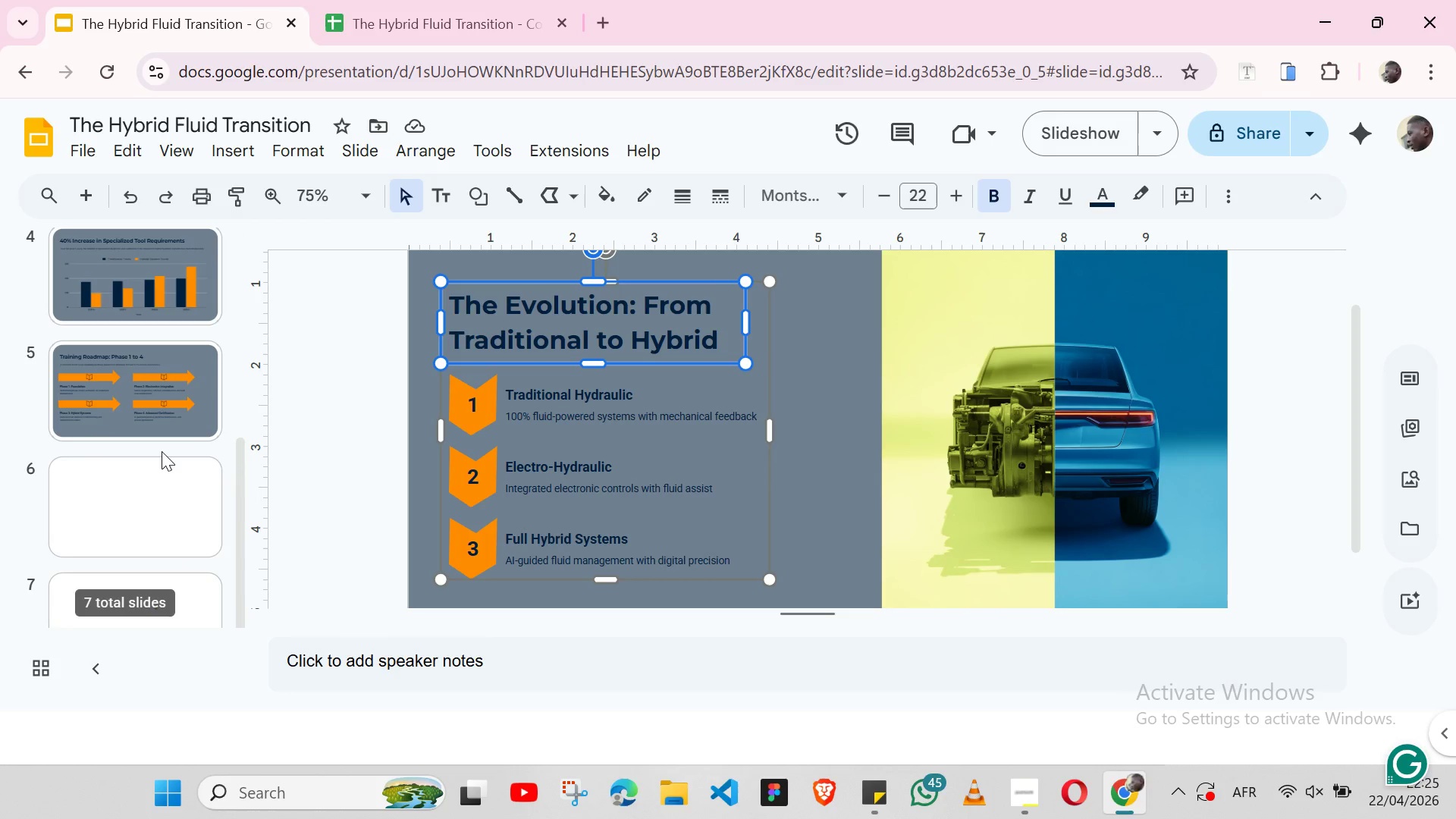 
left_click([152, 473])
 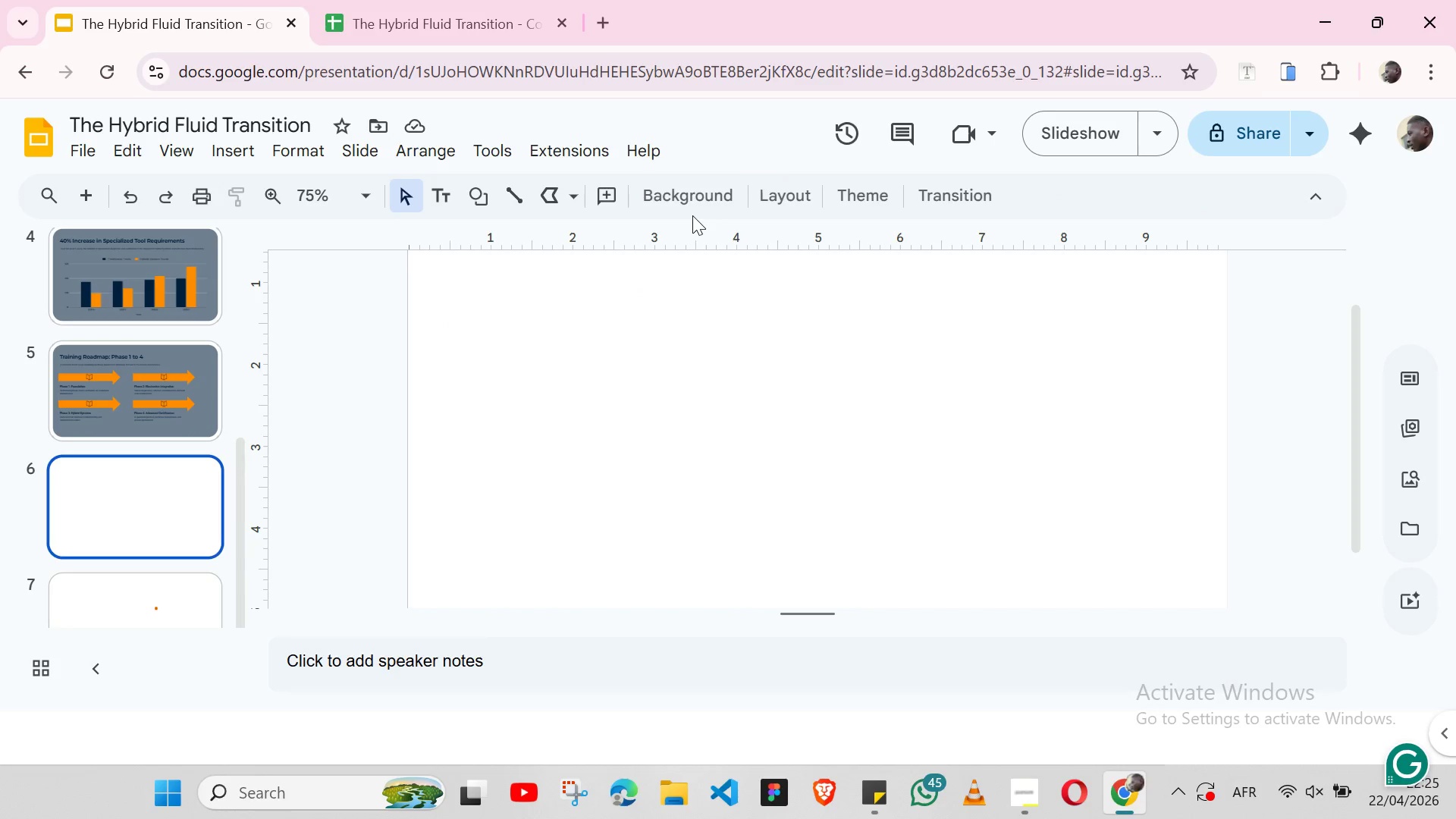 
left_click([694, 193])
 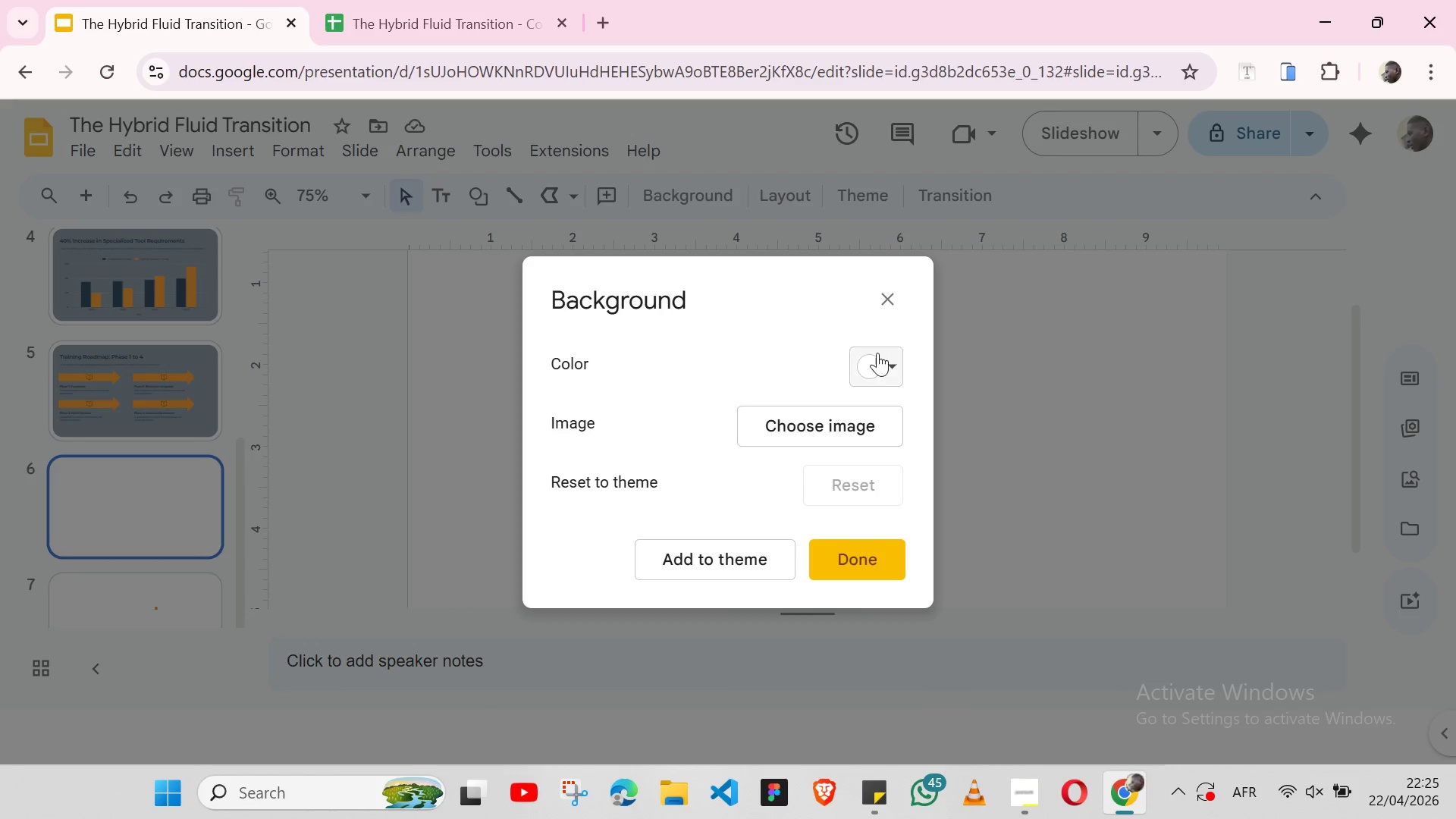 
left_click([896, 361])
 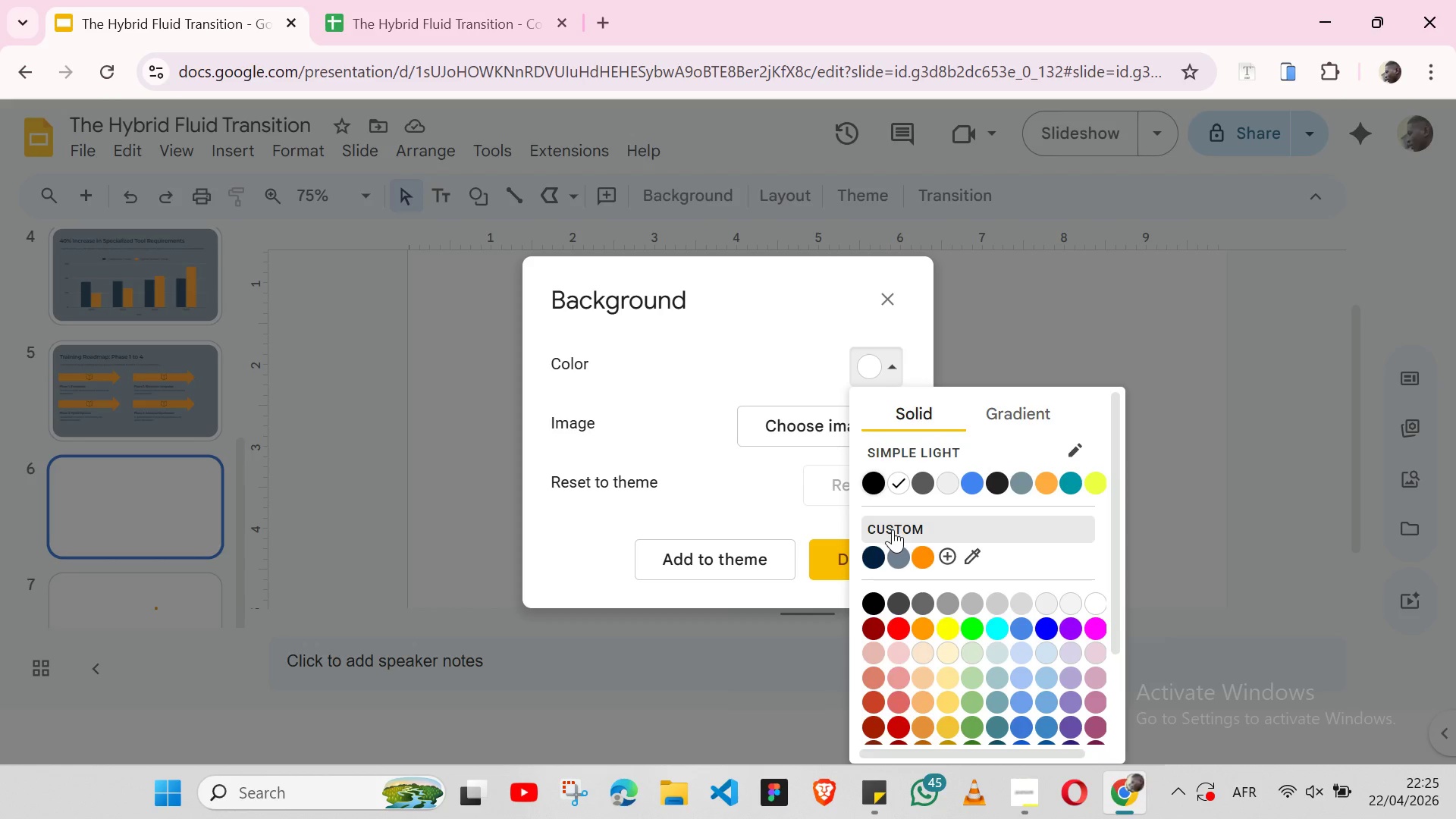 
left_click([895, 548])
 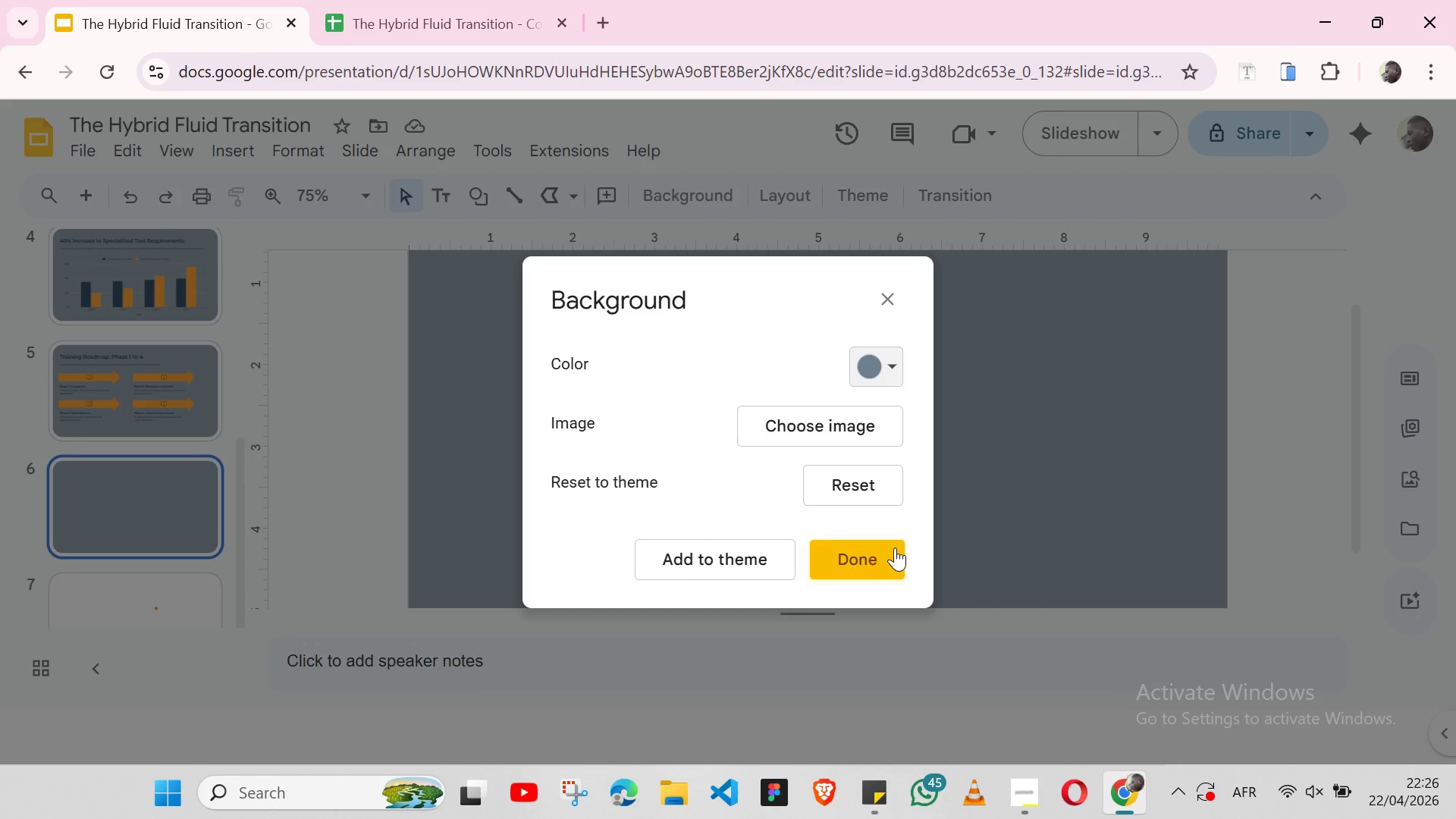 
wait(37.44)
 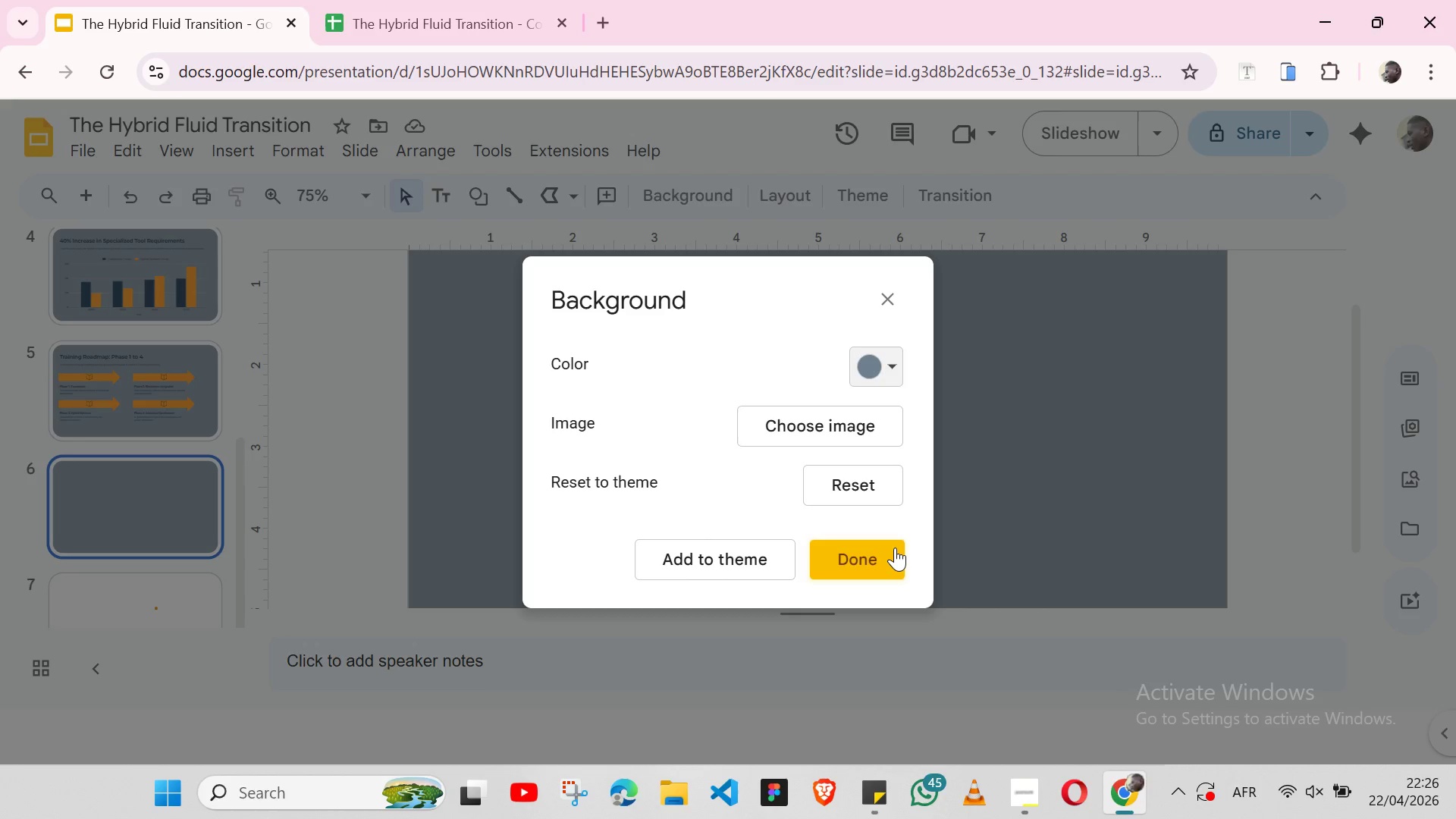 
left_click([895, 548])
 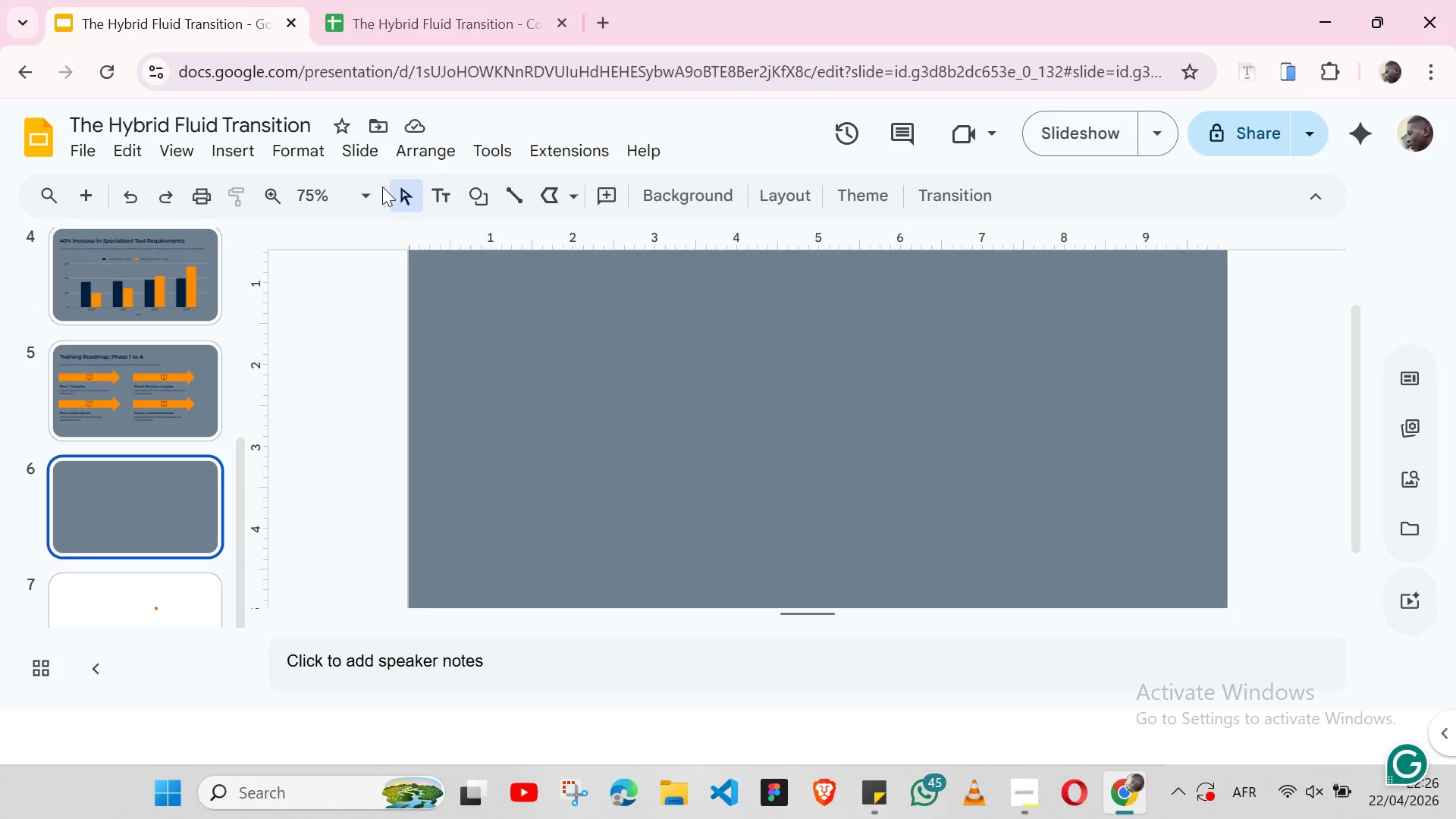 
left_click([504, 284])
 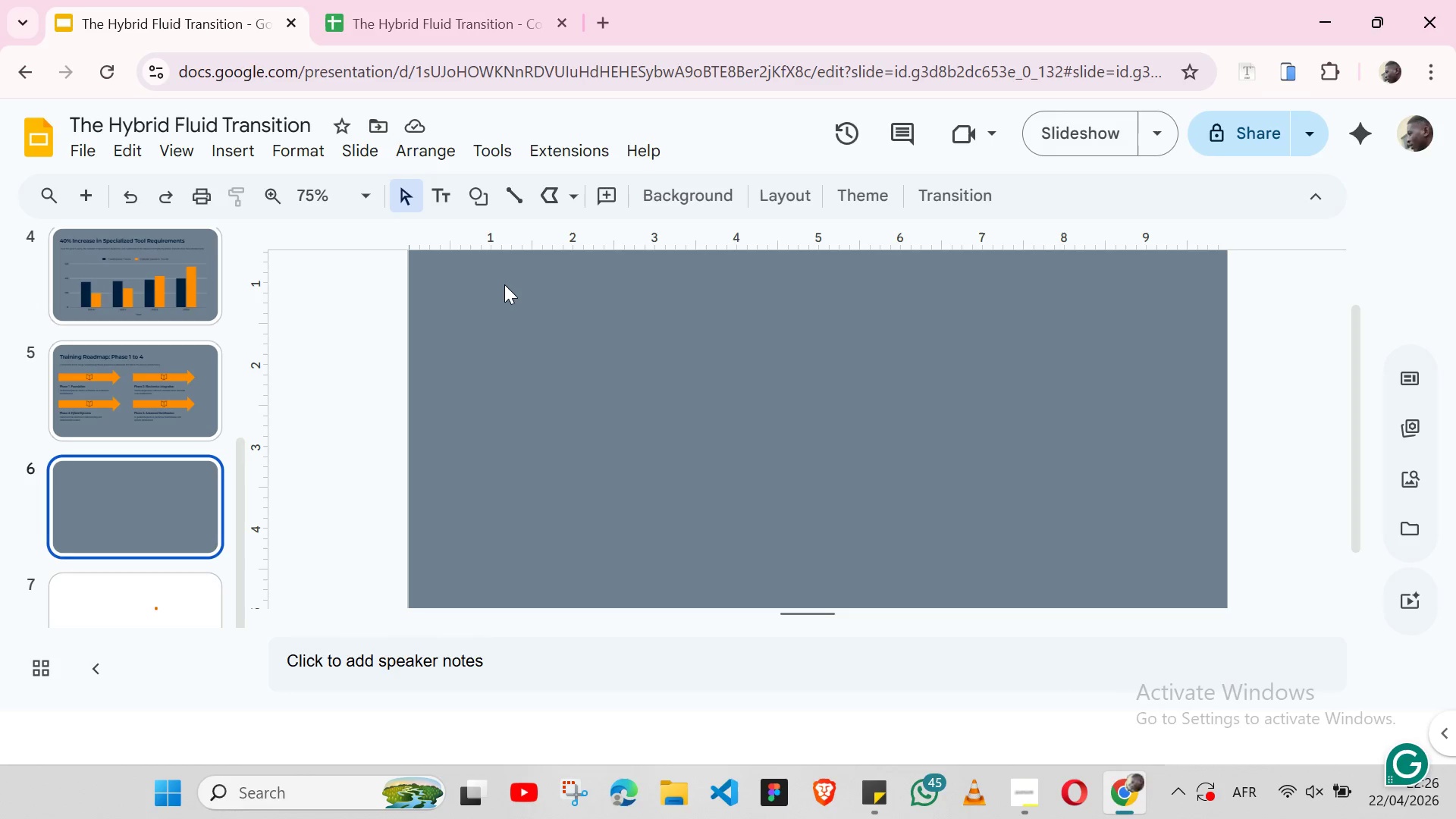 
key(Control+ControlLeft)
 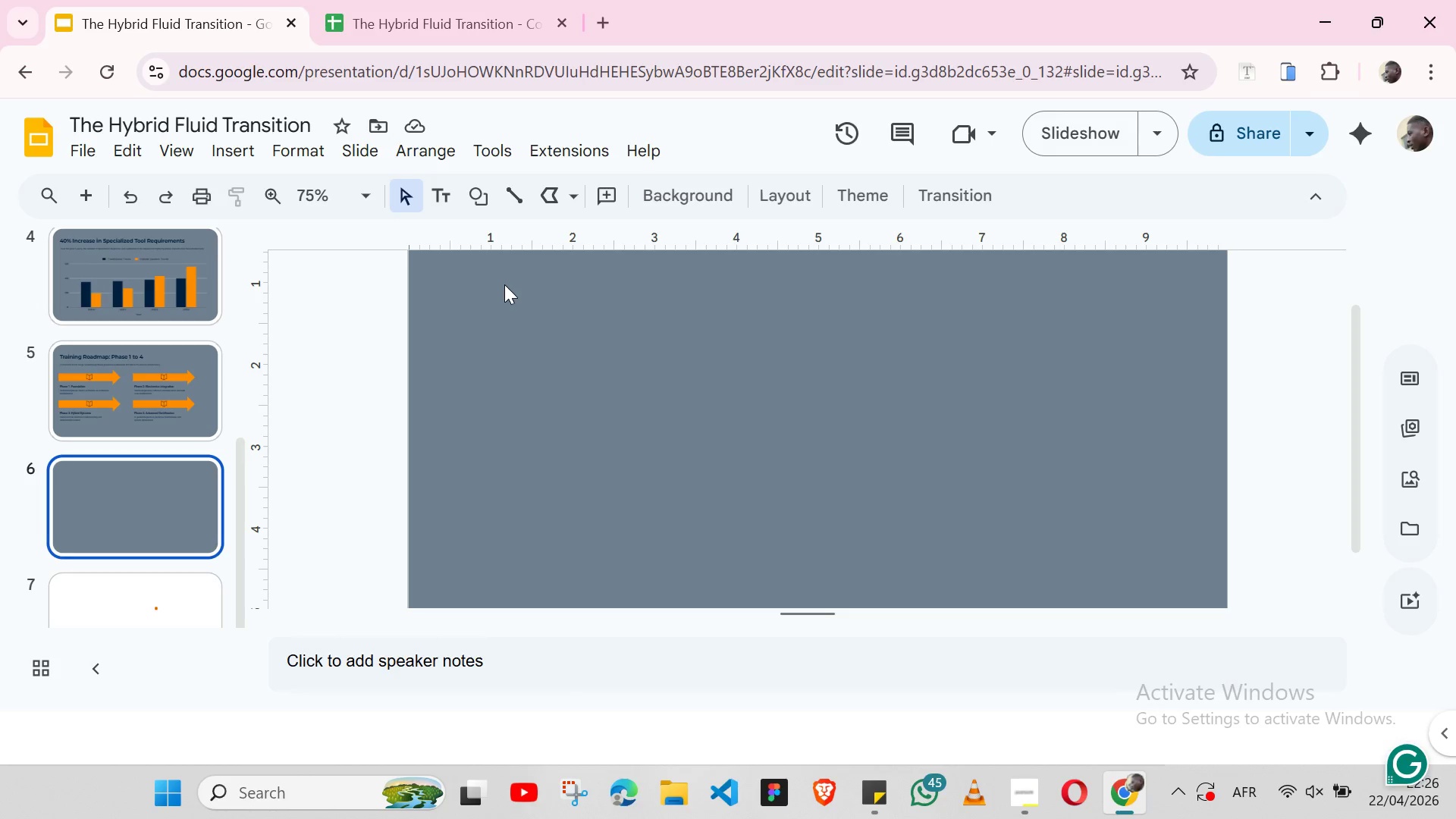 
key(Control+V)
 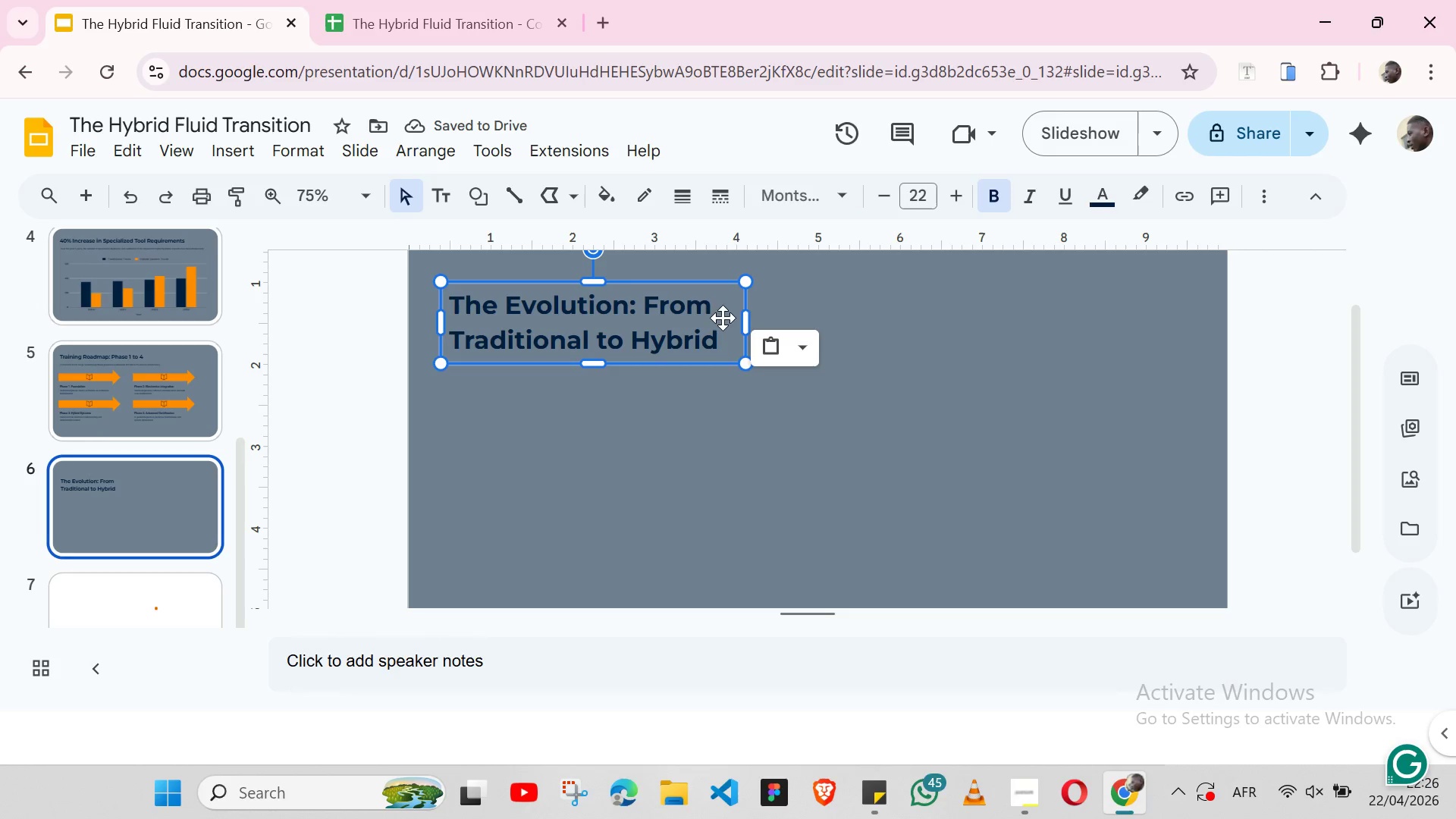 
left_click_drag(start_coordinate=[748, 314], to_coordinate=[1168, 314])
 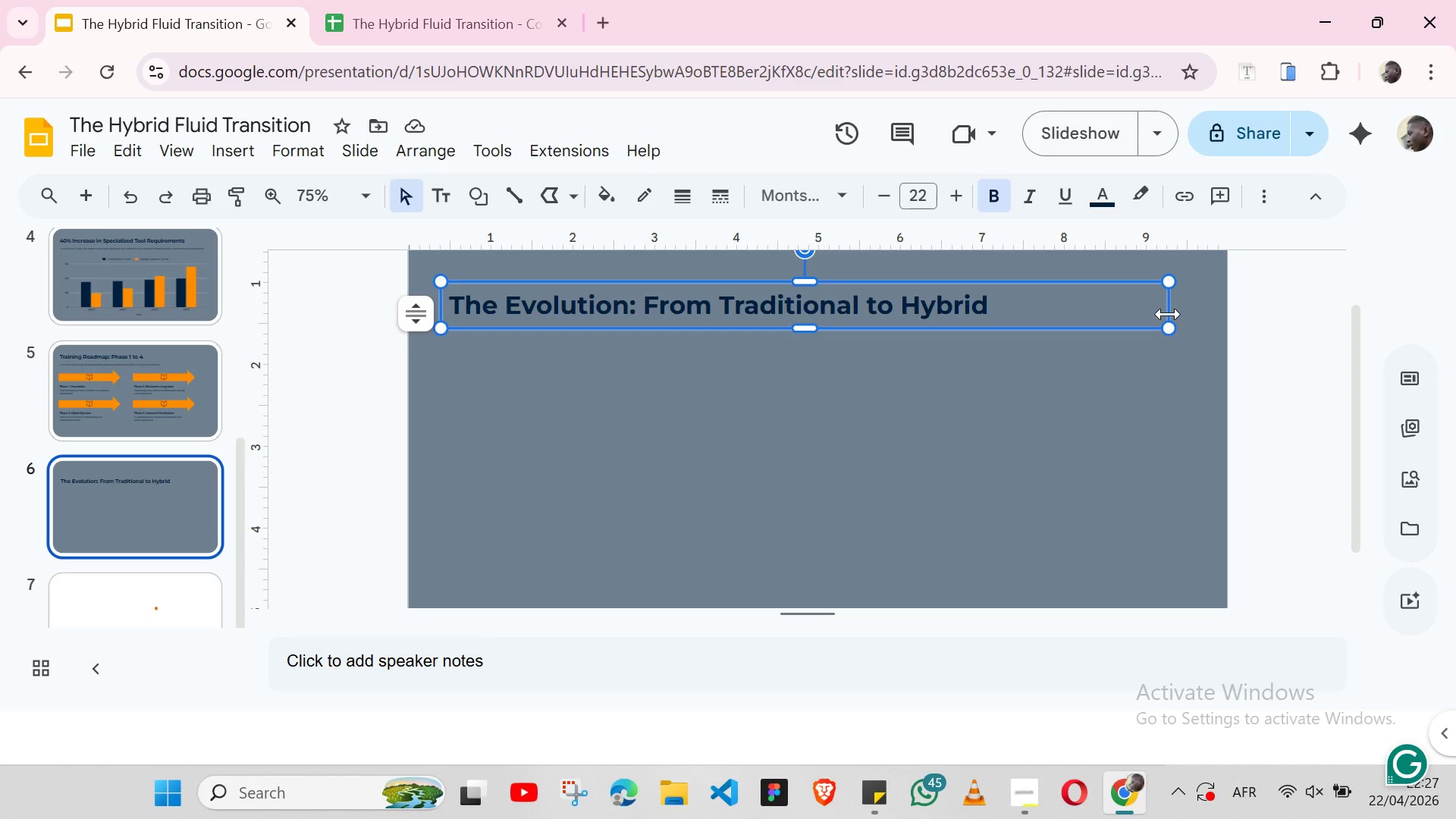 
wait(97.02)
 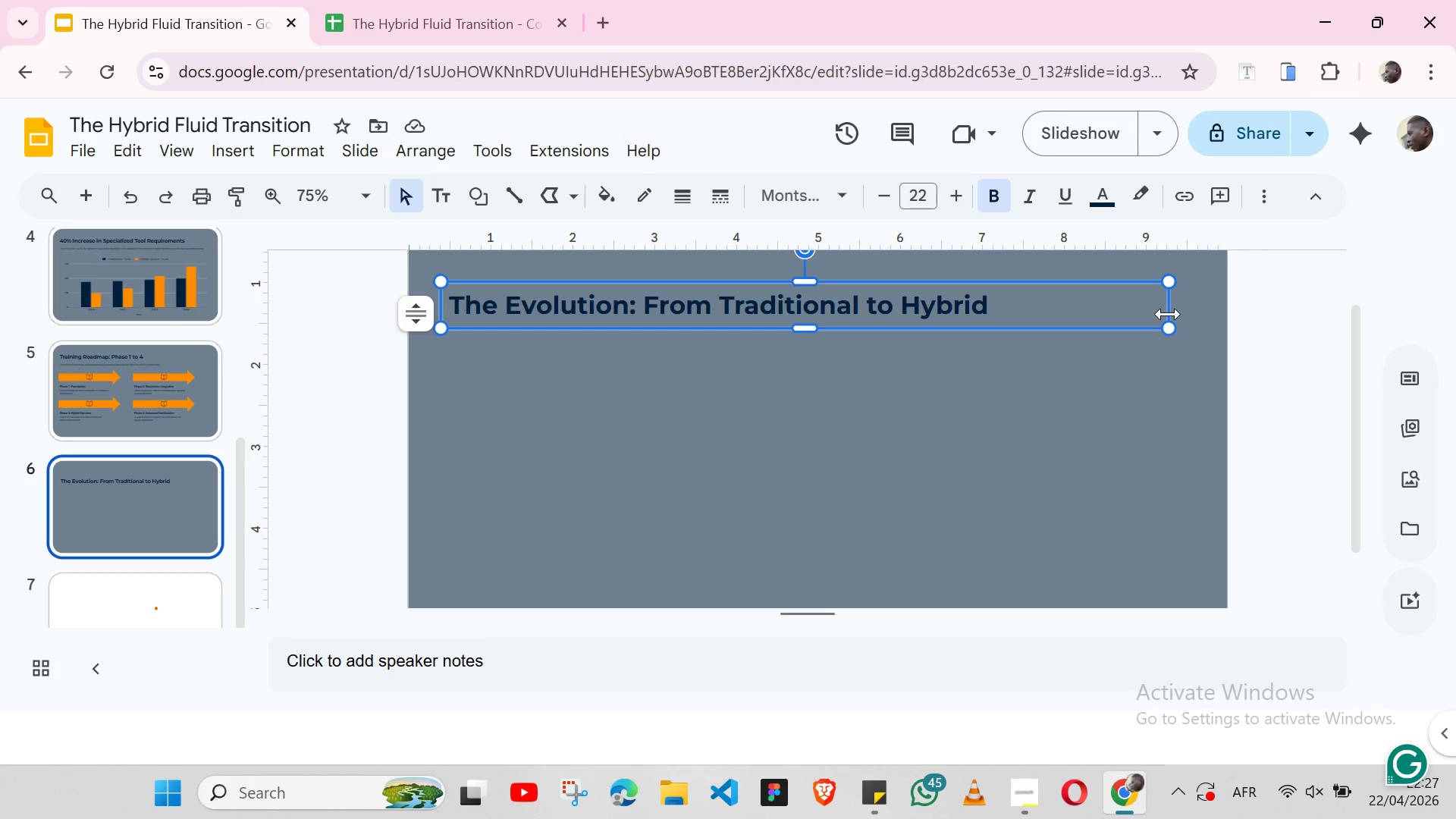 
left_click([876, 795])
 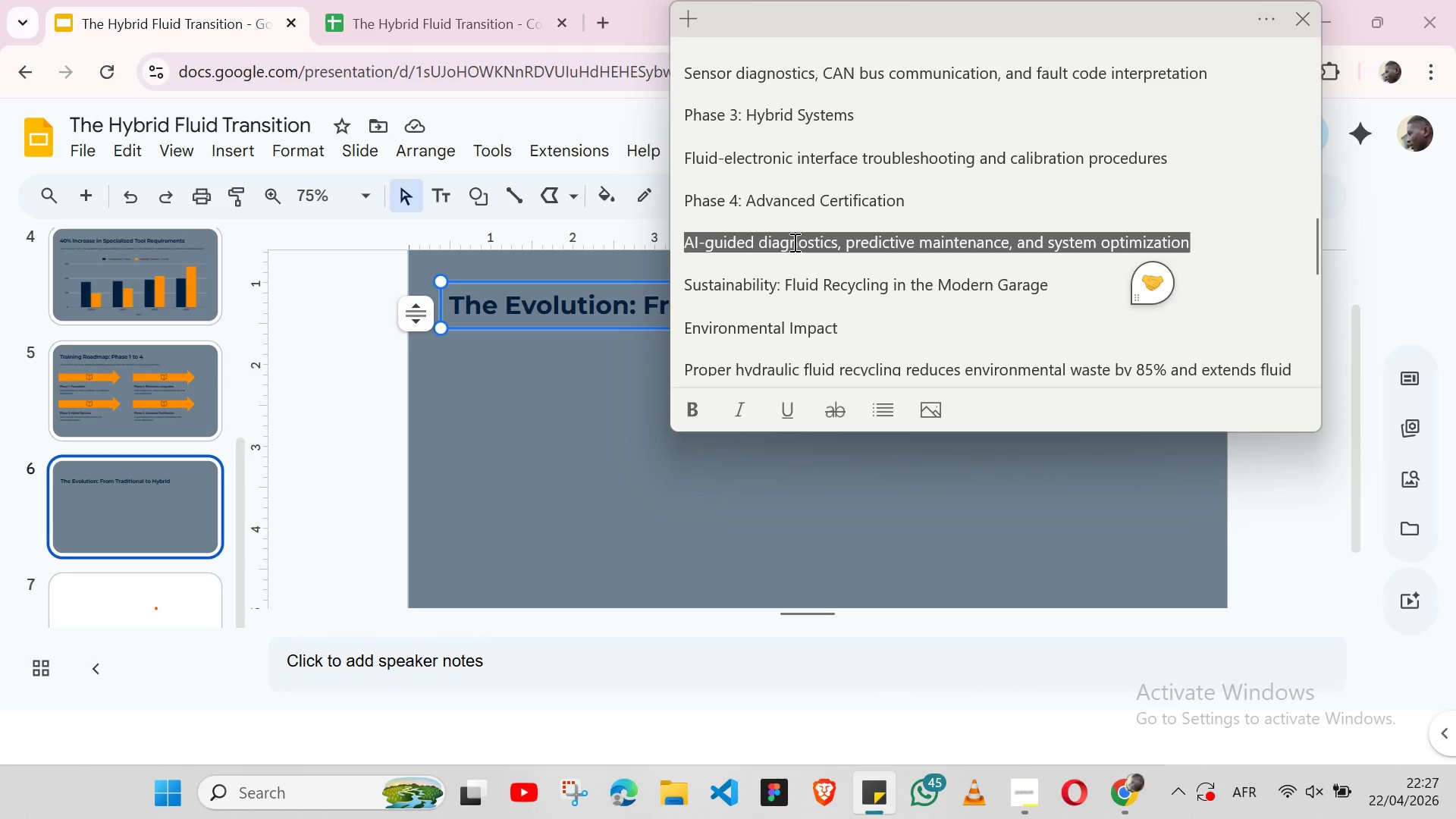 
double_click([737, 278])
 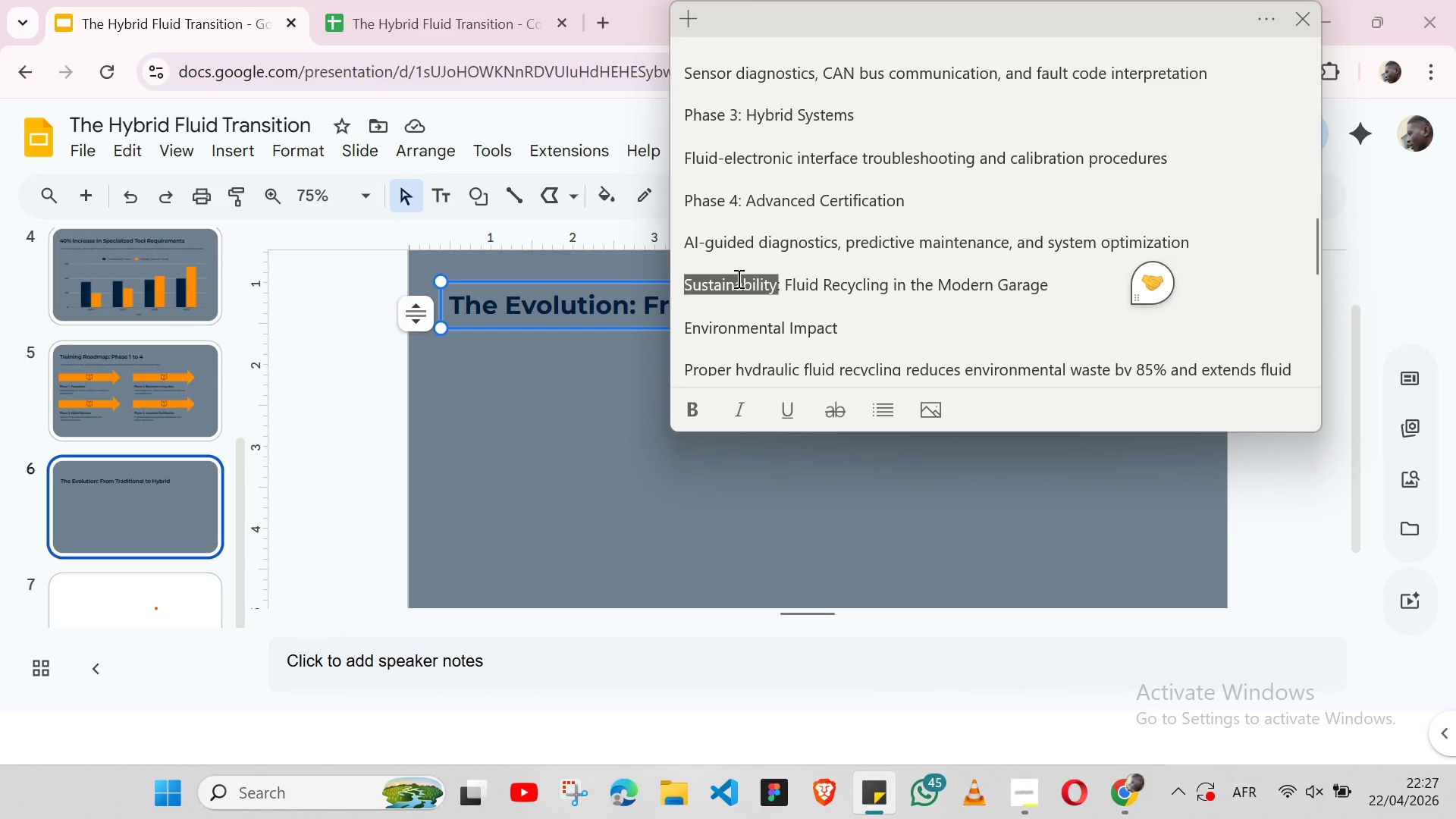 
triple_click([737, 278])
 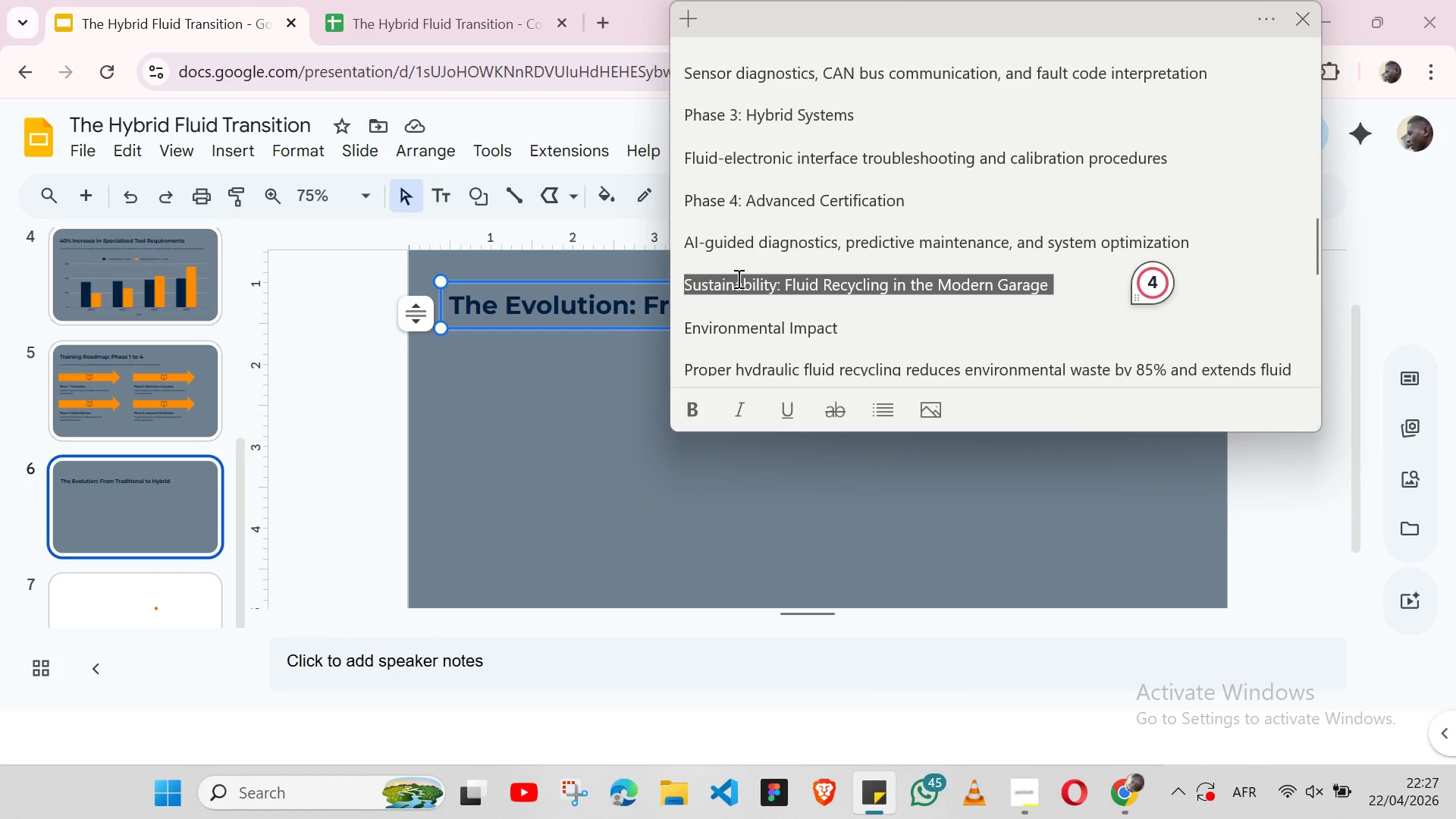 
key(Shift+ArrowLeft)
 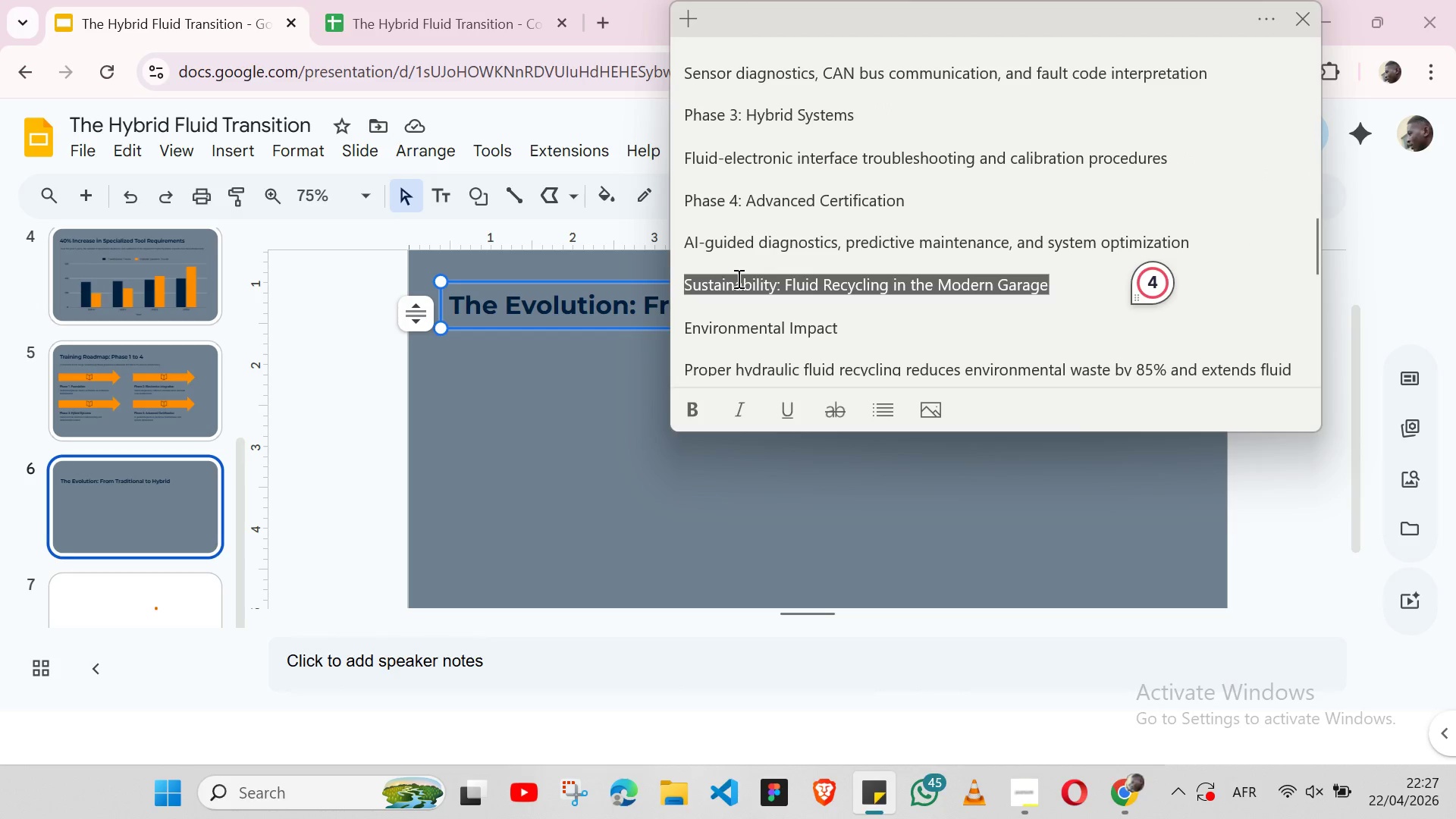 
key(Shift+ArrowUp)
 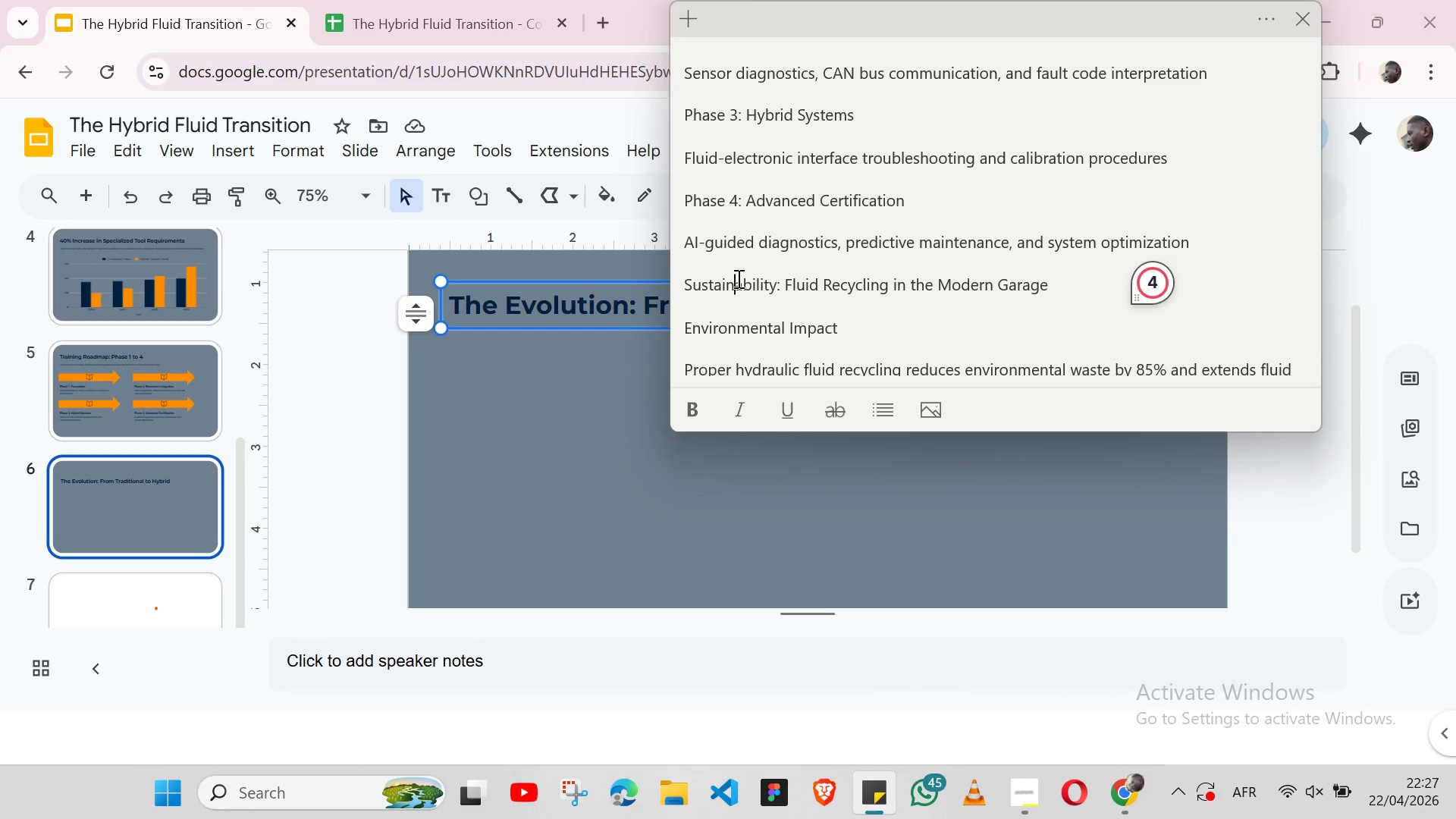 
double_click([737, 278])
 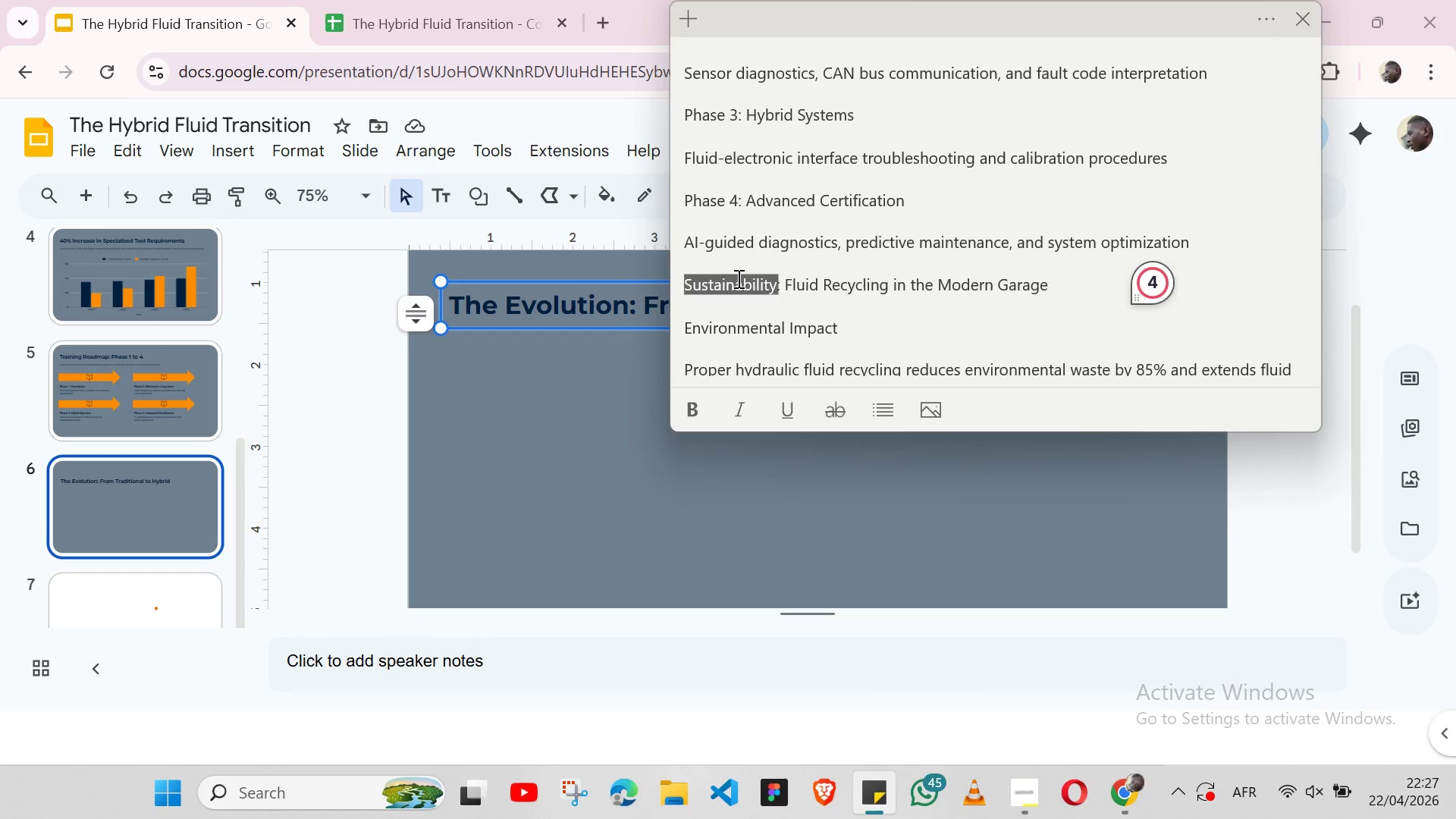 
triple_click([737, 278])
 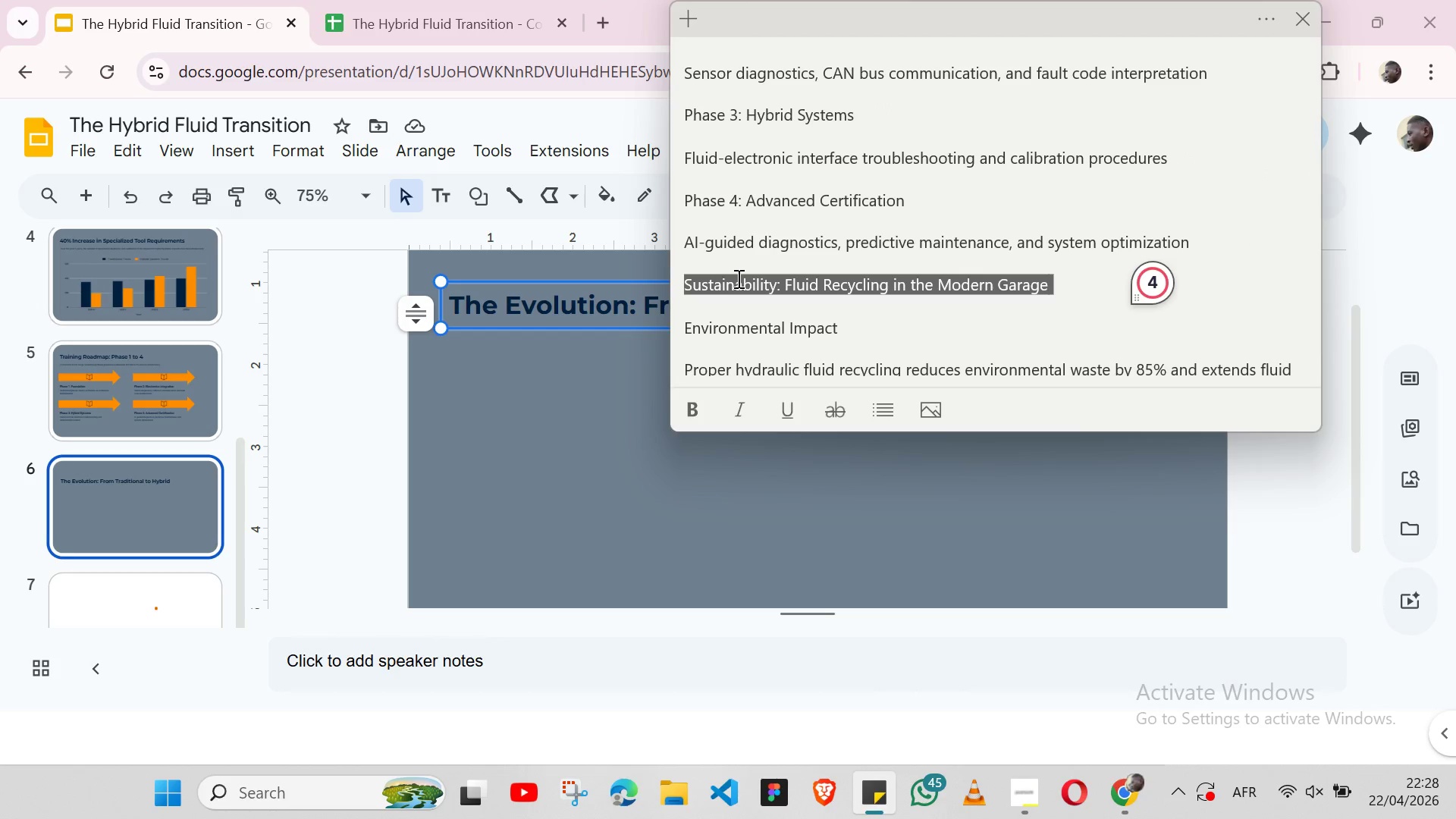 
key(Shift+ArrowLeft)
 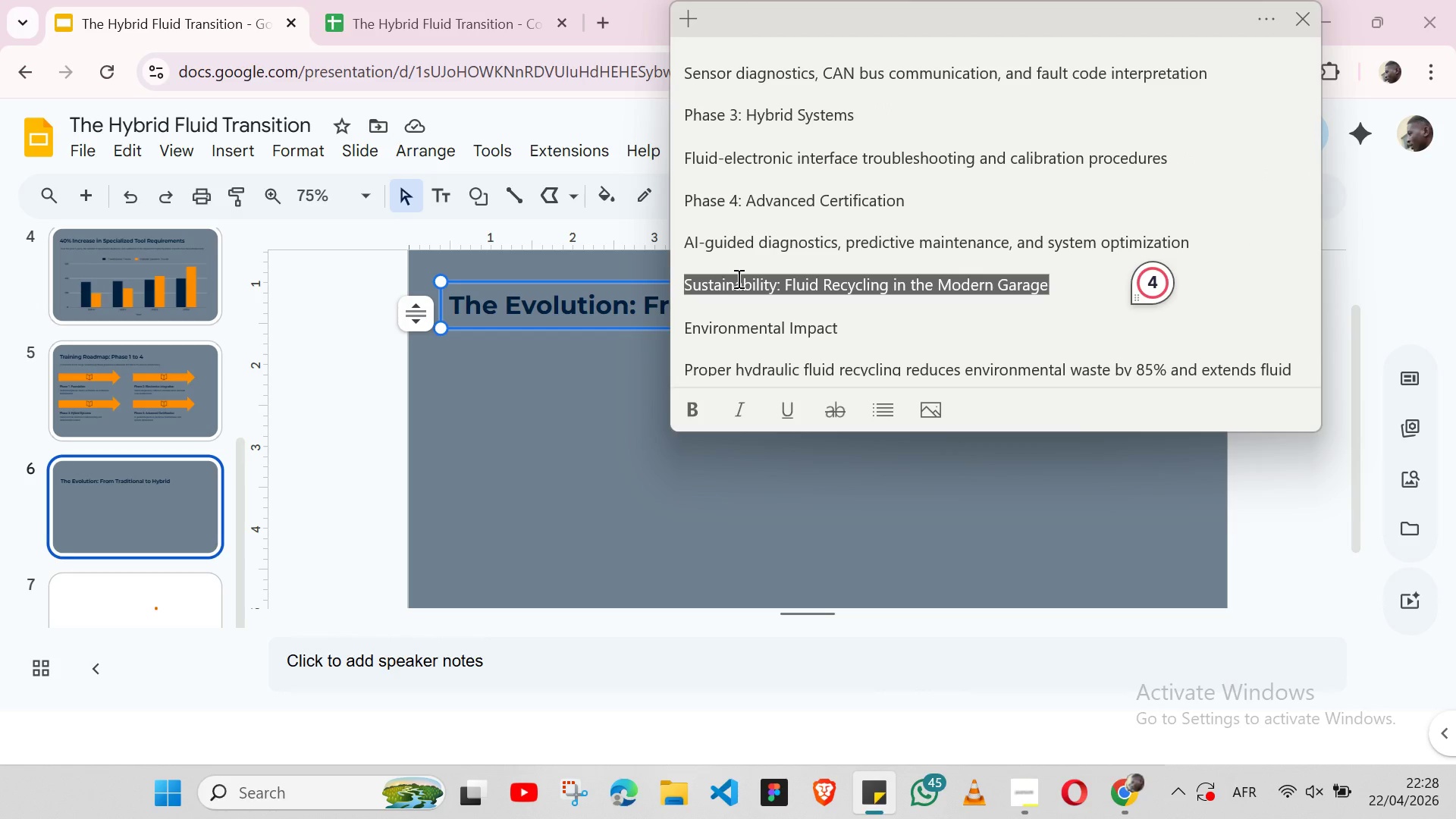 
key(Control+C)
 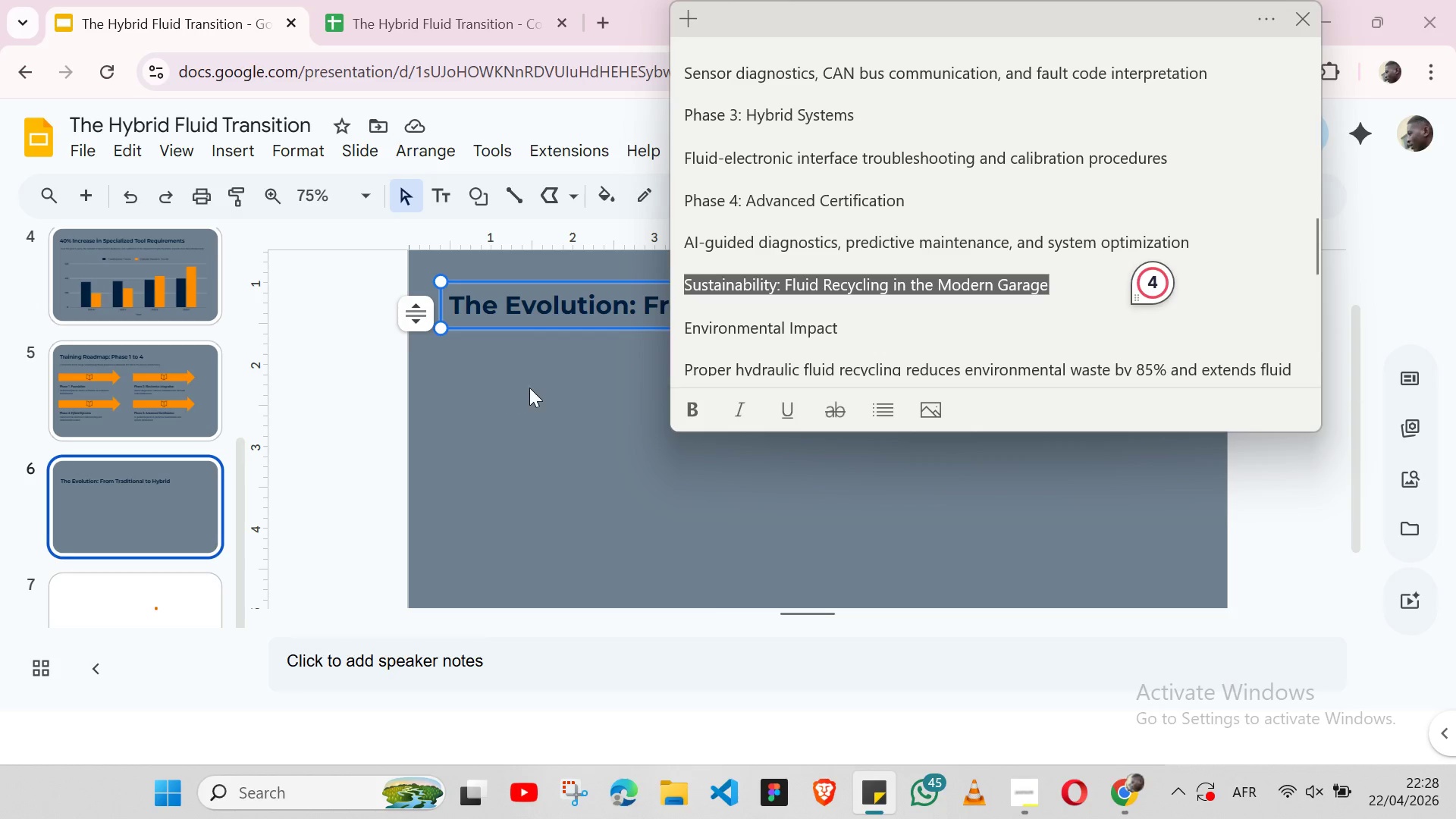 
left_click([534, 388])
 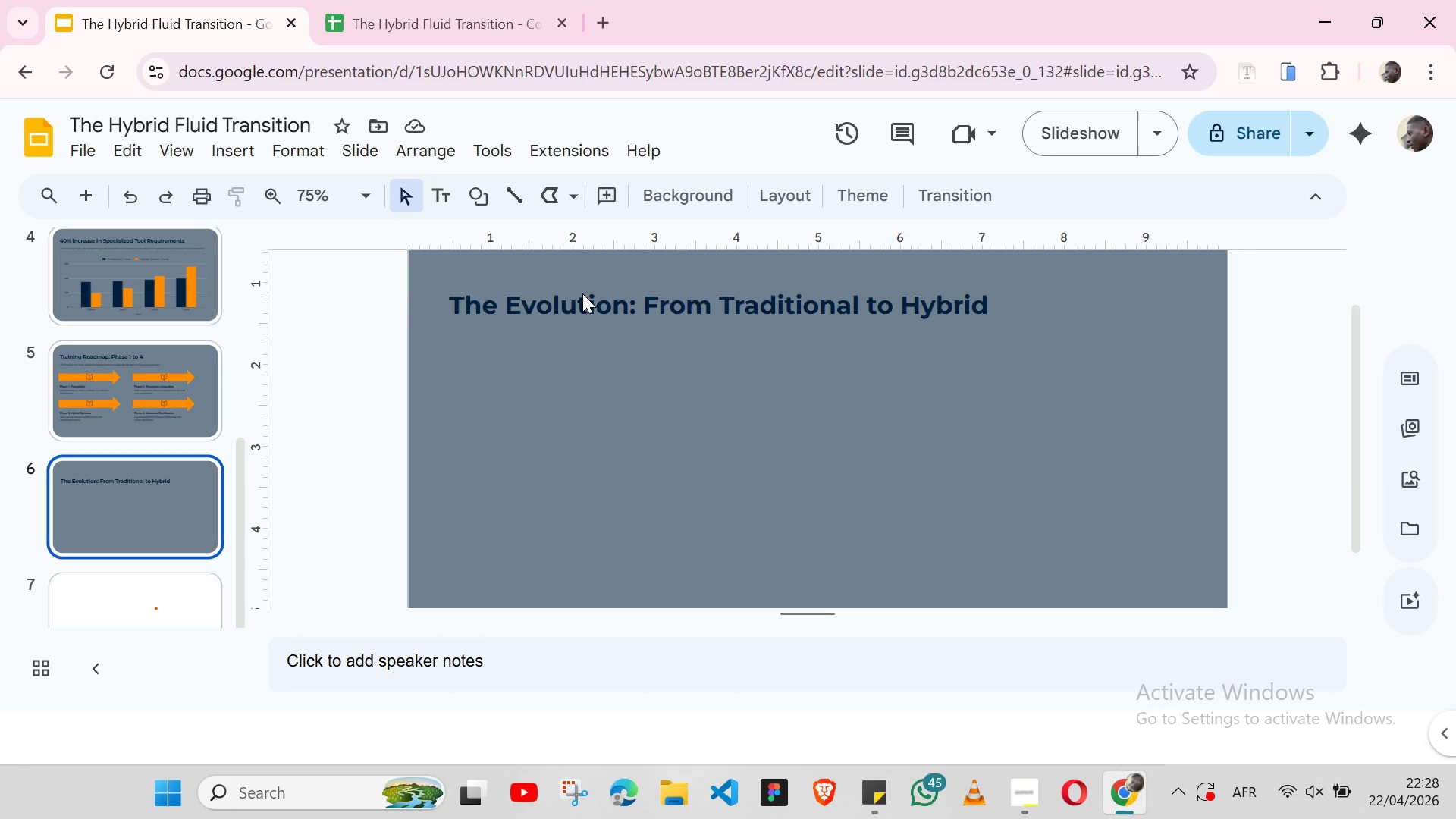 
double_click([582, 293])
 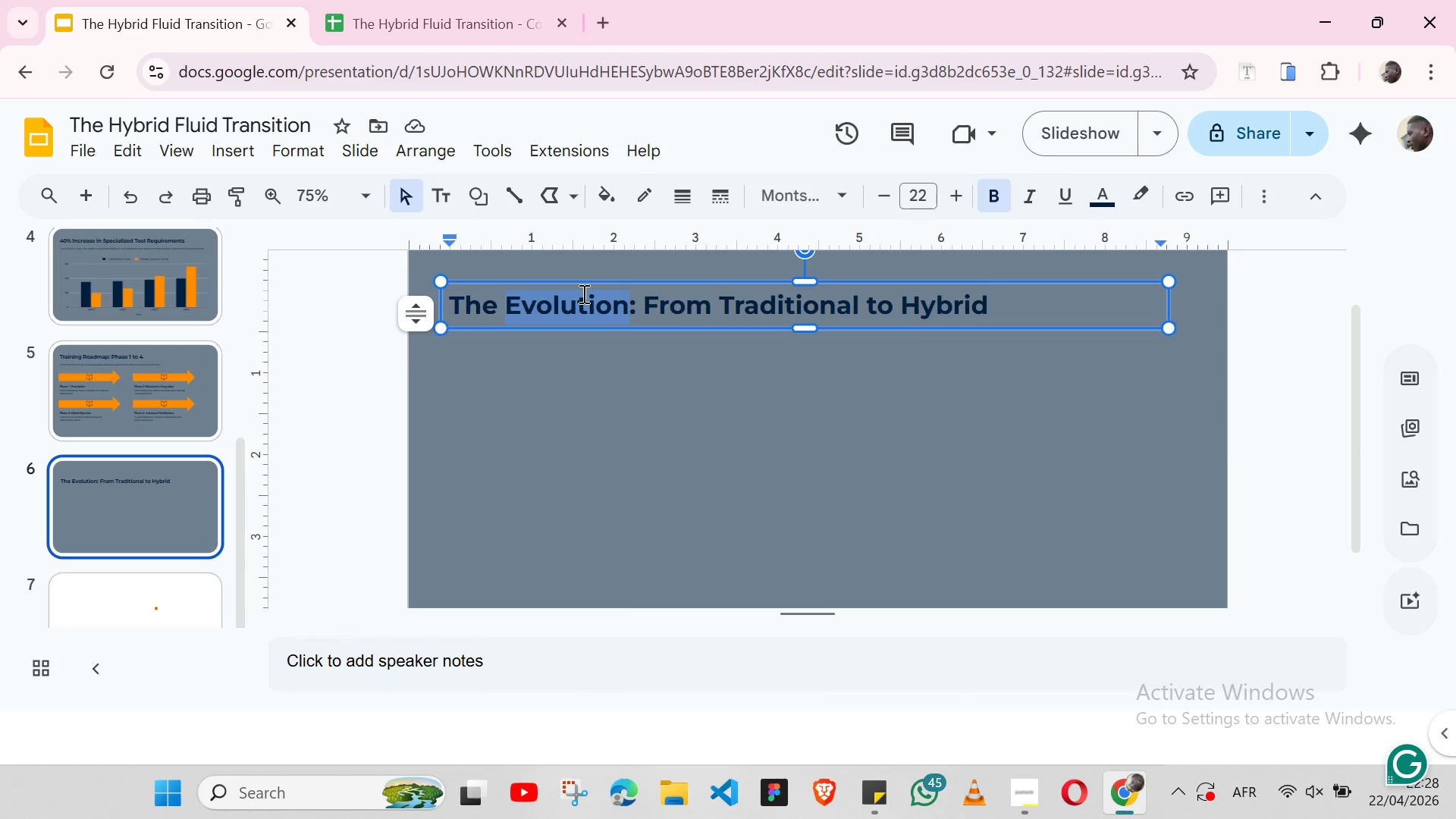 
triple_click([582, 293])
 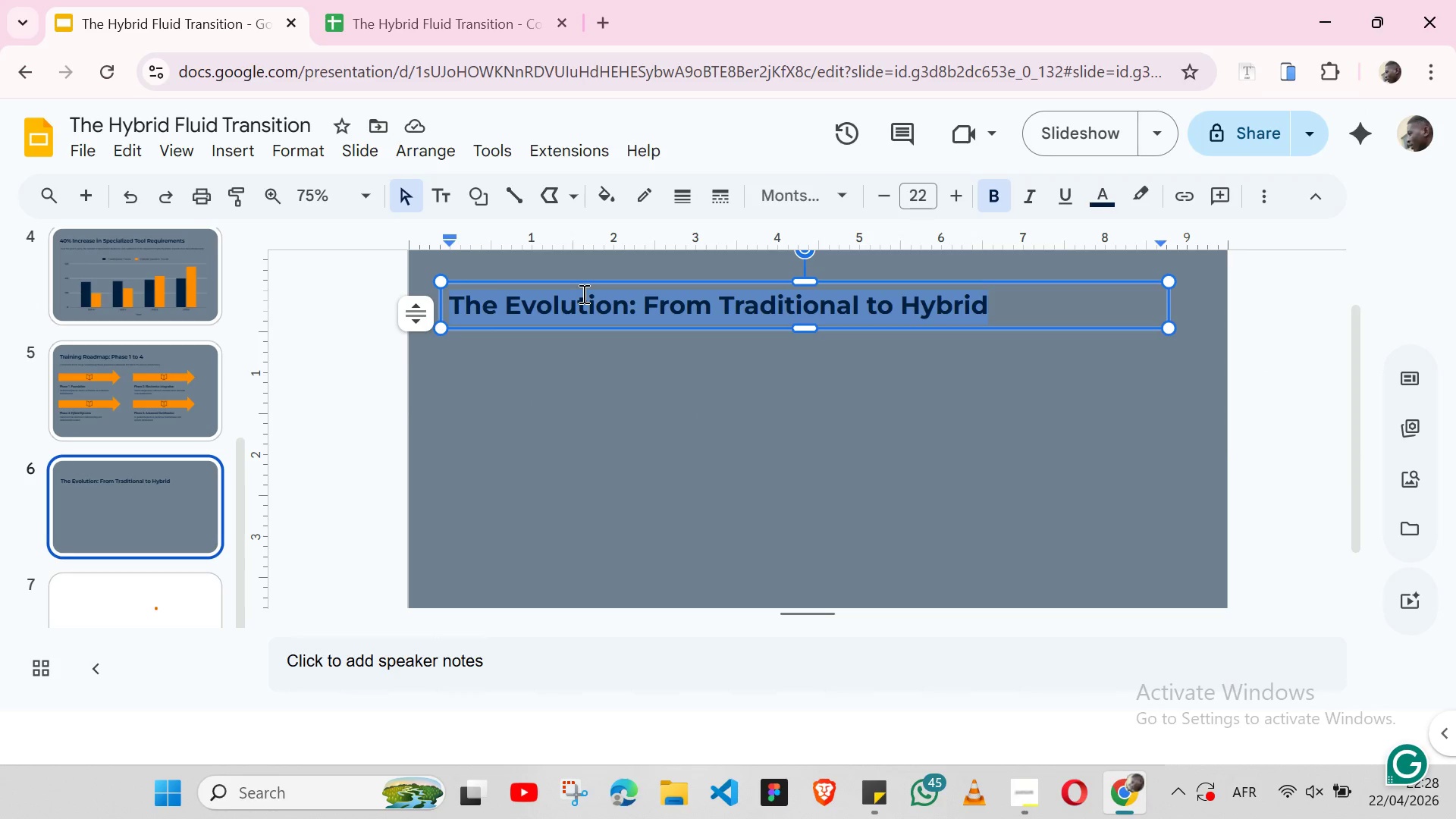 
key(Control+V)
 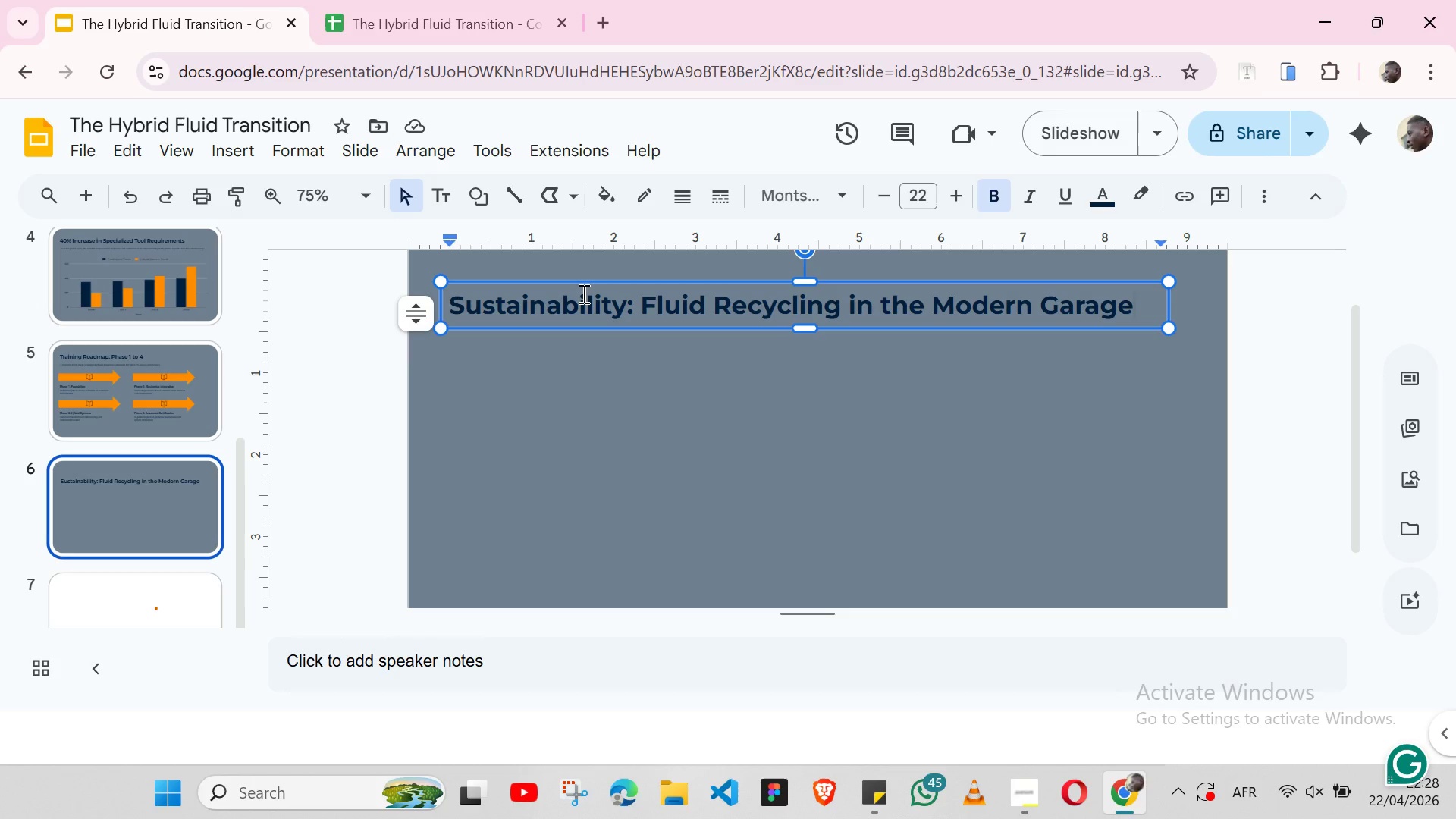 
wait(30.06)
 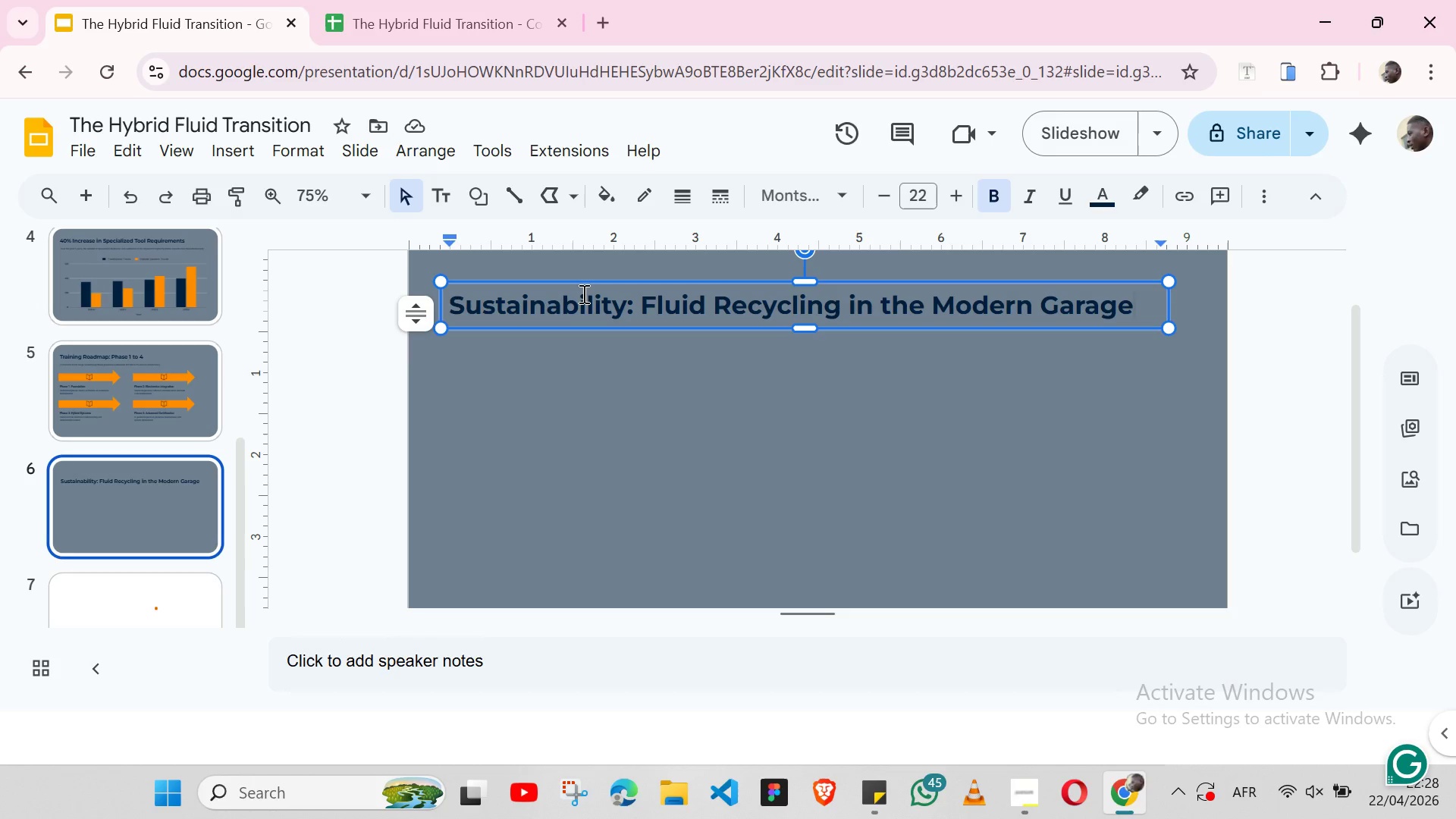 
left_click([607, 450])
 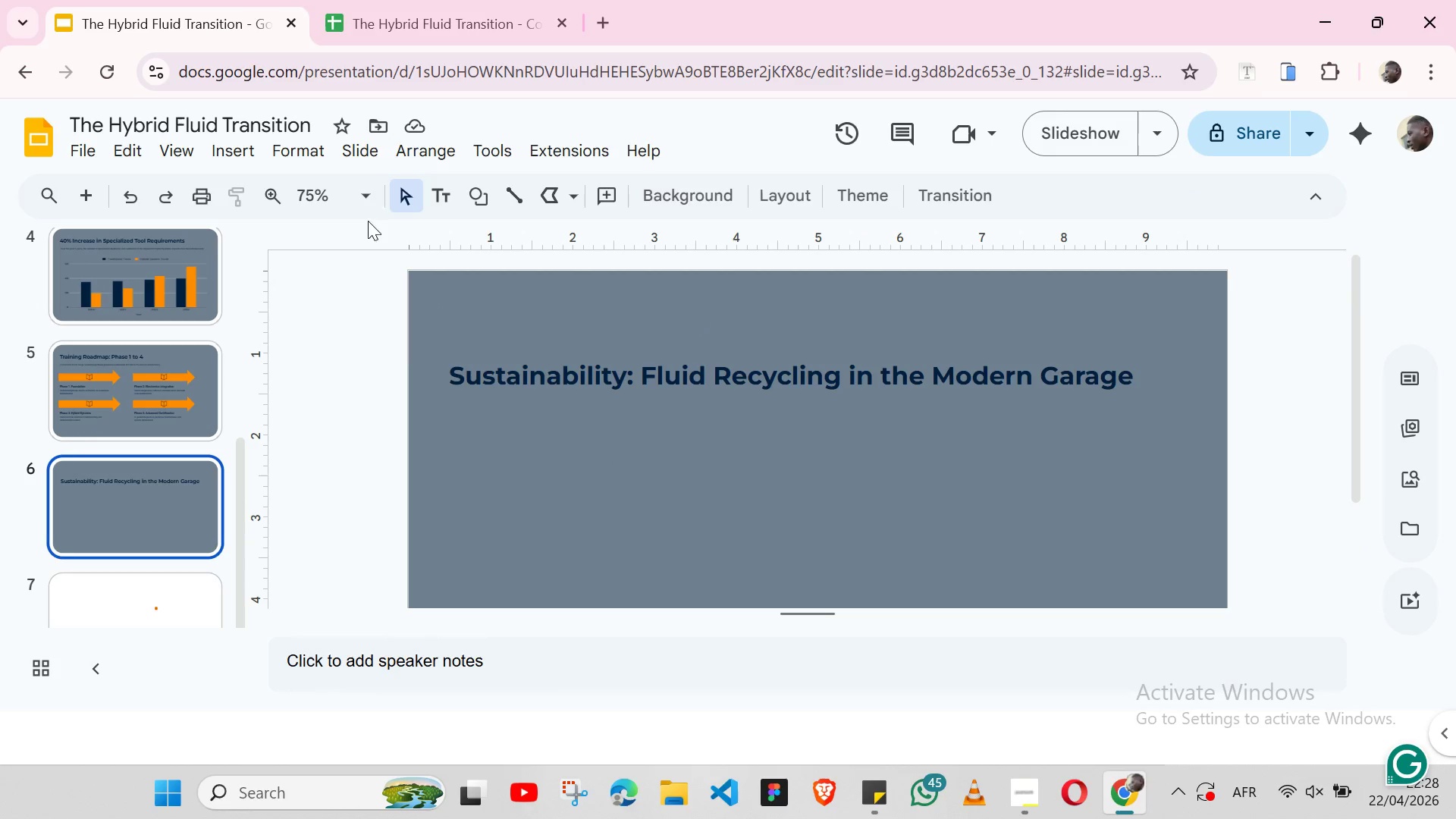 
left_click([447, 165])
 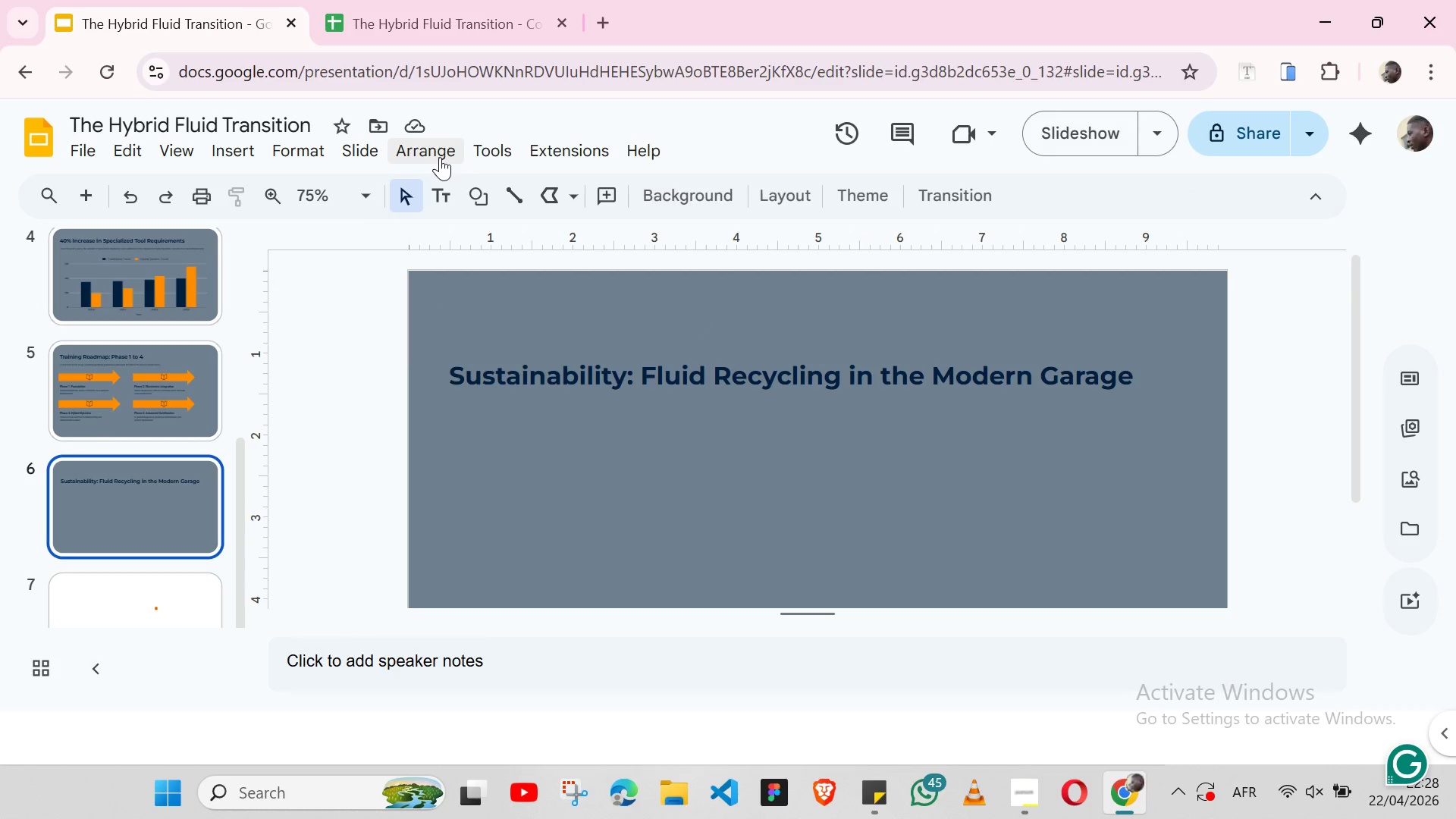 
left_click([440, 157])
 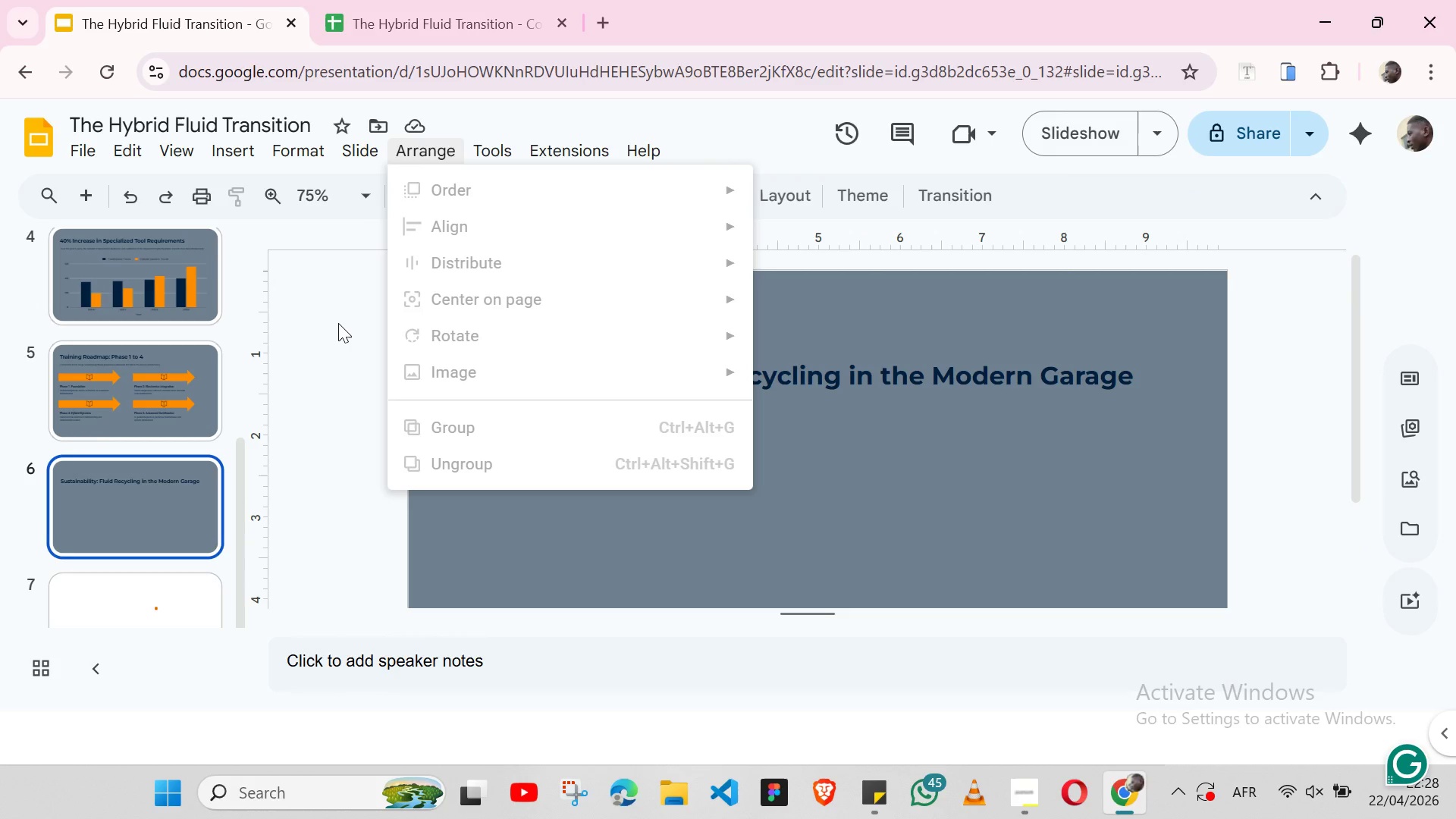 
left_click([338, 323])
 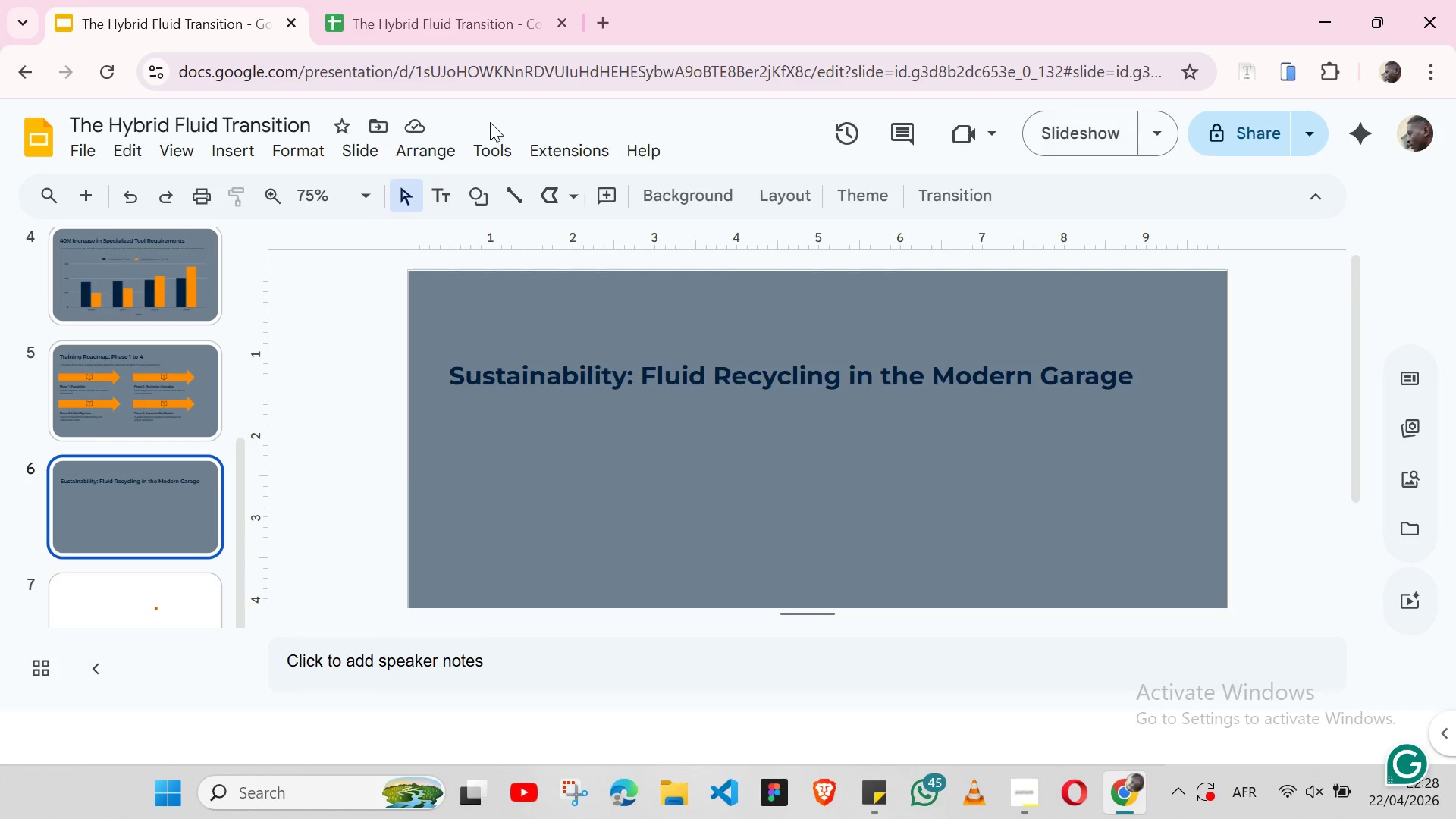 
left_click([490, 123])
 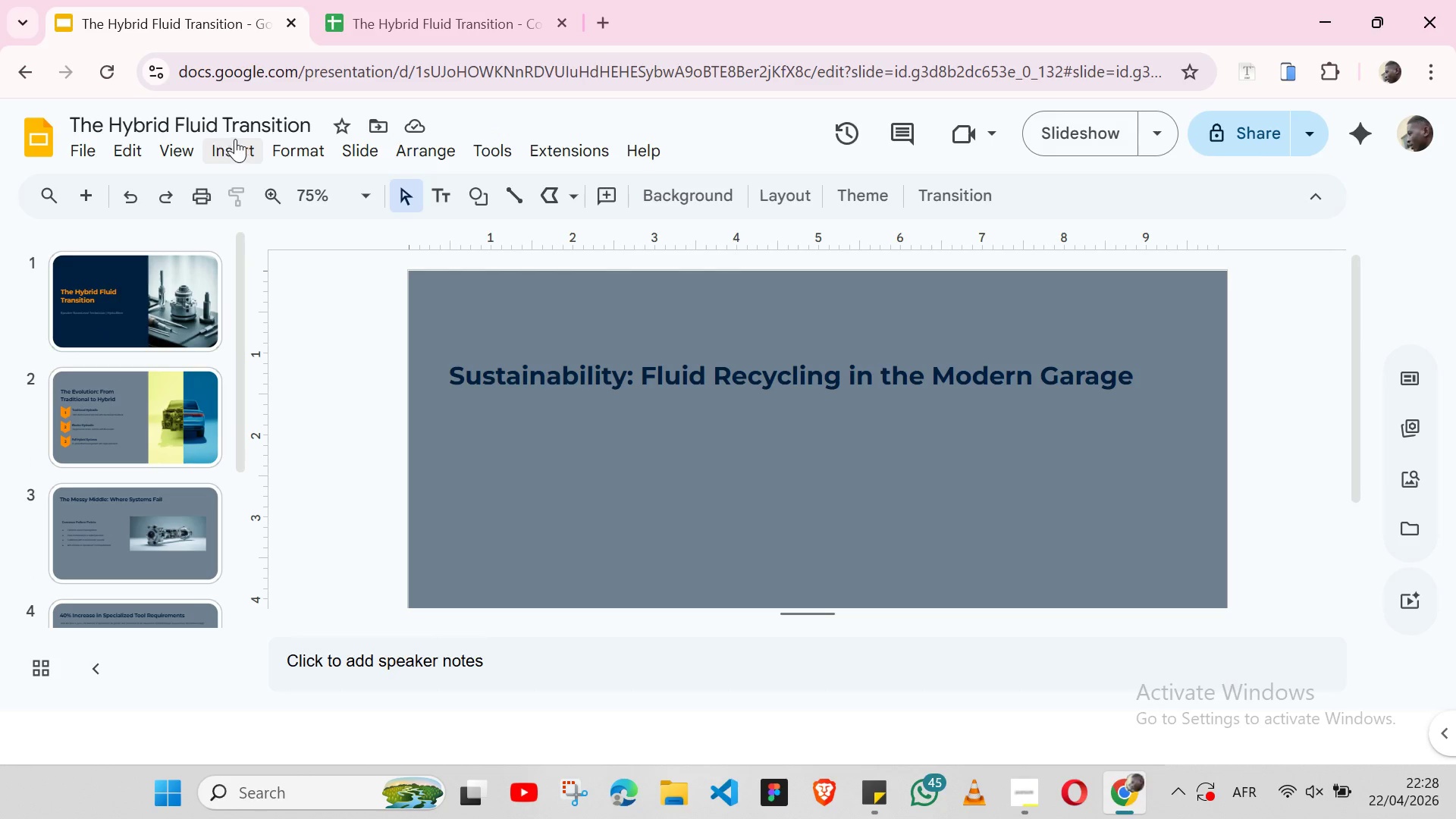 
left_click([262, 121])
 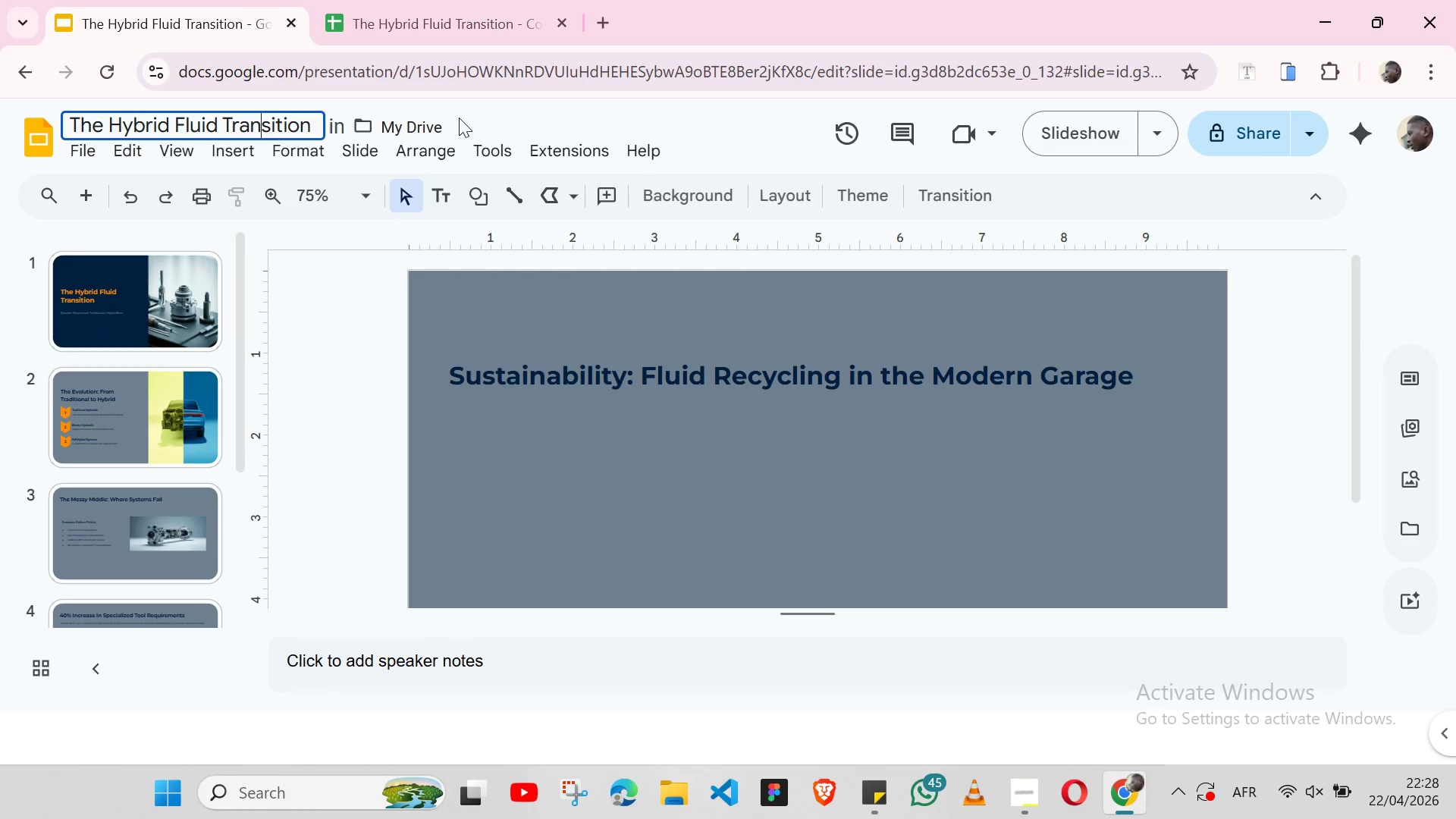 
left_click([472, 118])
 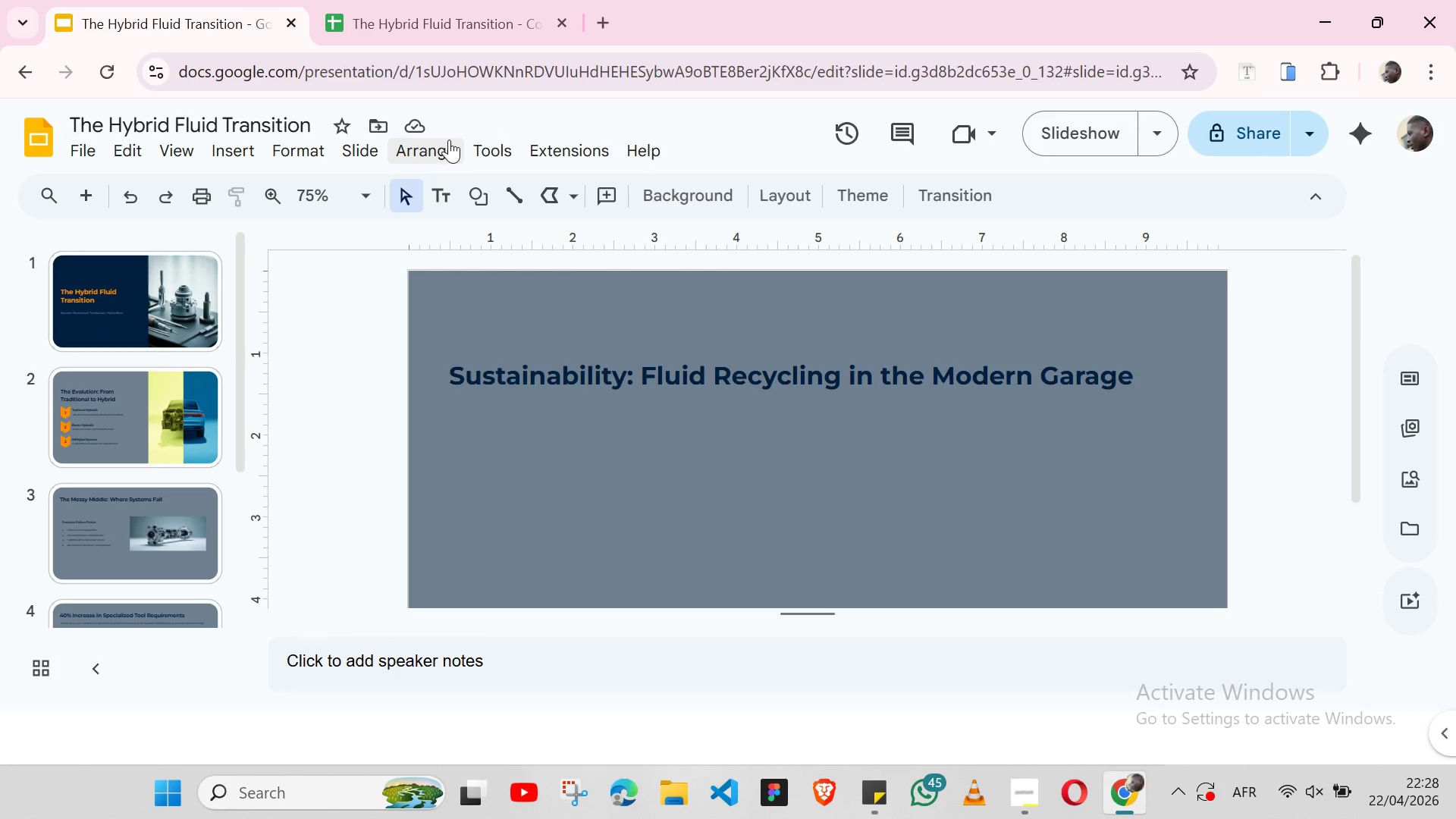 
left_click([449, 140])
 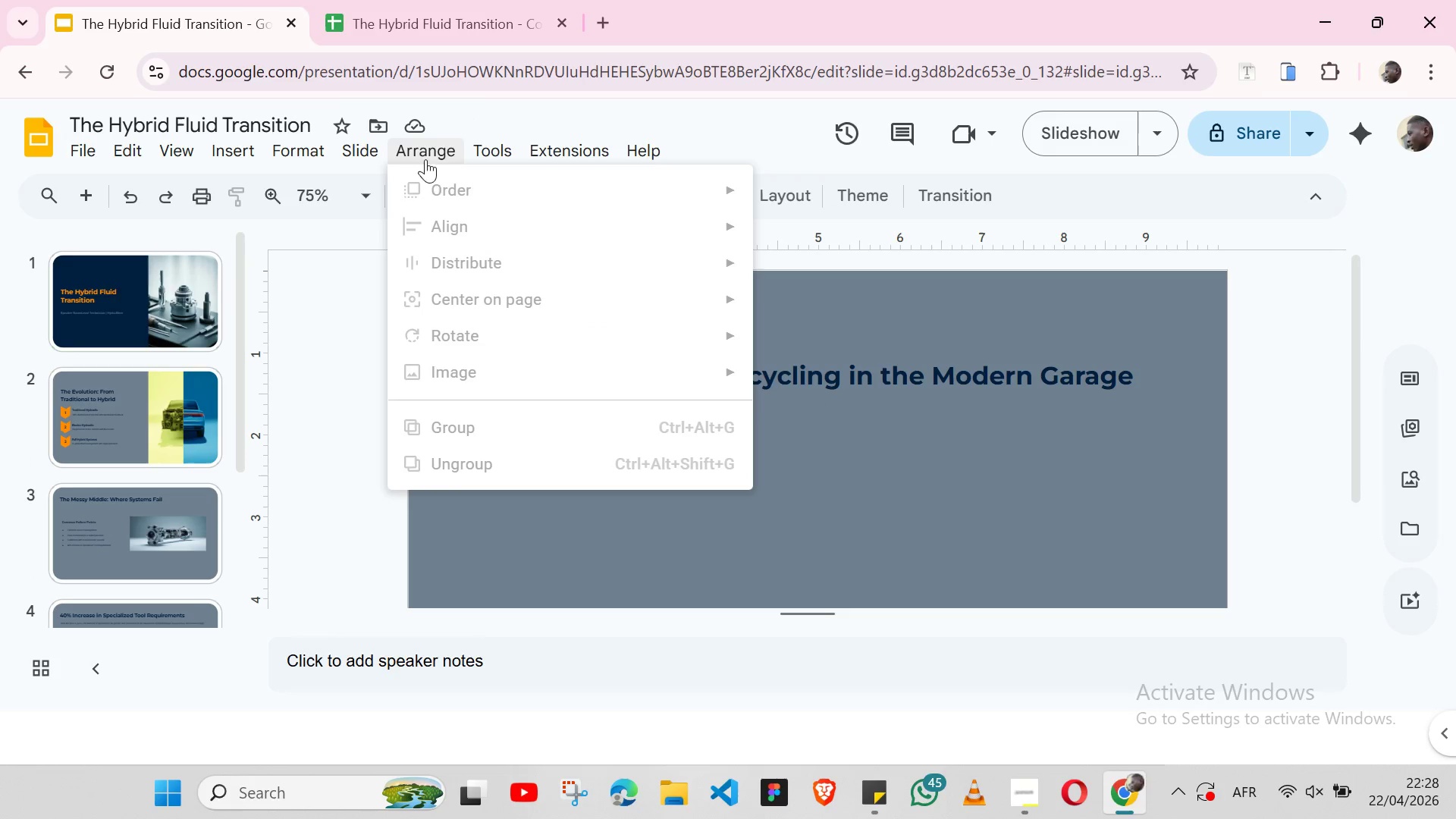 
mouse_move([473, 158])
 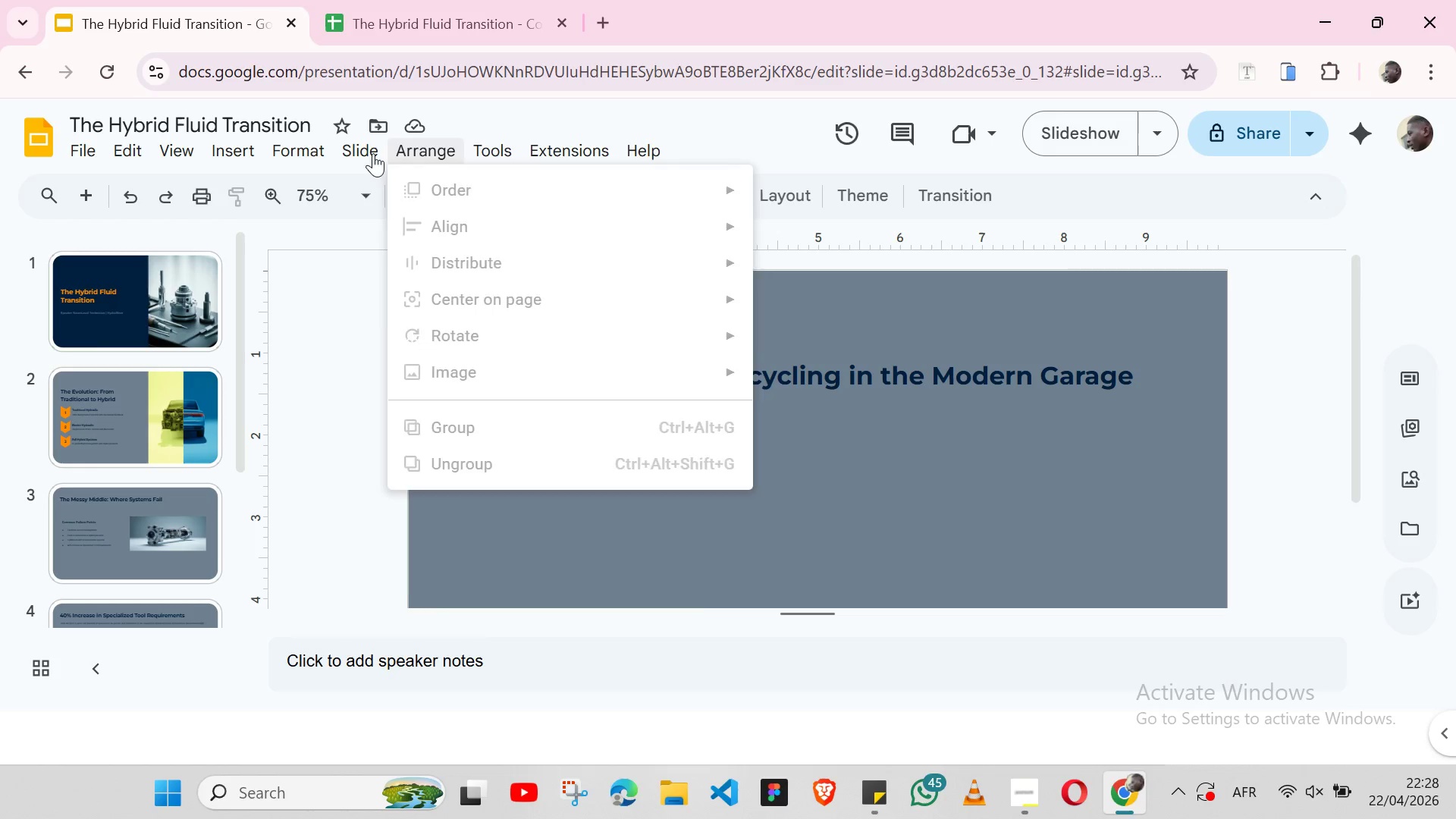 
mouse_move([378, 160])
 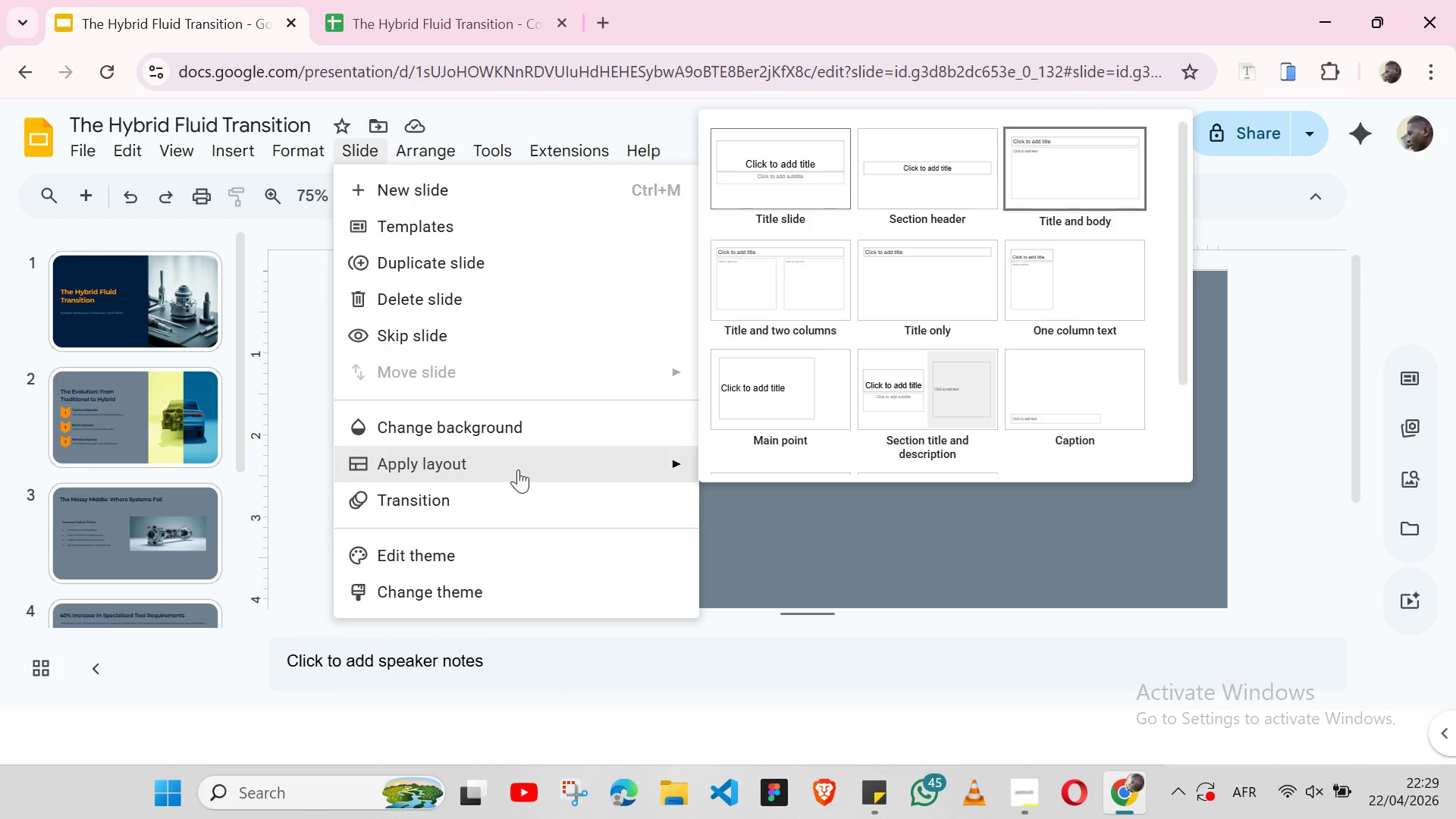 
wait(8.17)
 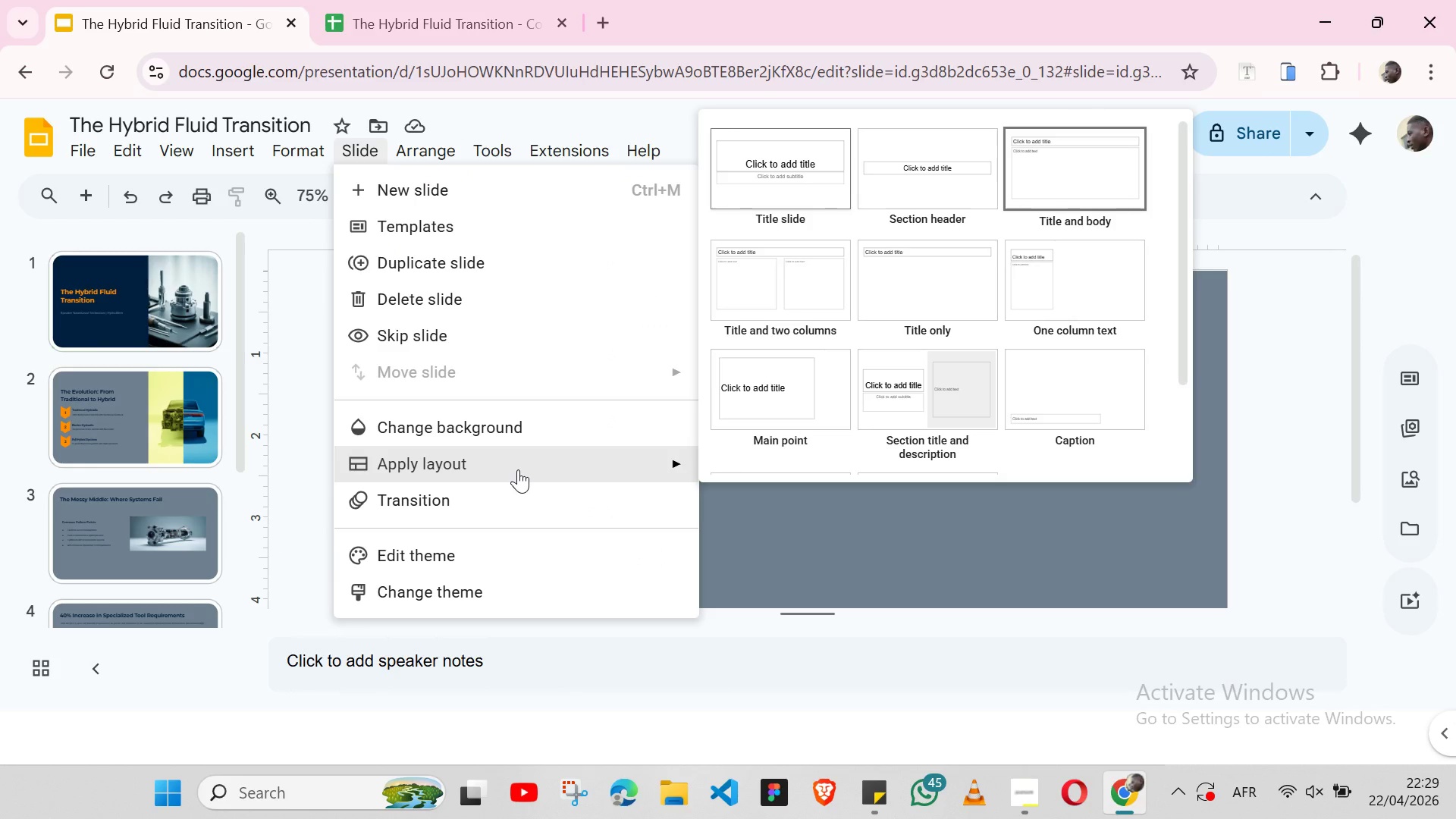 
left_click([733, 509])
 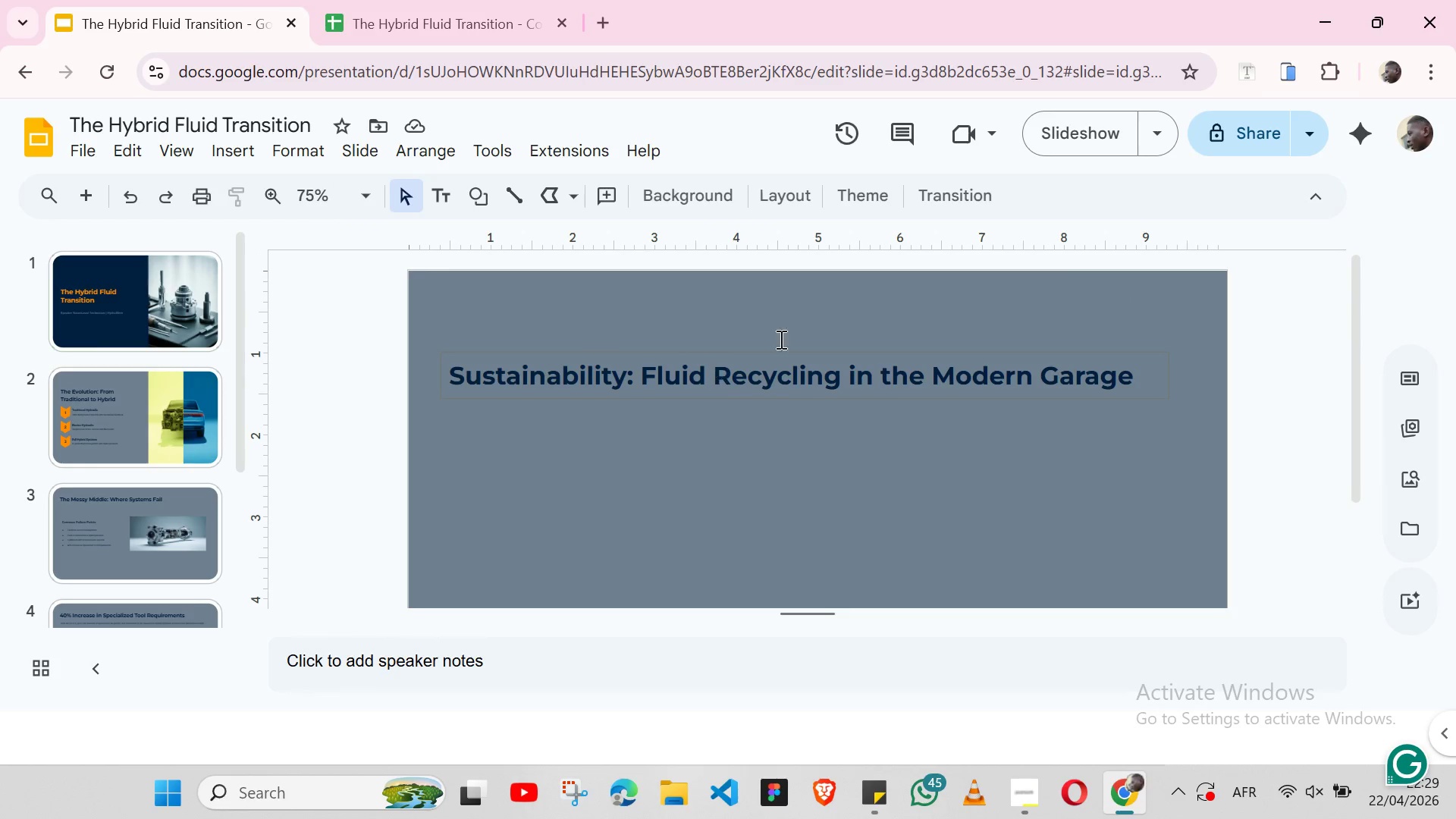 
wait(5.81)
 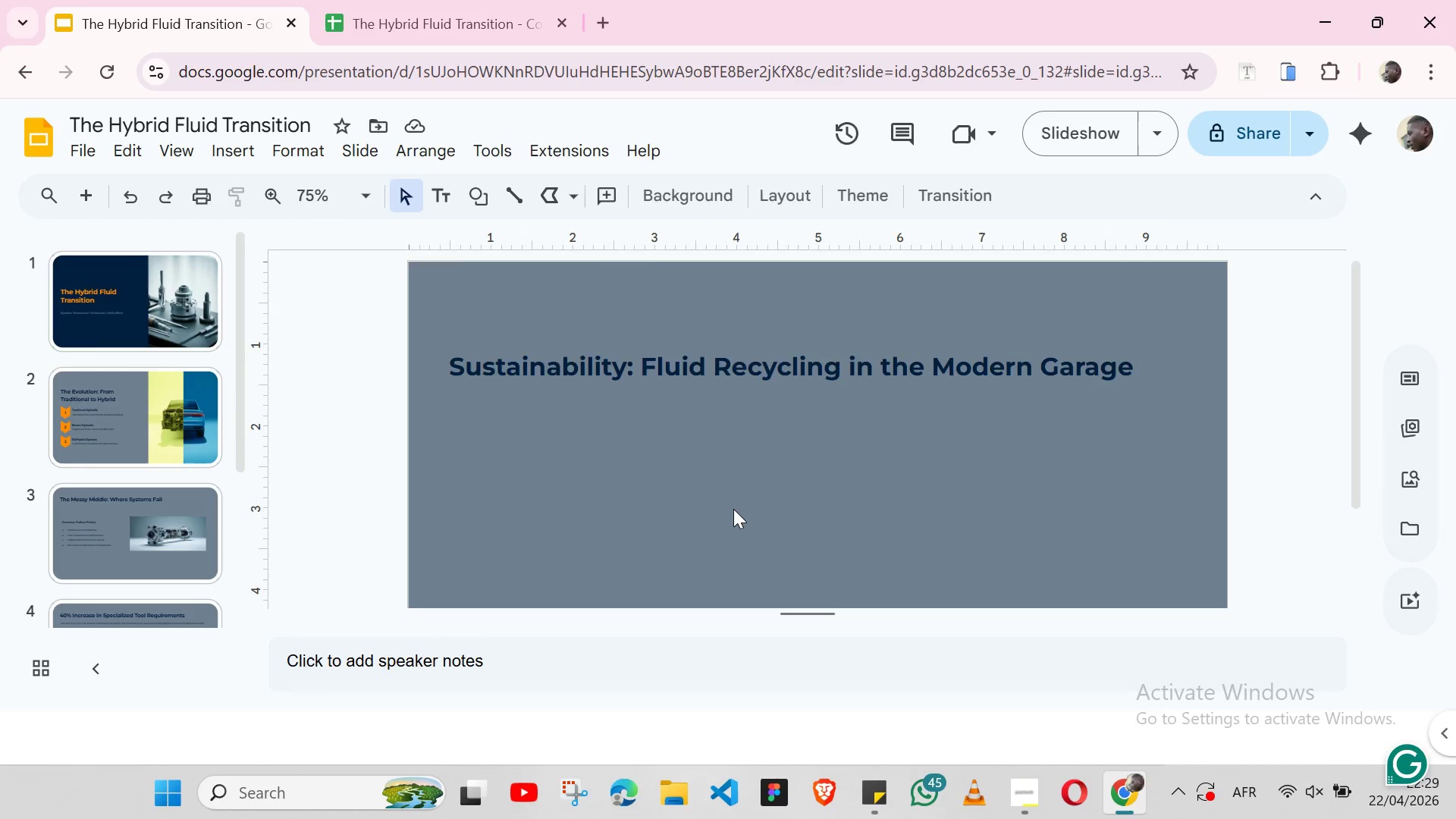 
left_click([1144, 350])
 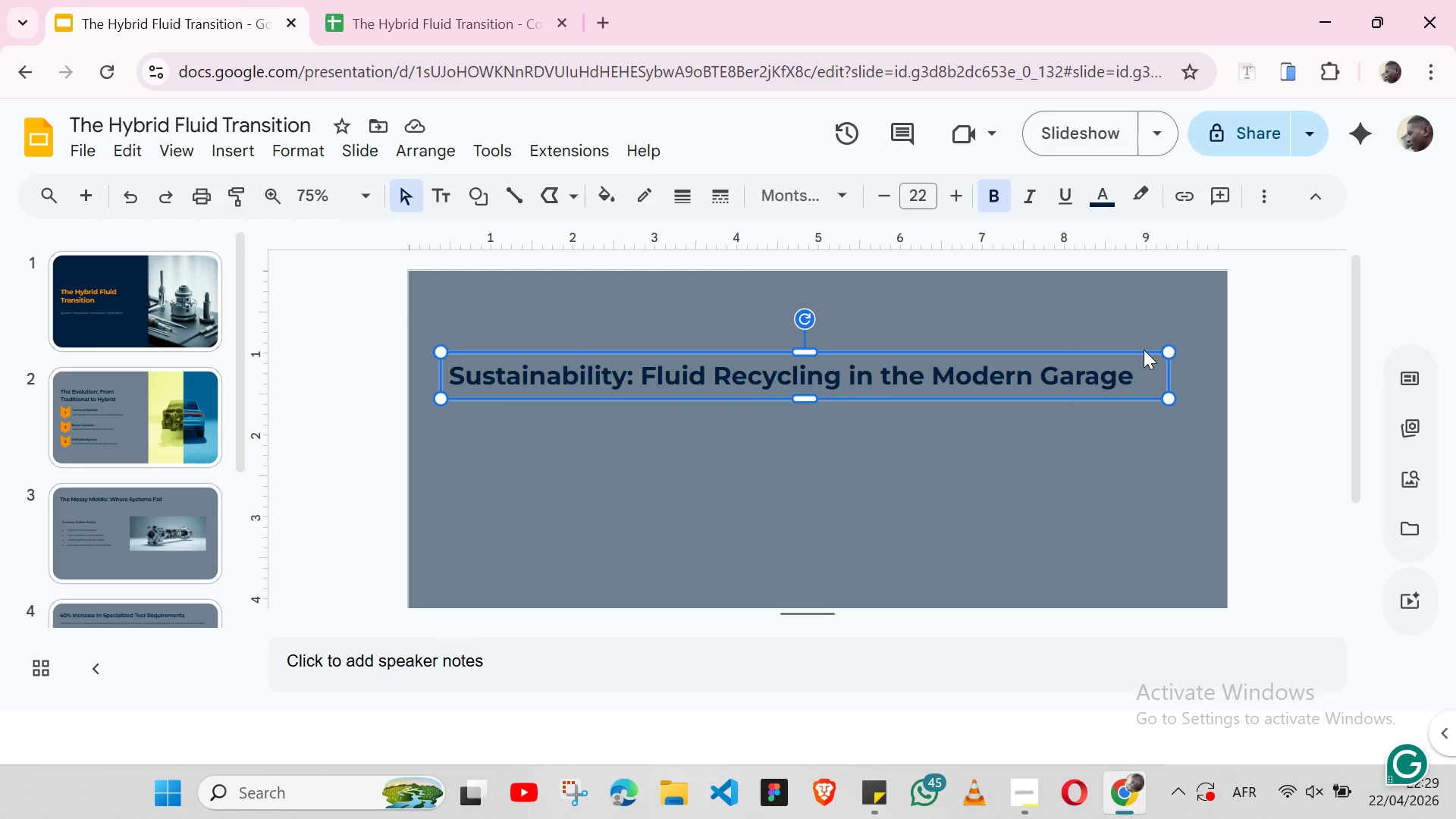 
hold_key(key=ArrowUp, duration=0.73)
 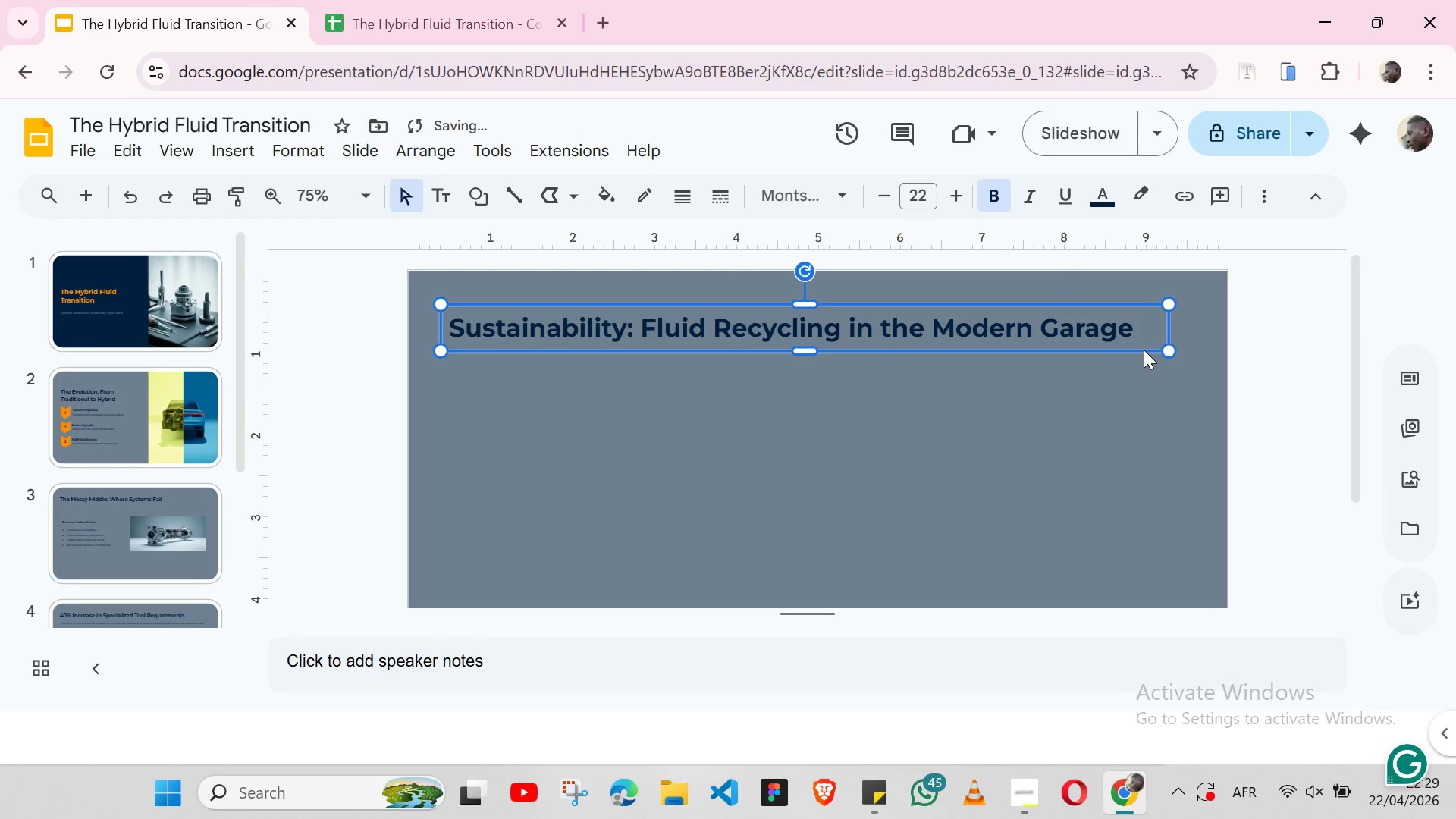 
key(Shift+ArrowUp)
 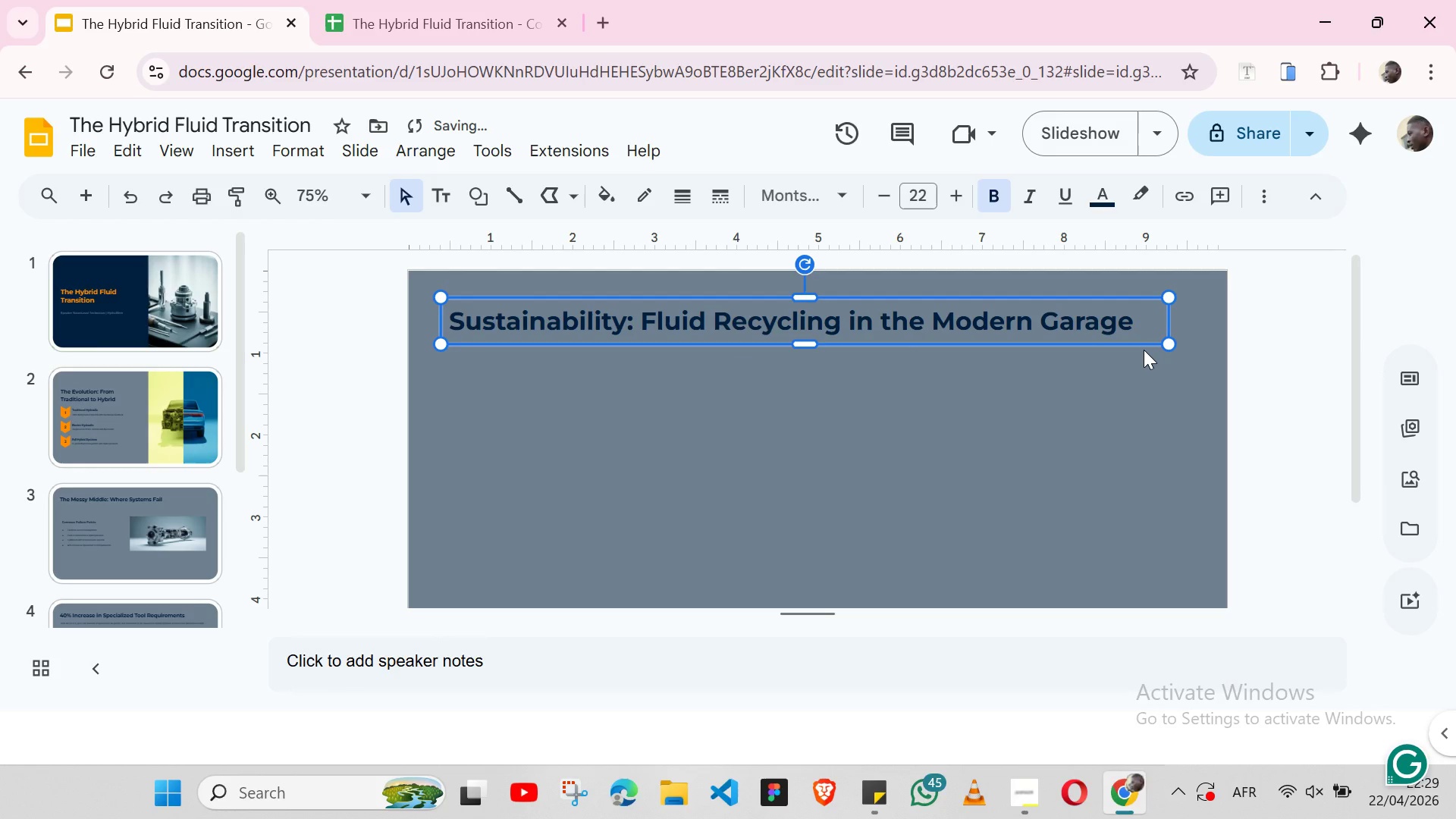 
key(Shift+ArrowDown)
 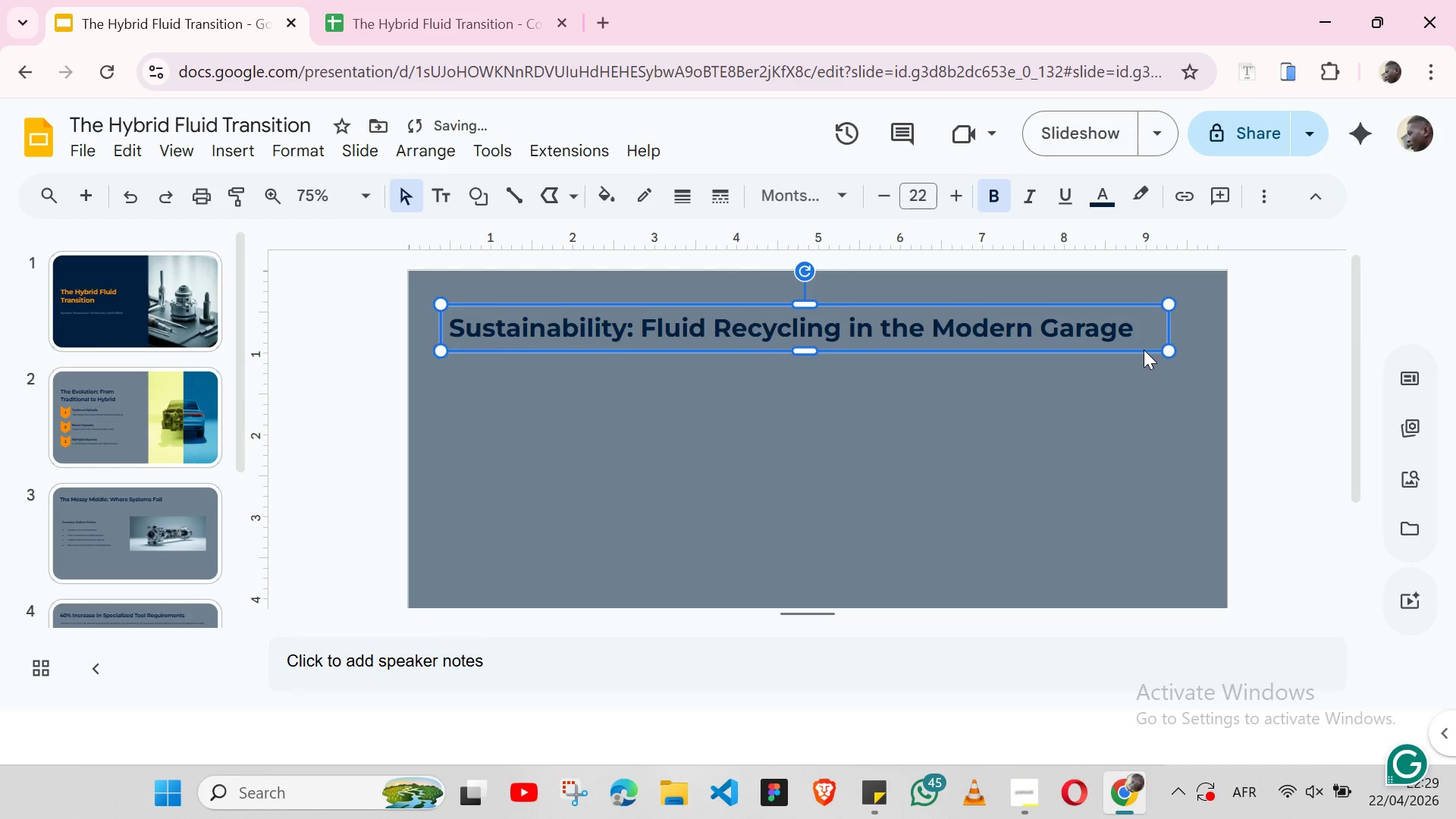 
key(Shift+ArrowUp)
 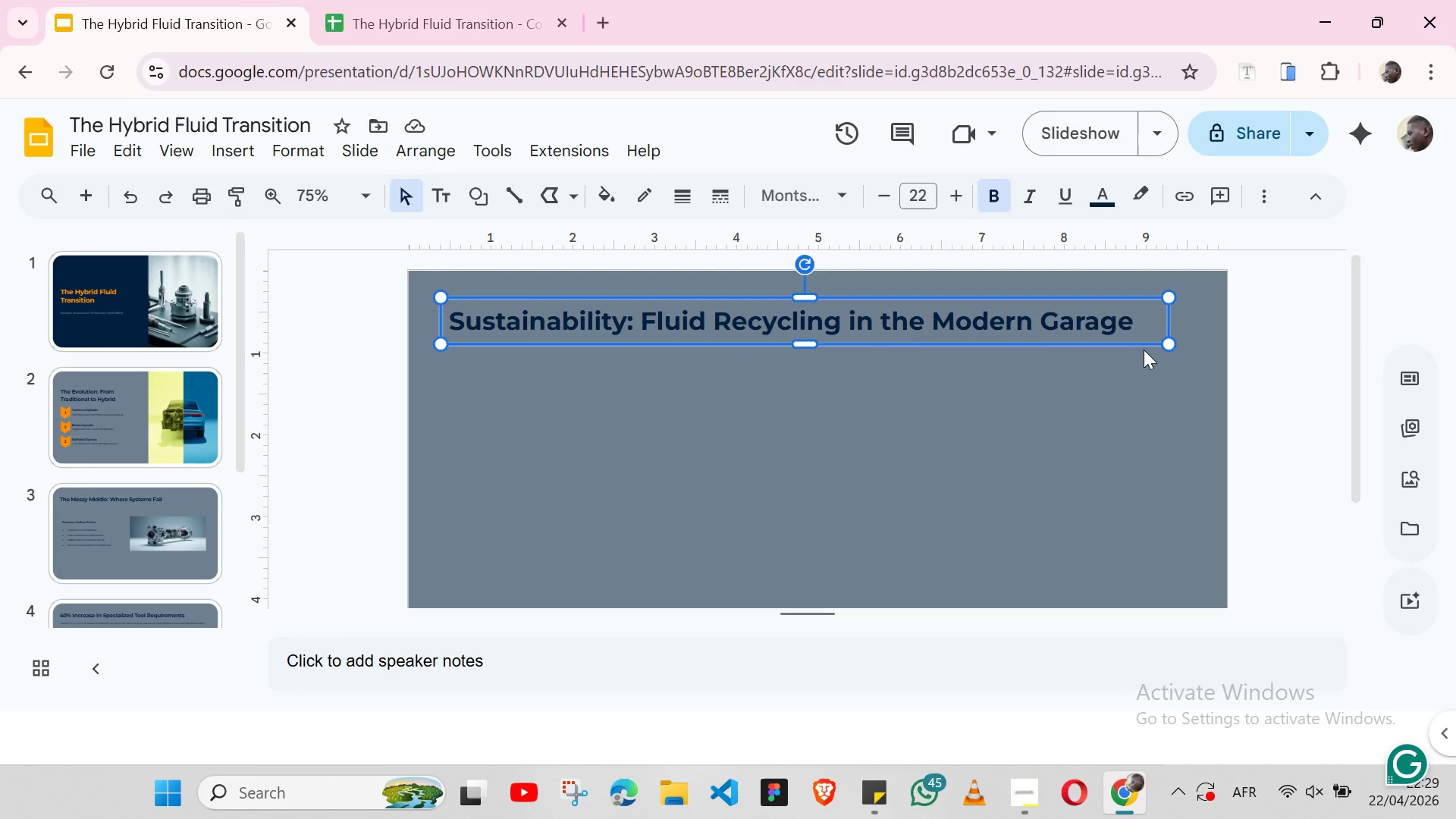 
wait(7.38)
 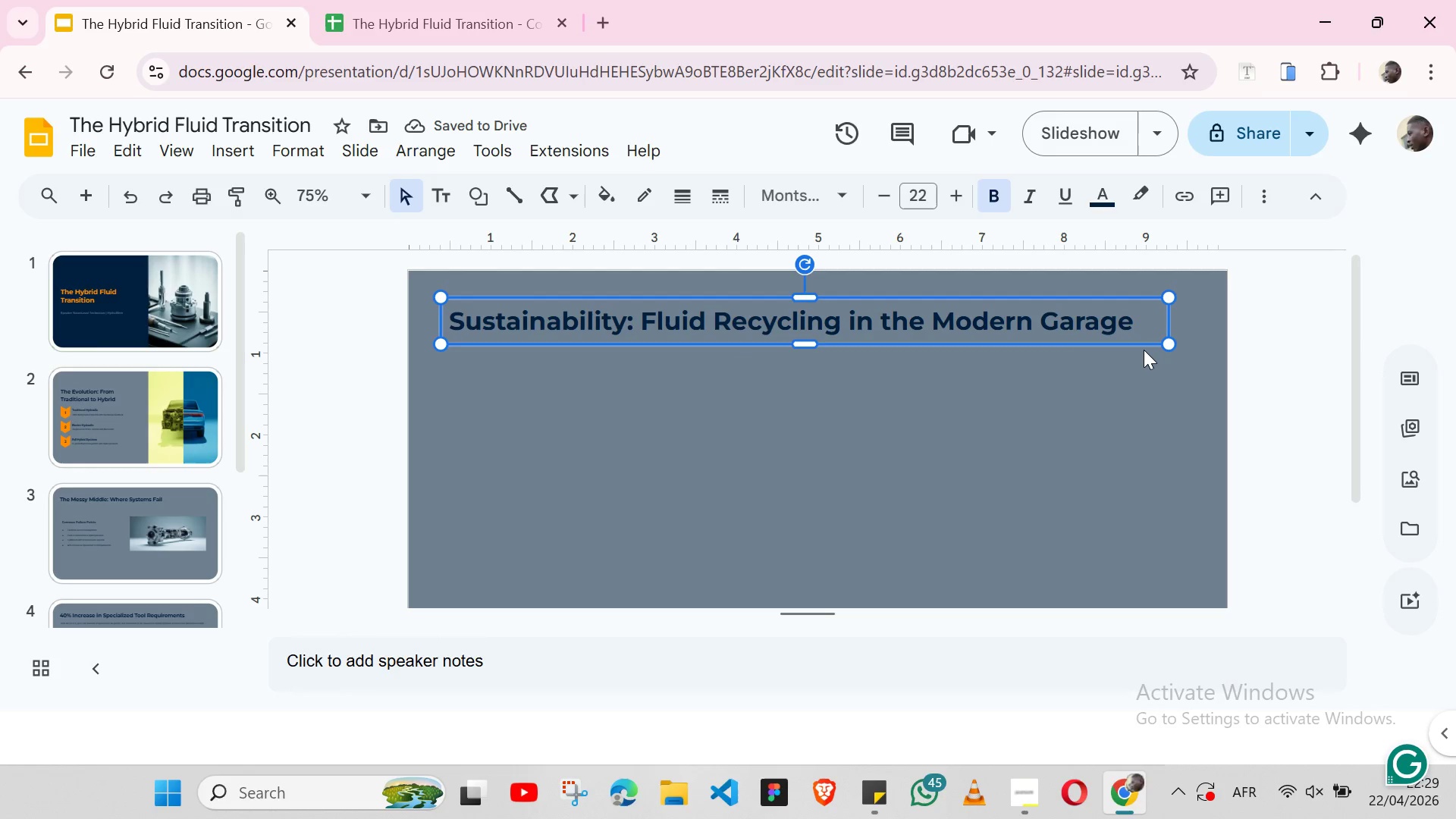 
left_click([69, 530])
 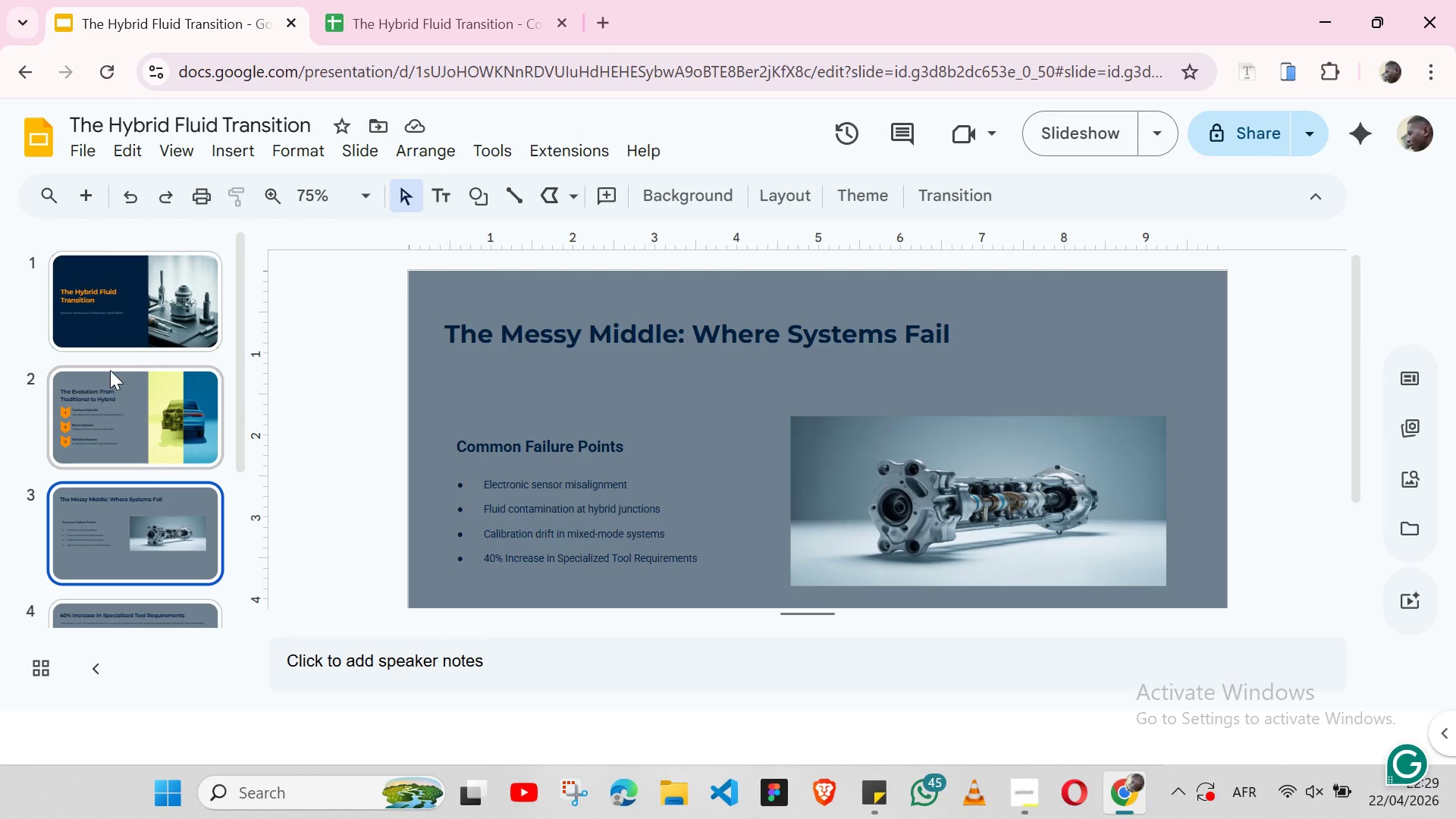 
left_click([110, 370])
 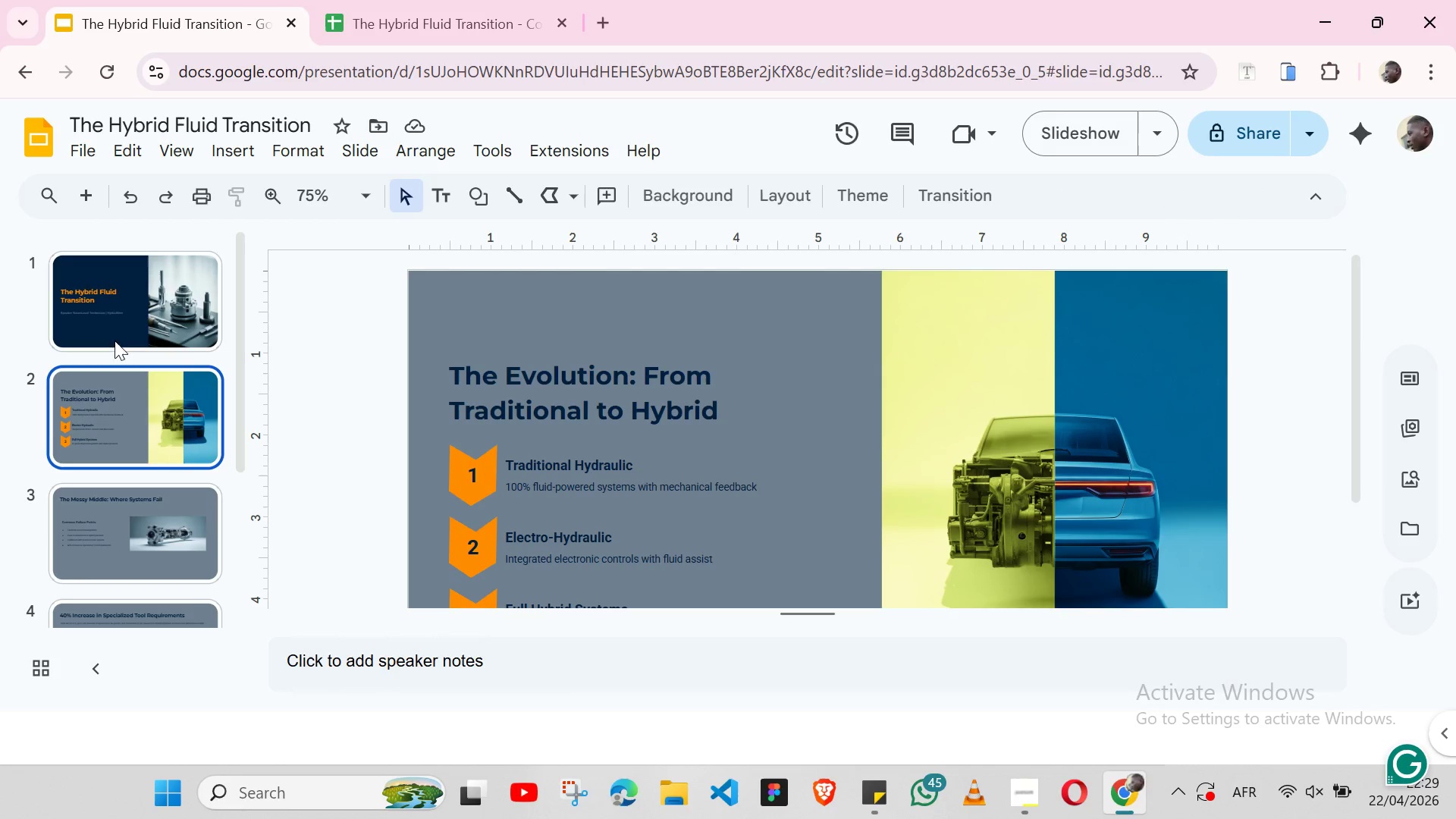 
left_click([119, 306])
 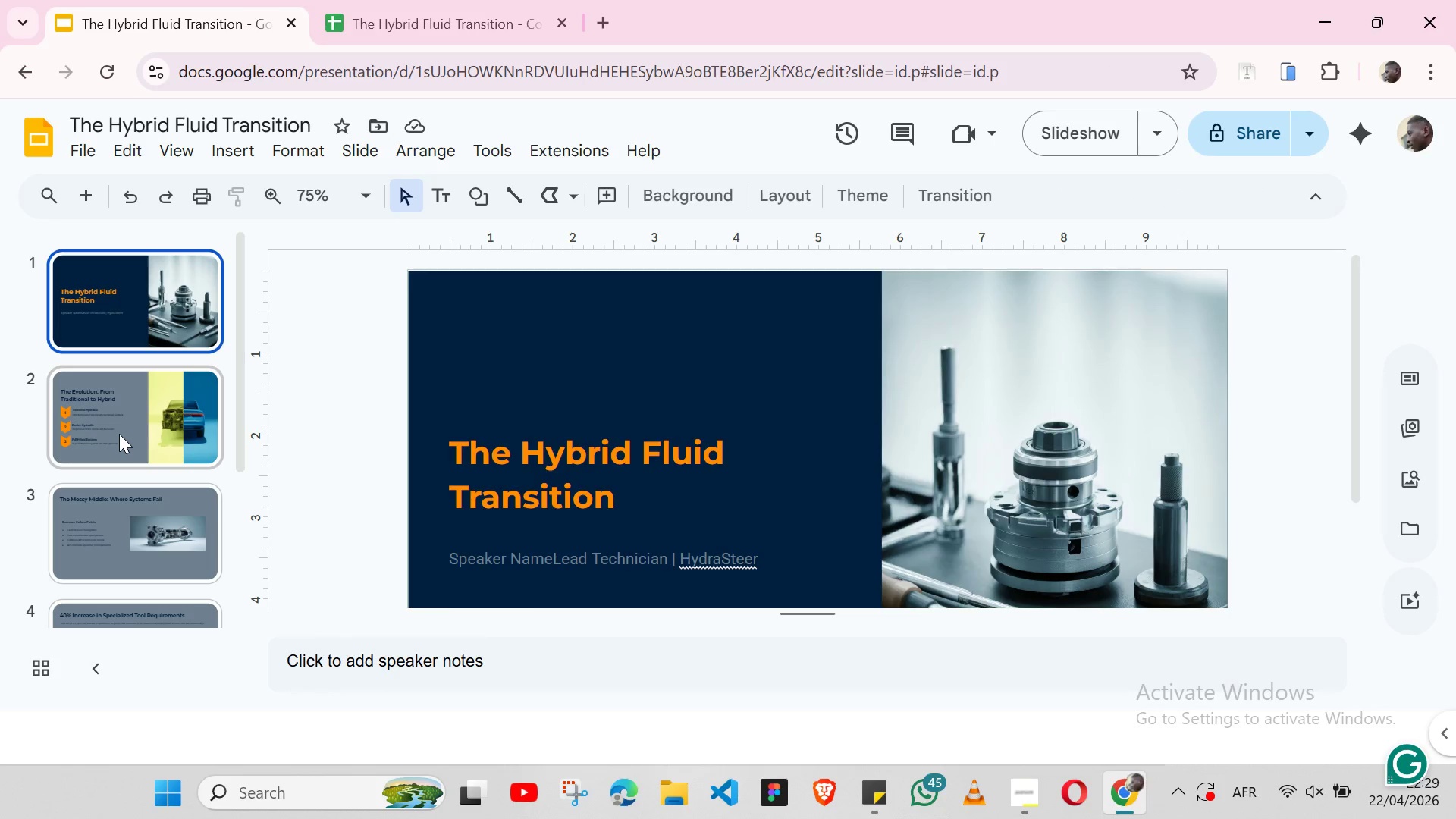 
left_click([119, 434])
 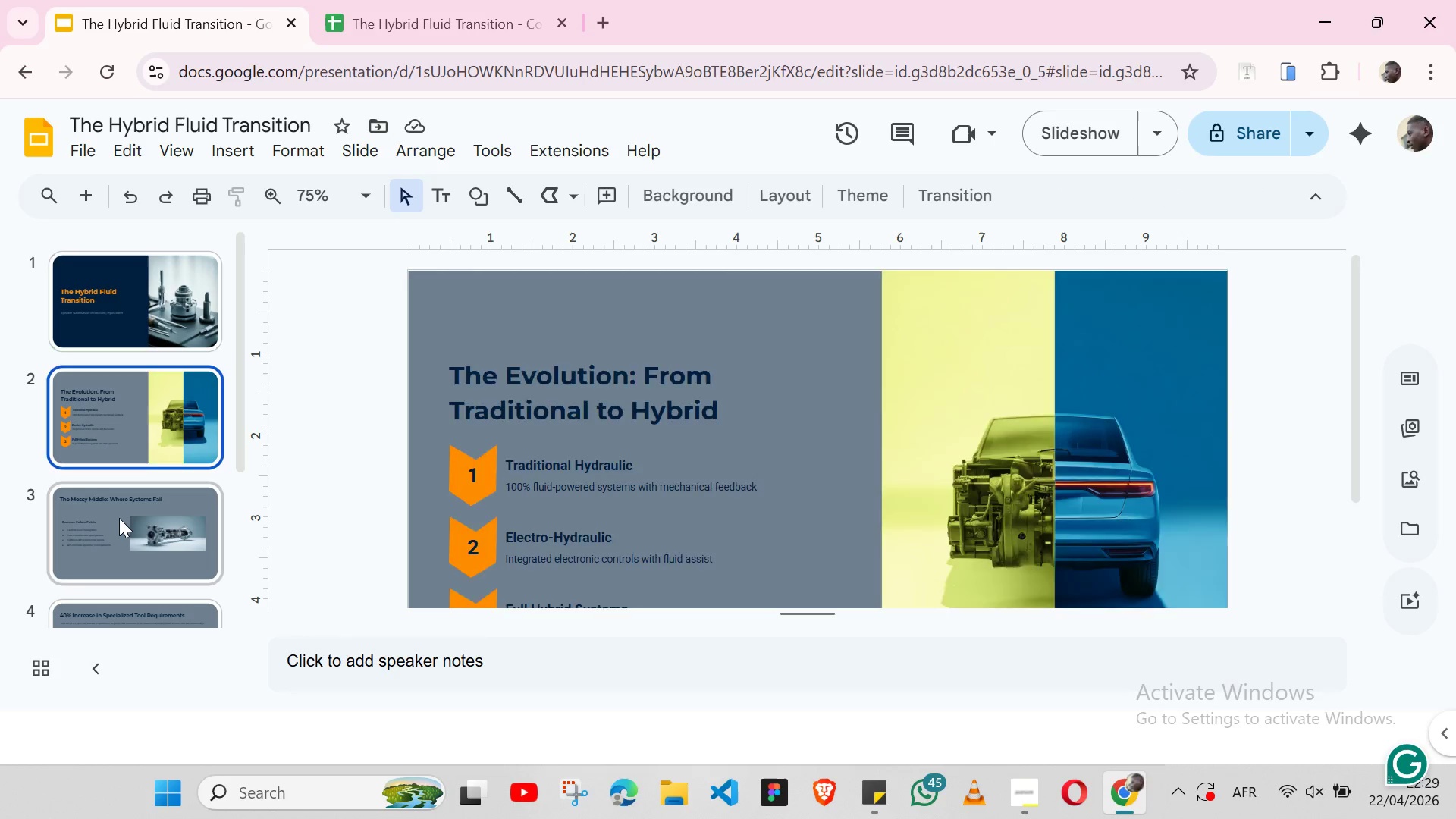 
left_click([119, 518])
 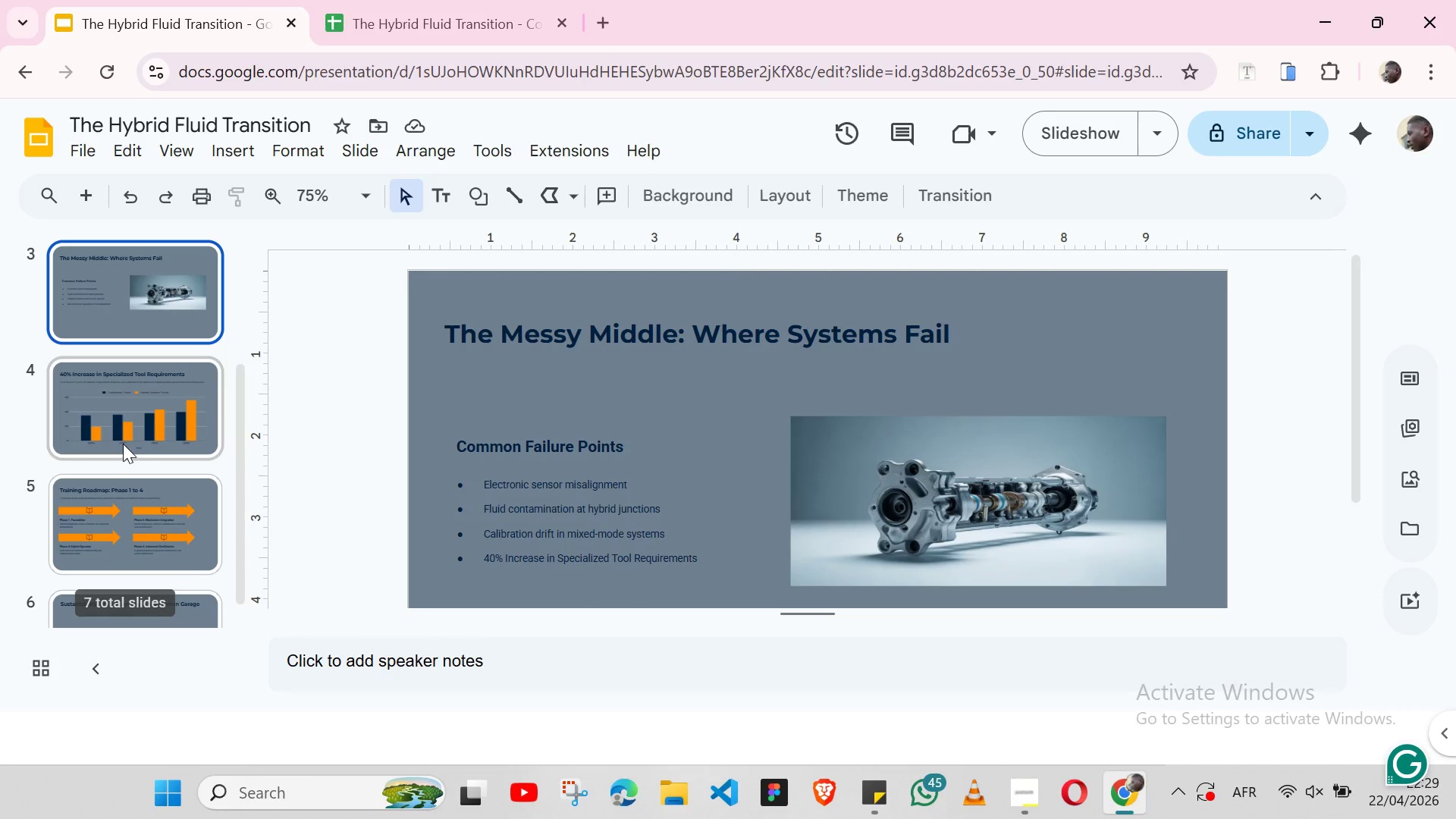 
left_click([123, 444])
 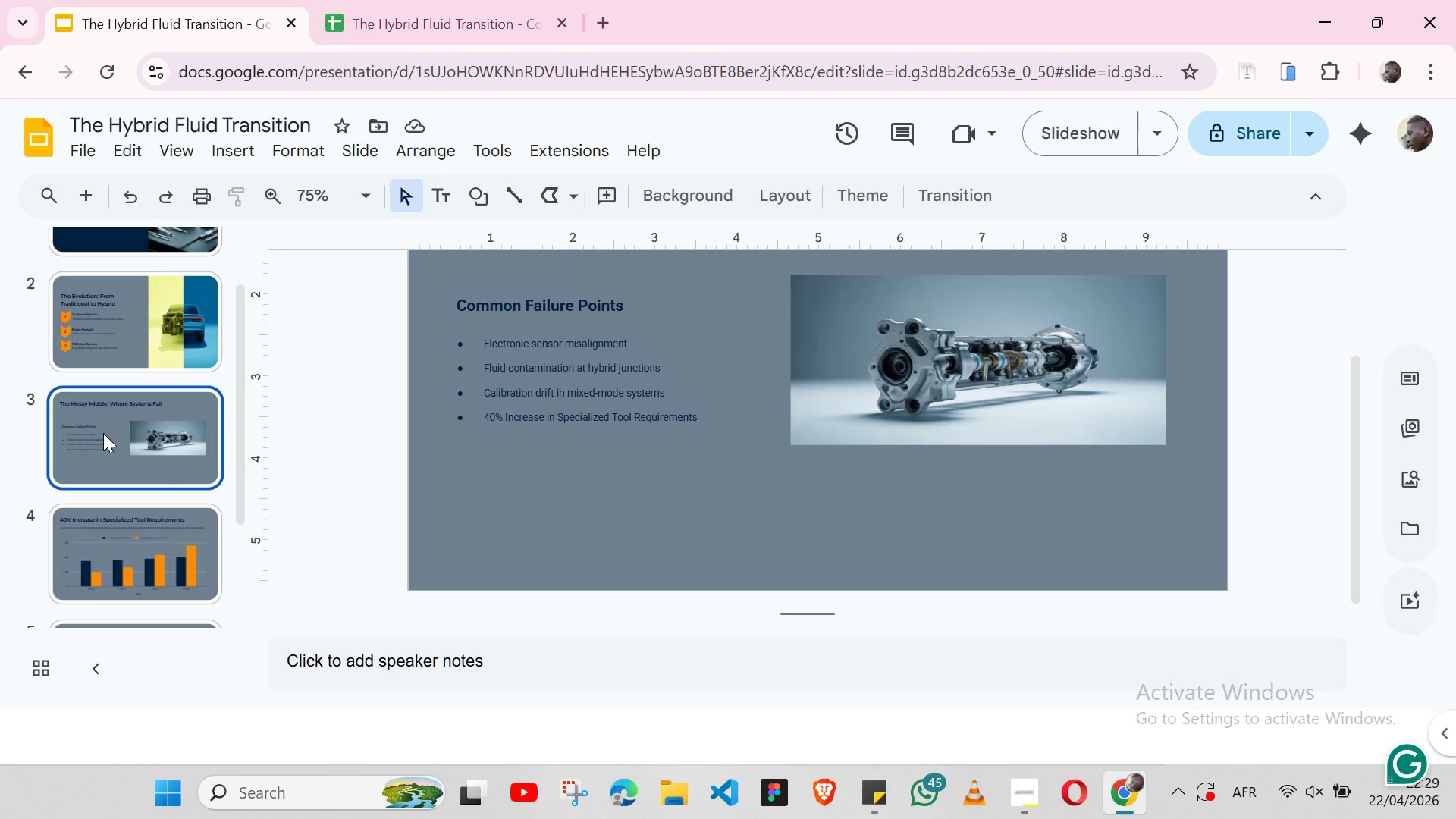 
wait(7.19)
 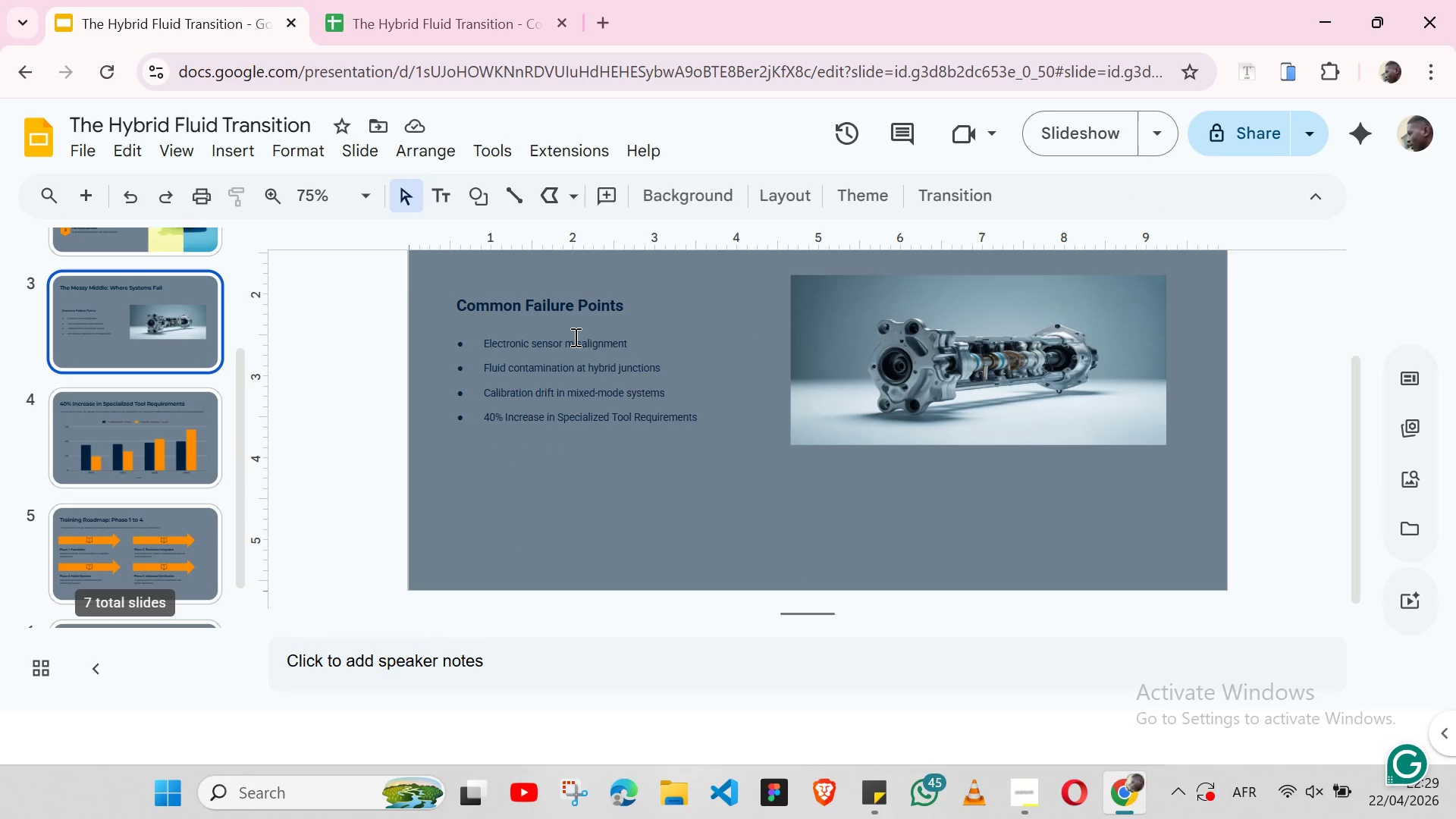 
left_click([111, 510])
 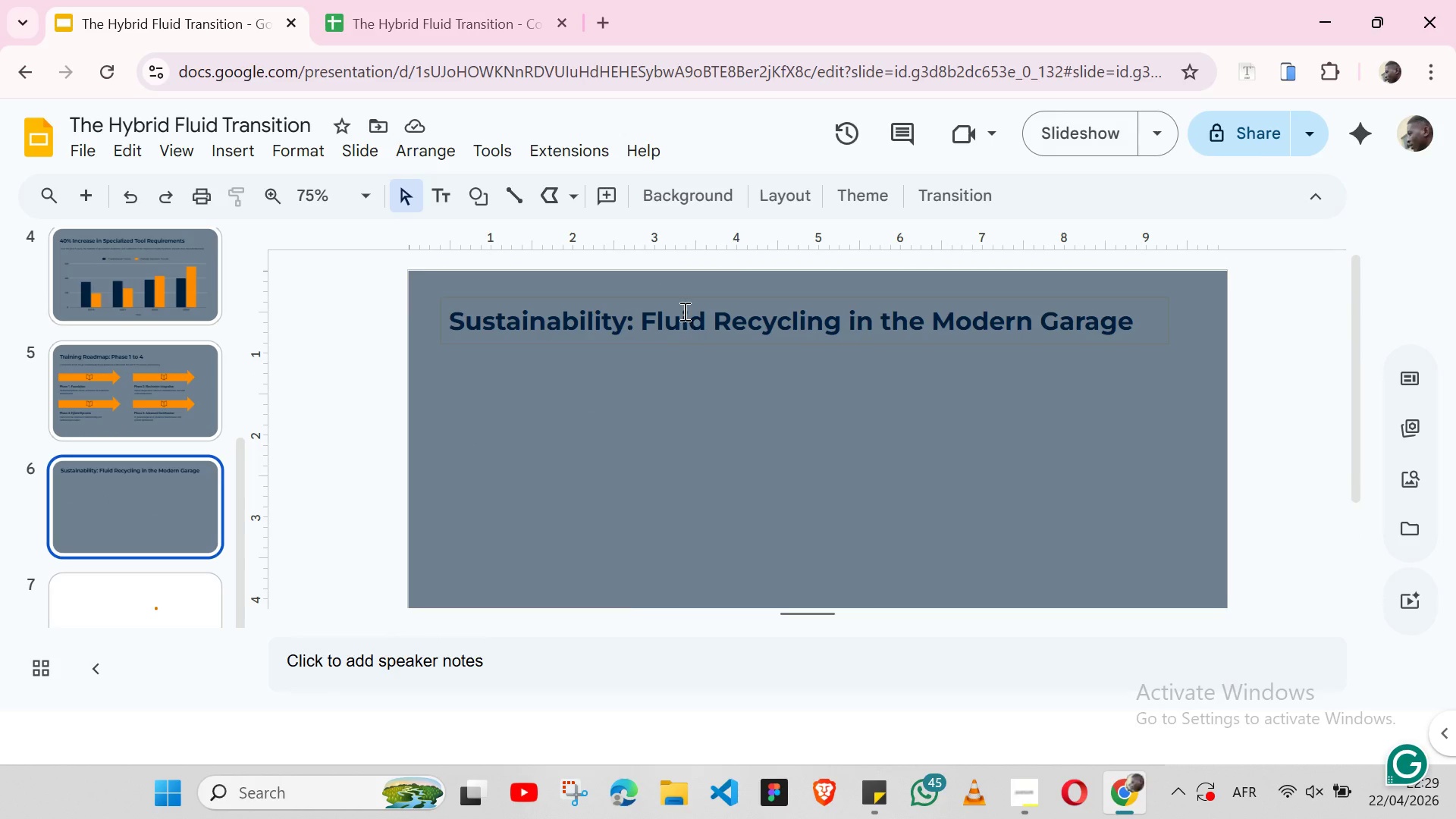 
key(Control+Z)
 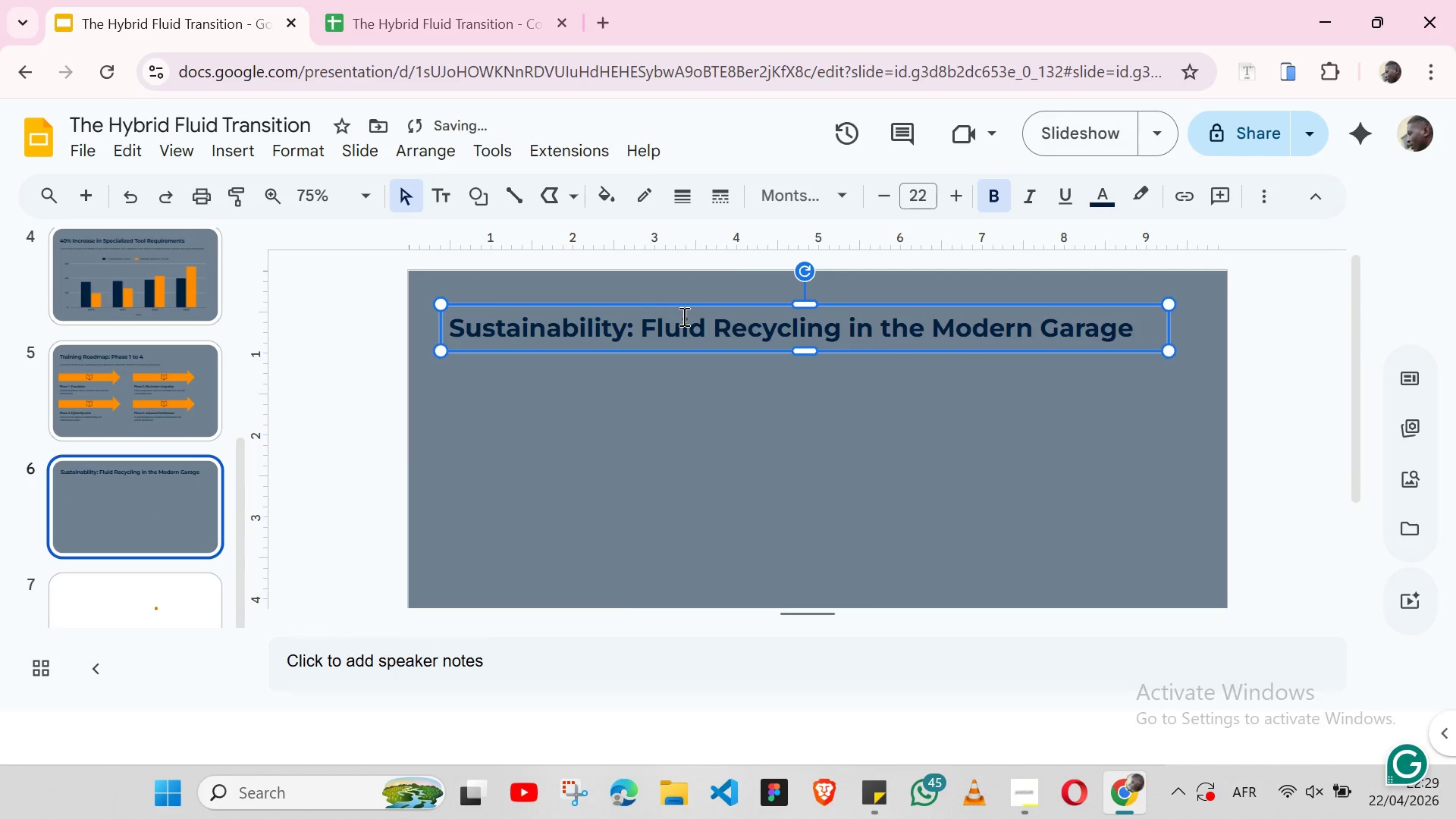 
key(Control+Z)
 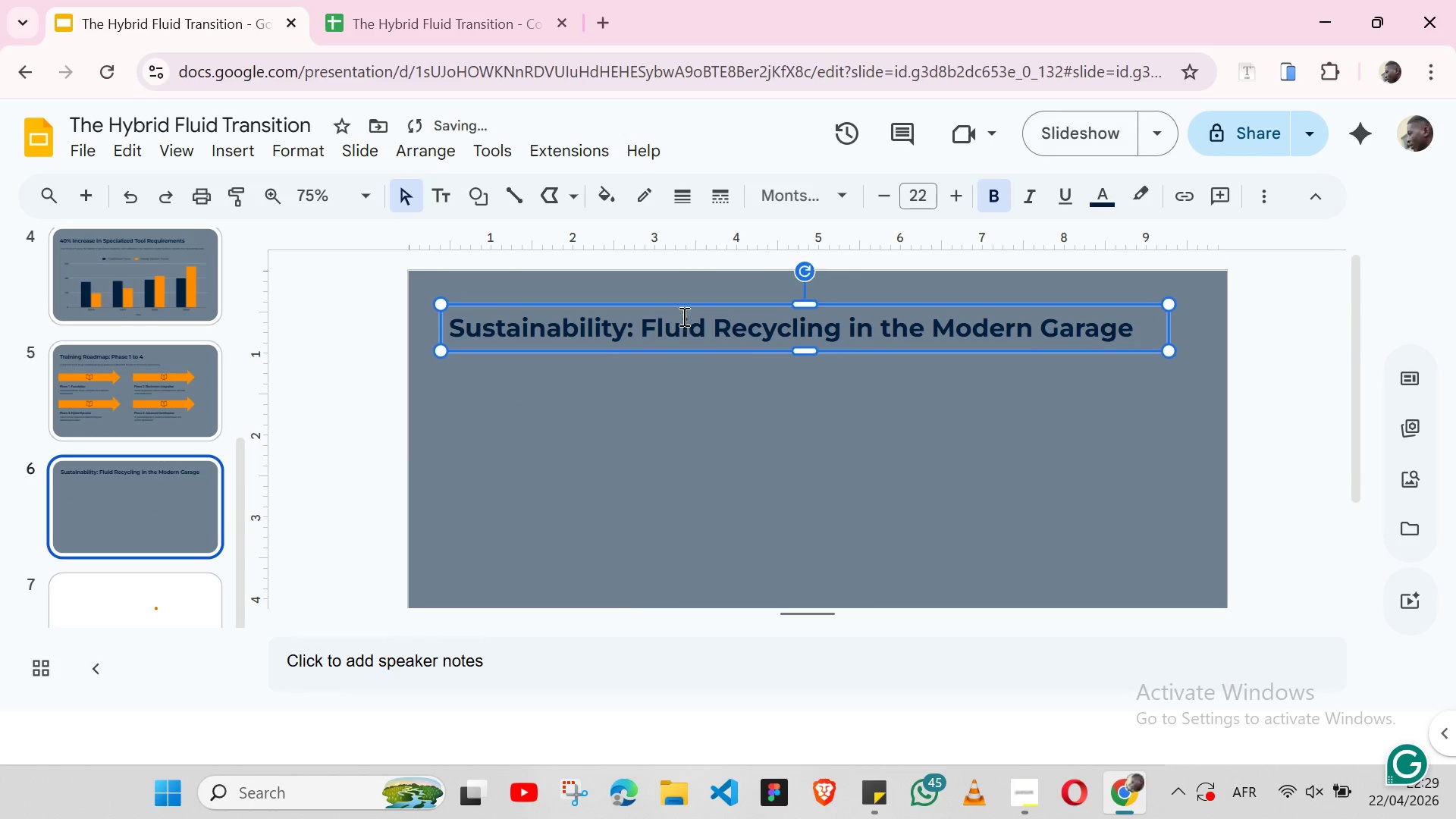 
key(Control+Z)
 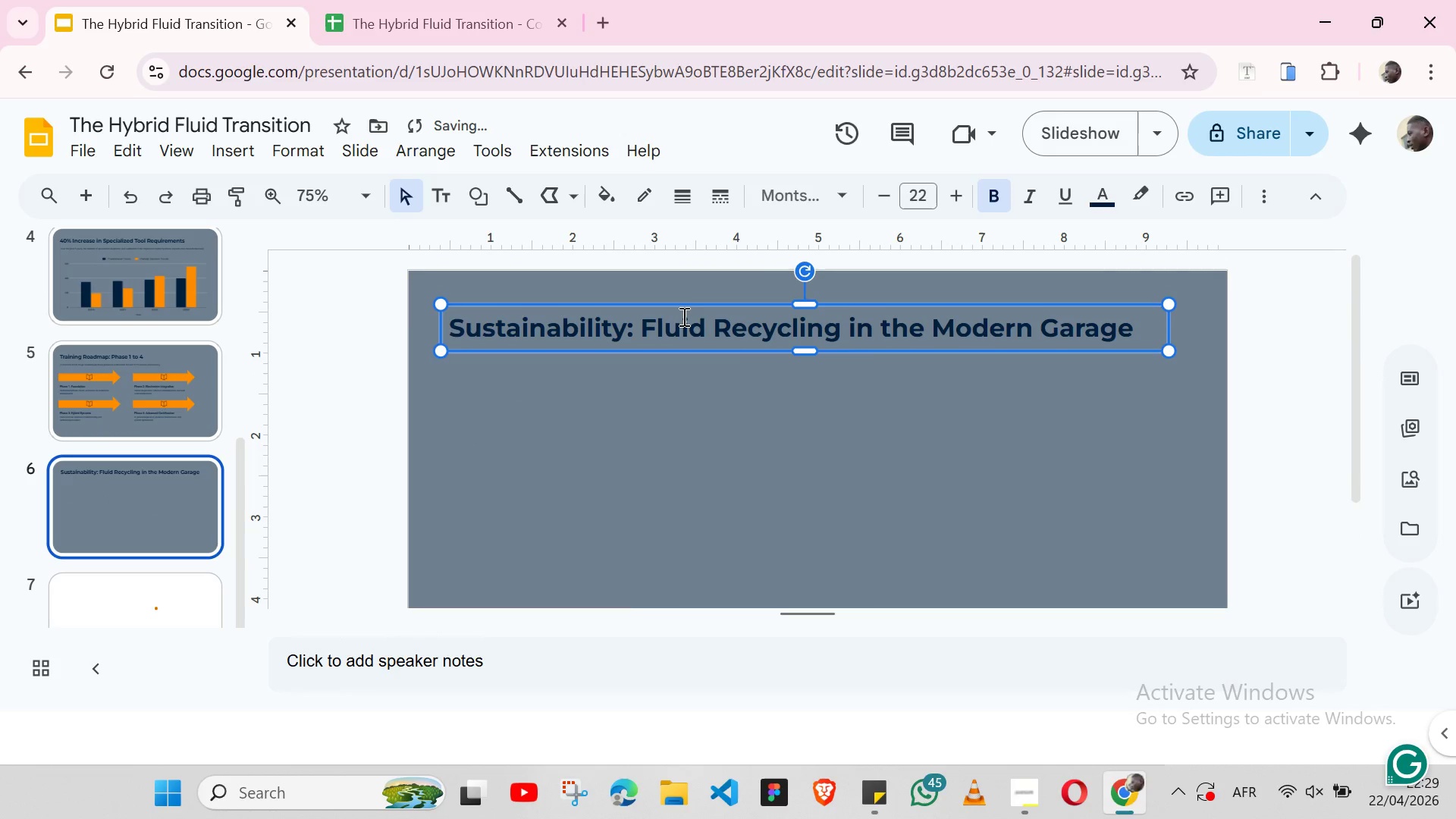 
key(Control+Z)
 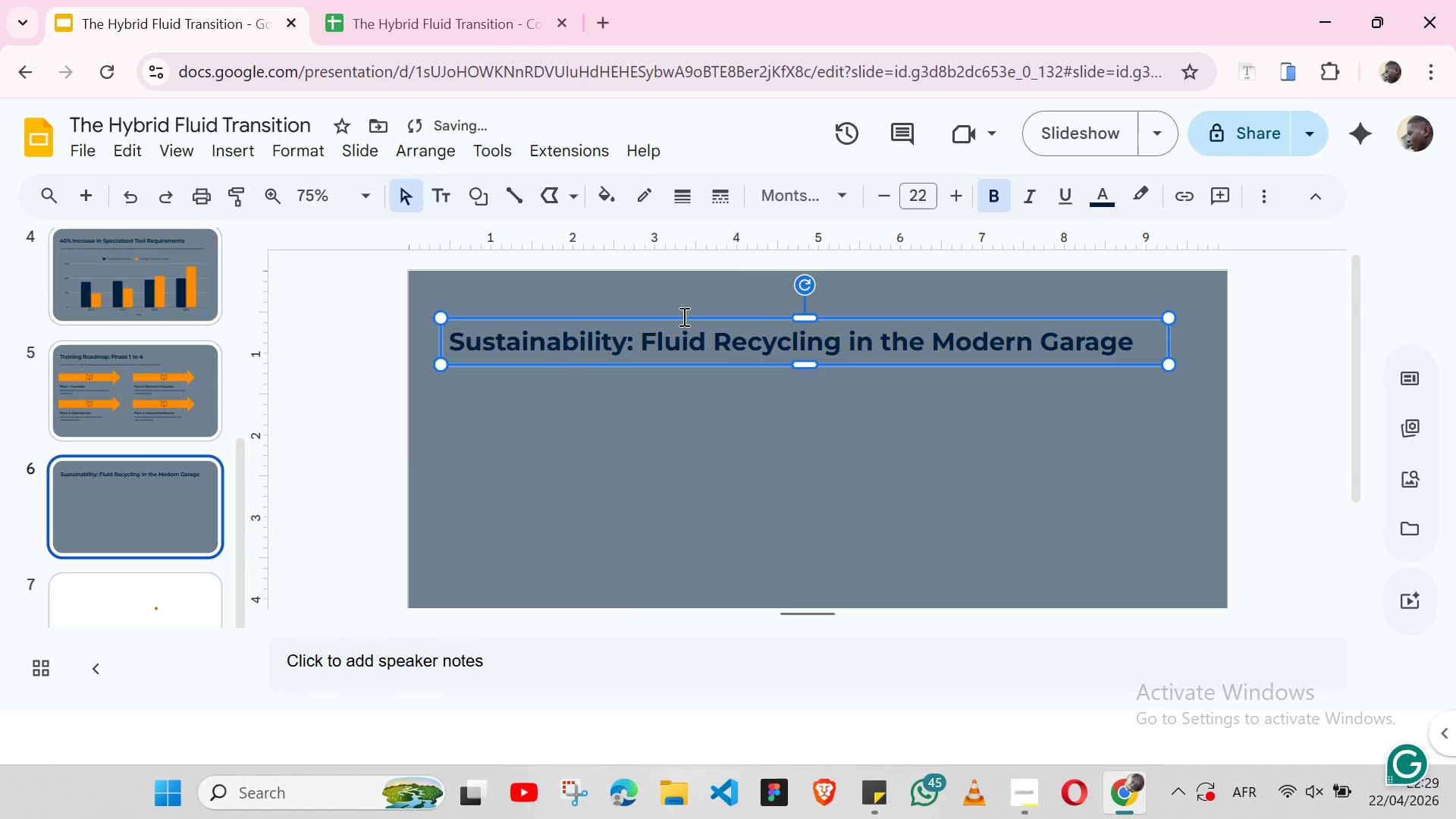 
key(Control+Z)
 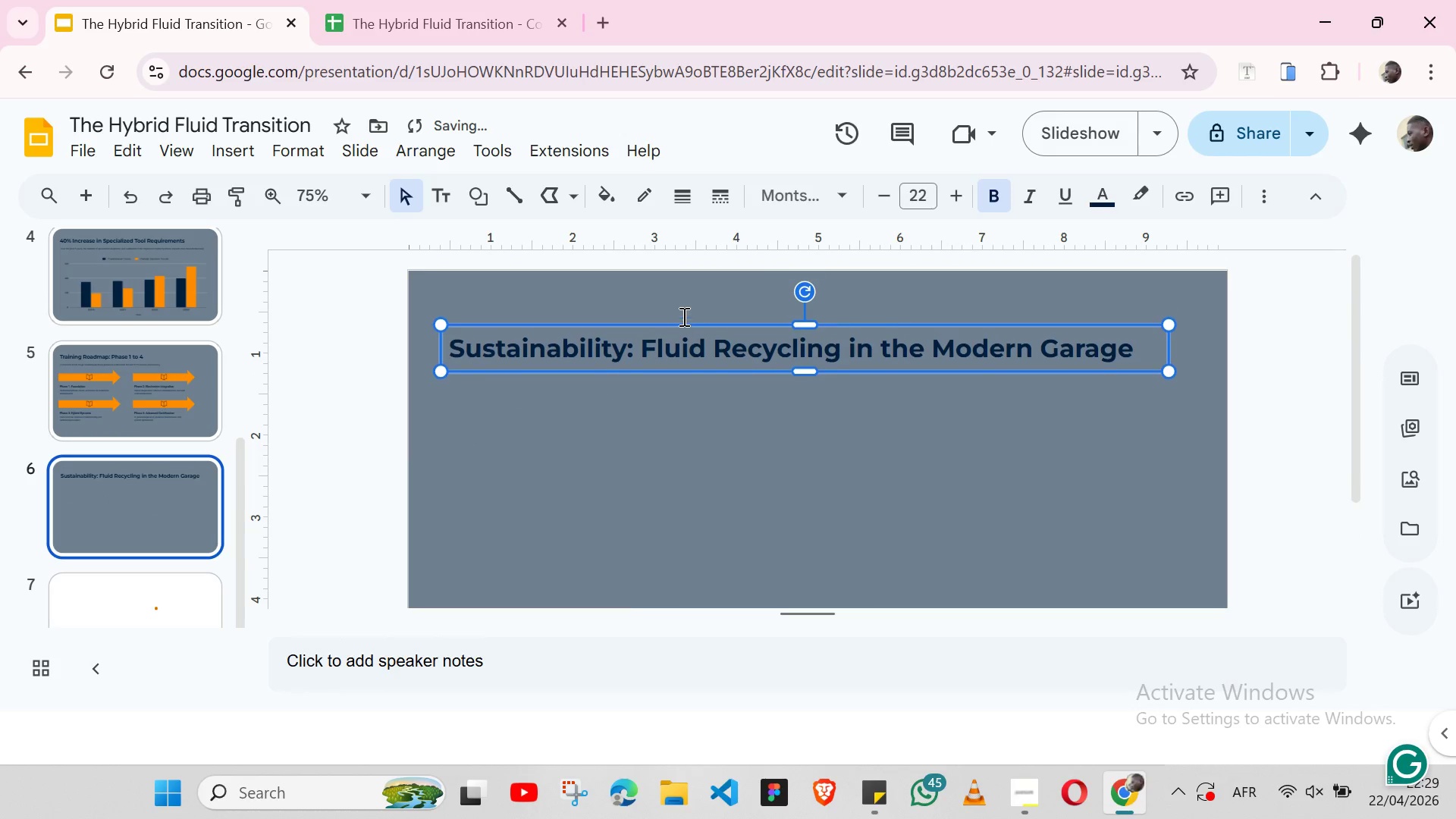 
key(Control+Z)
 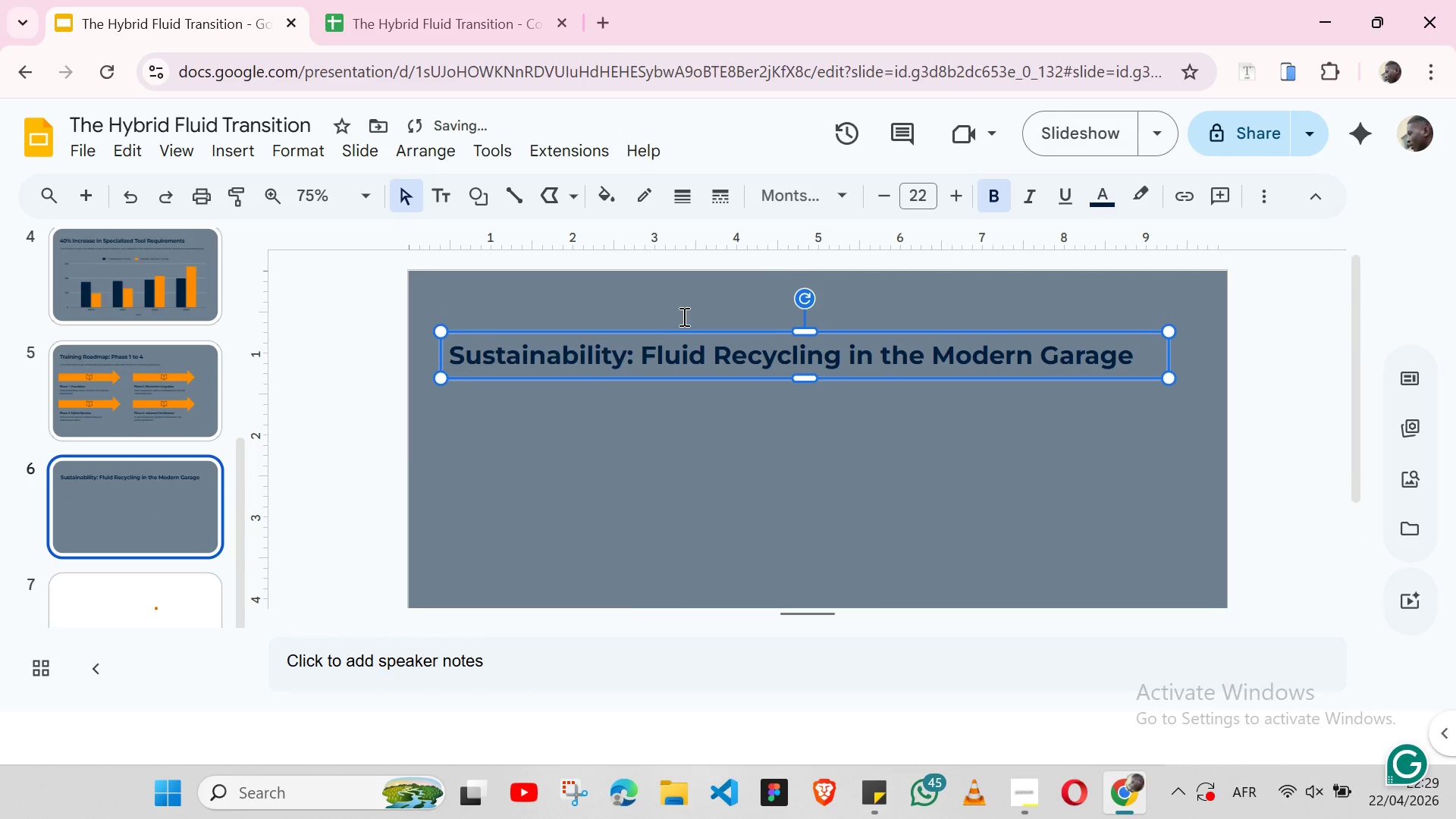 
key(Control+Z)
 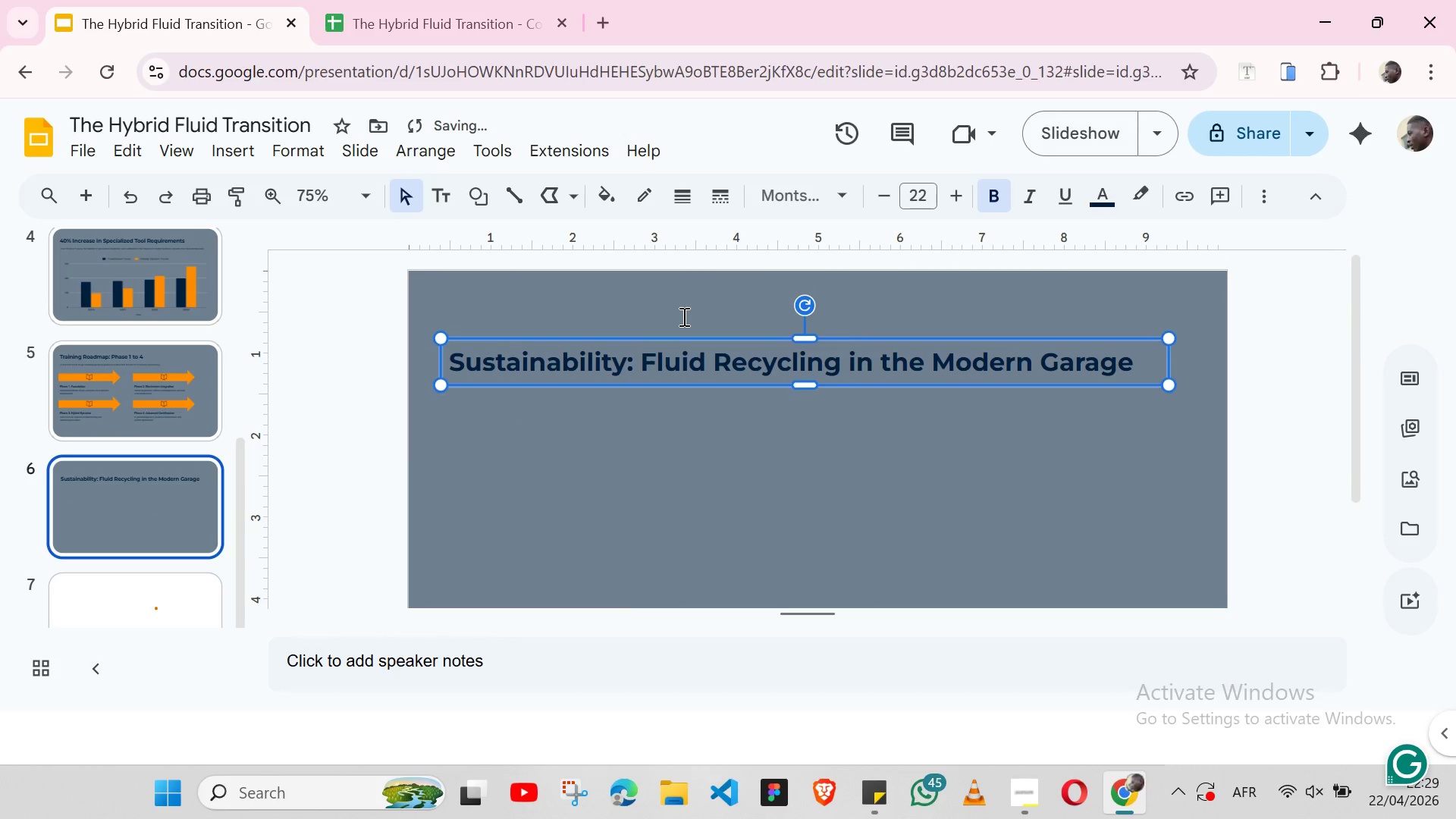 
key(Control+Z)
 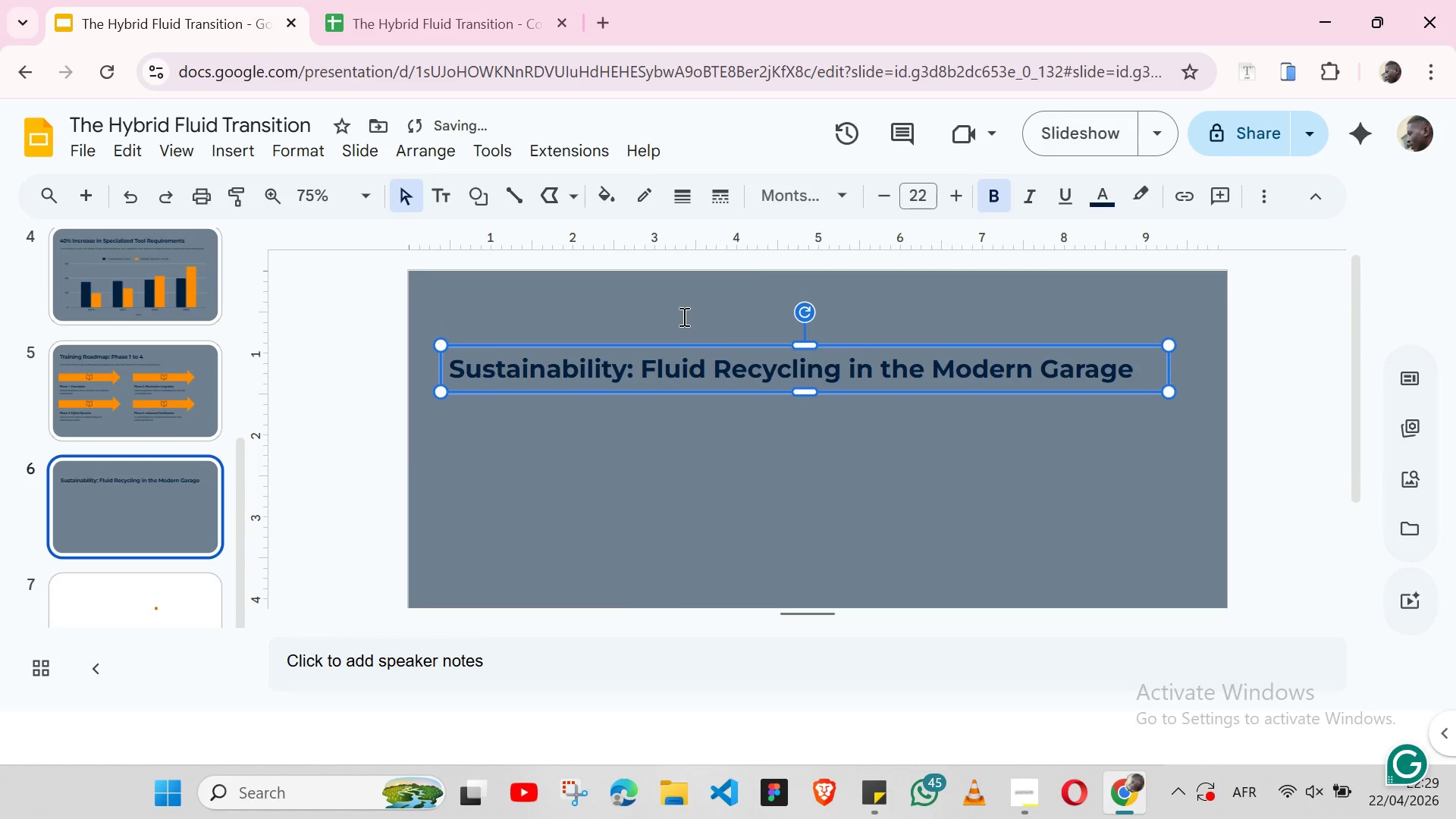 
key(Control+Z)
 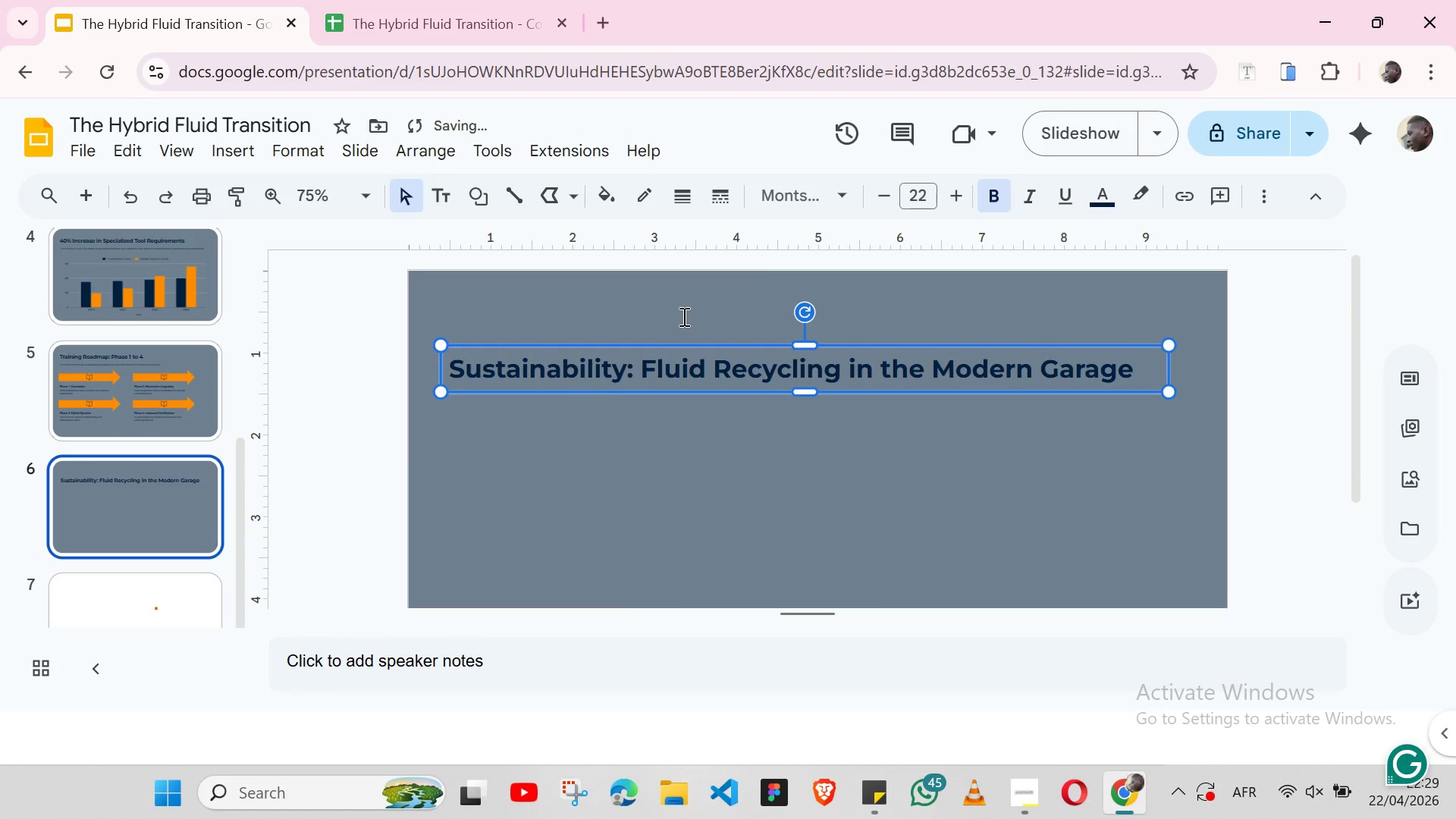 
key(Control+Z)
 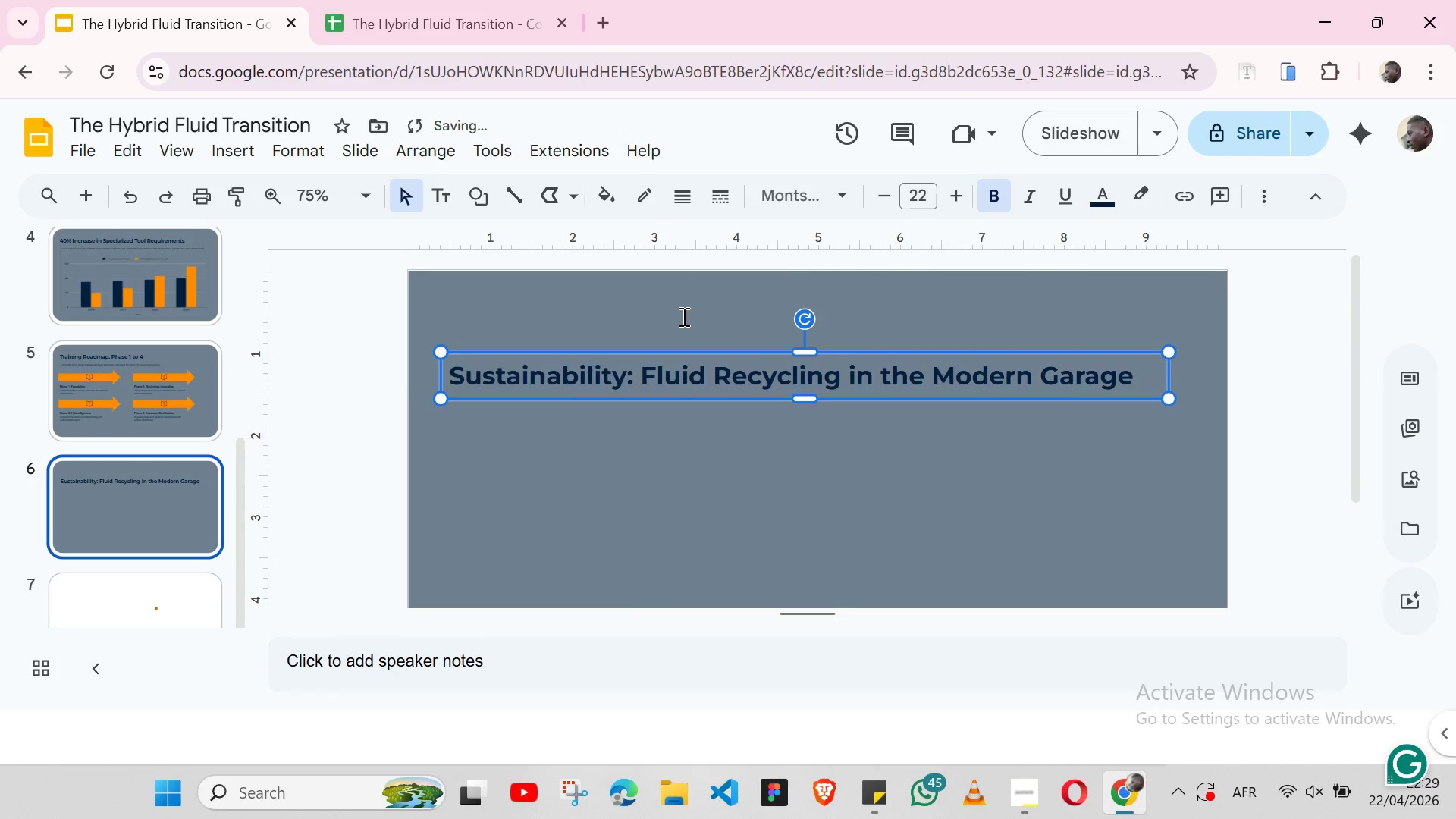 
key(Control+Z)
 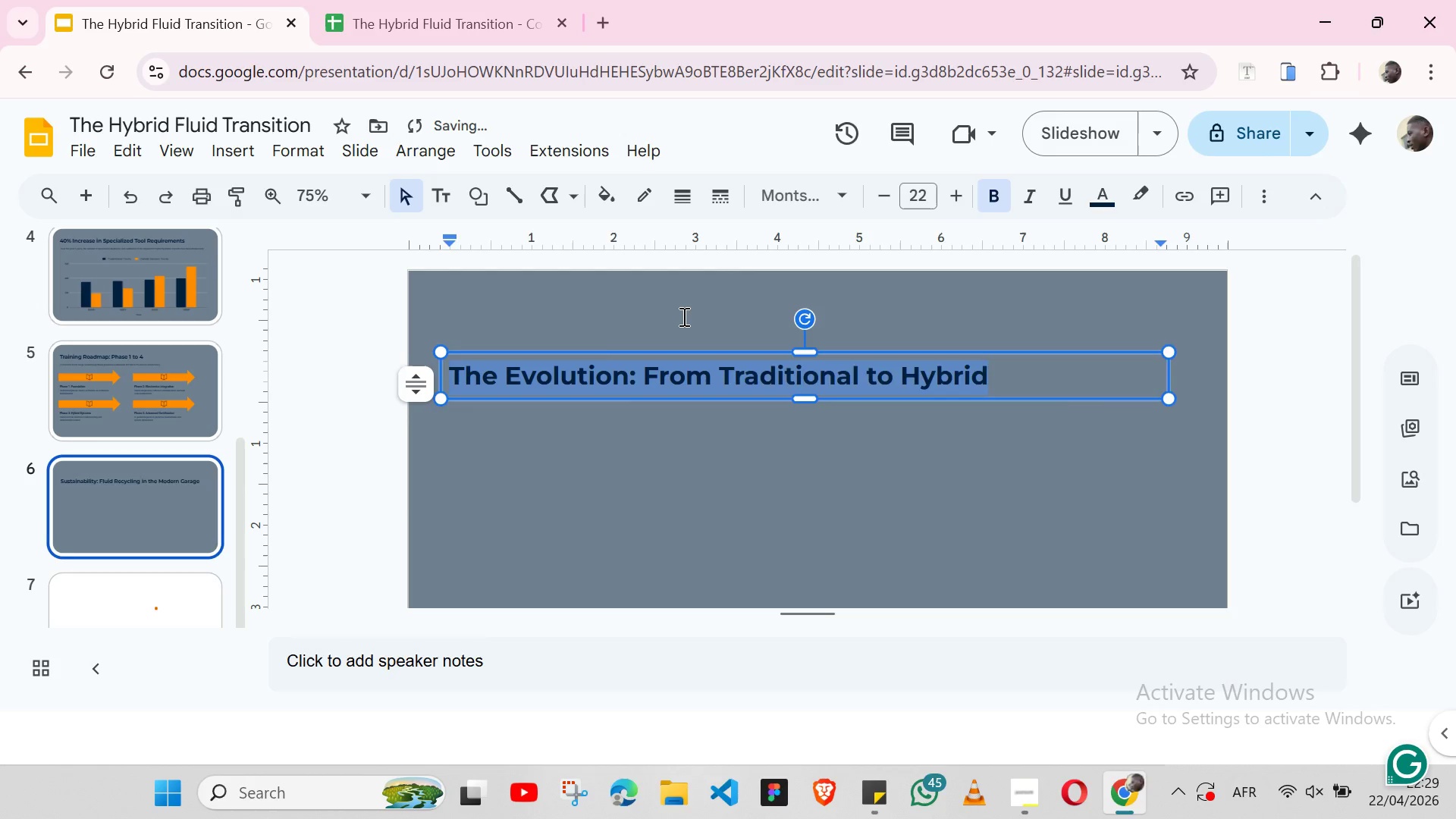 
key(Control+Z)
 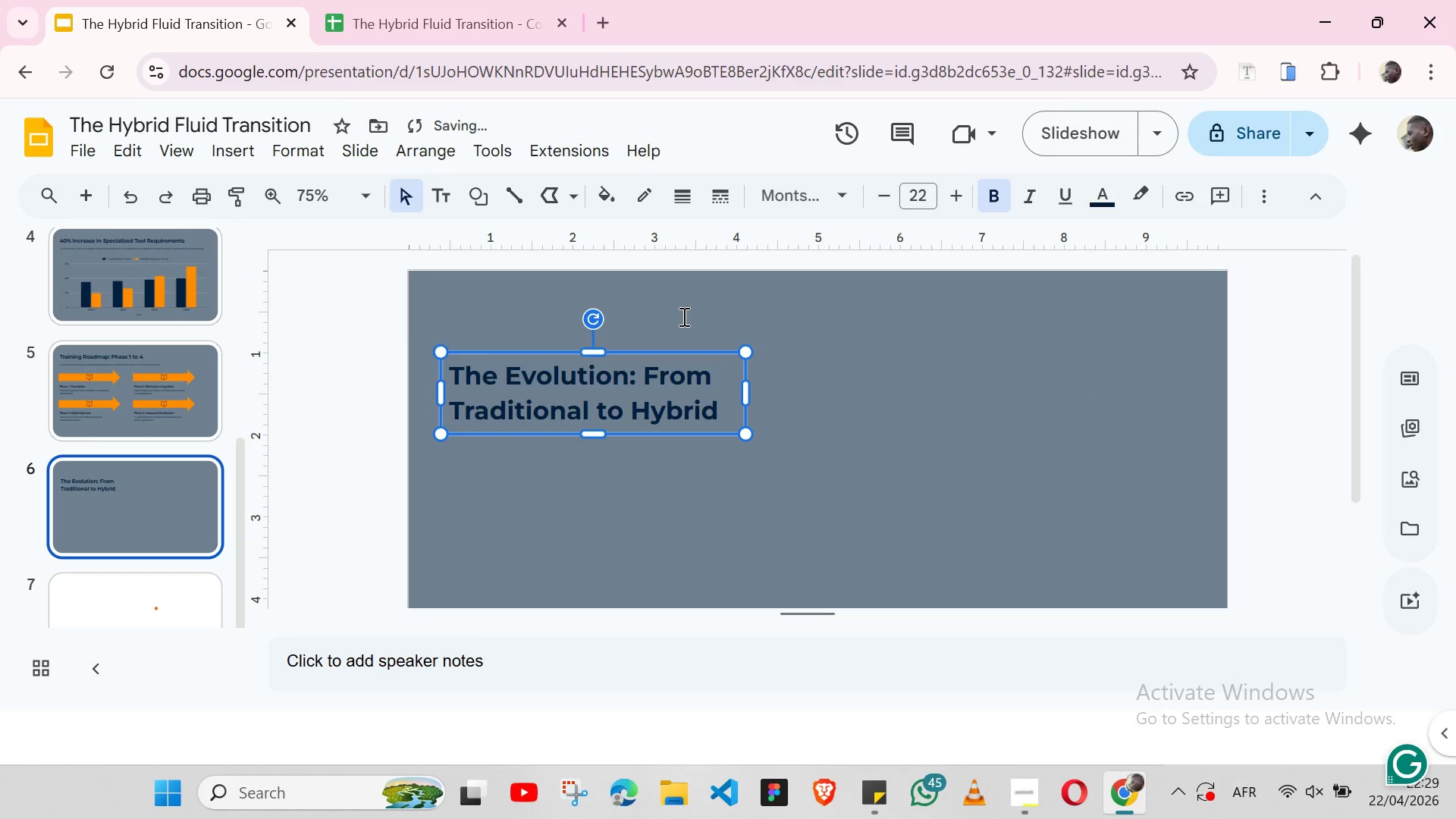 
key(Control+Z)
 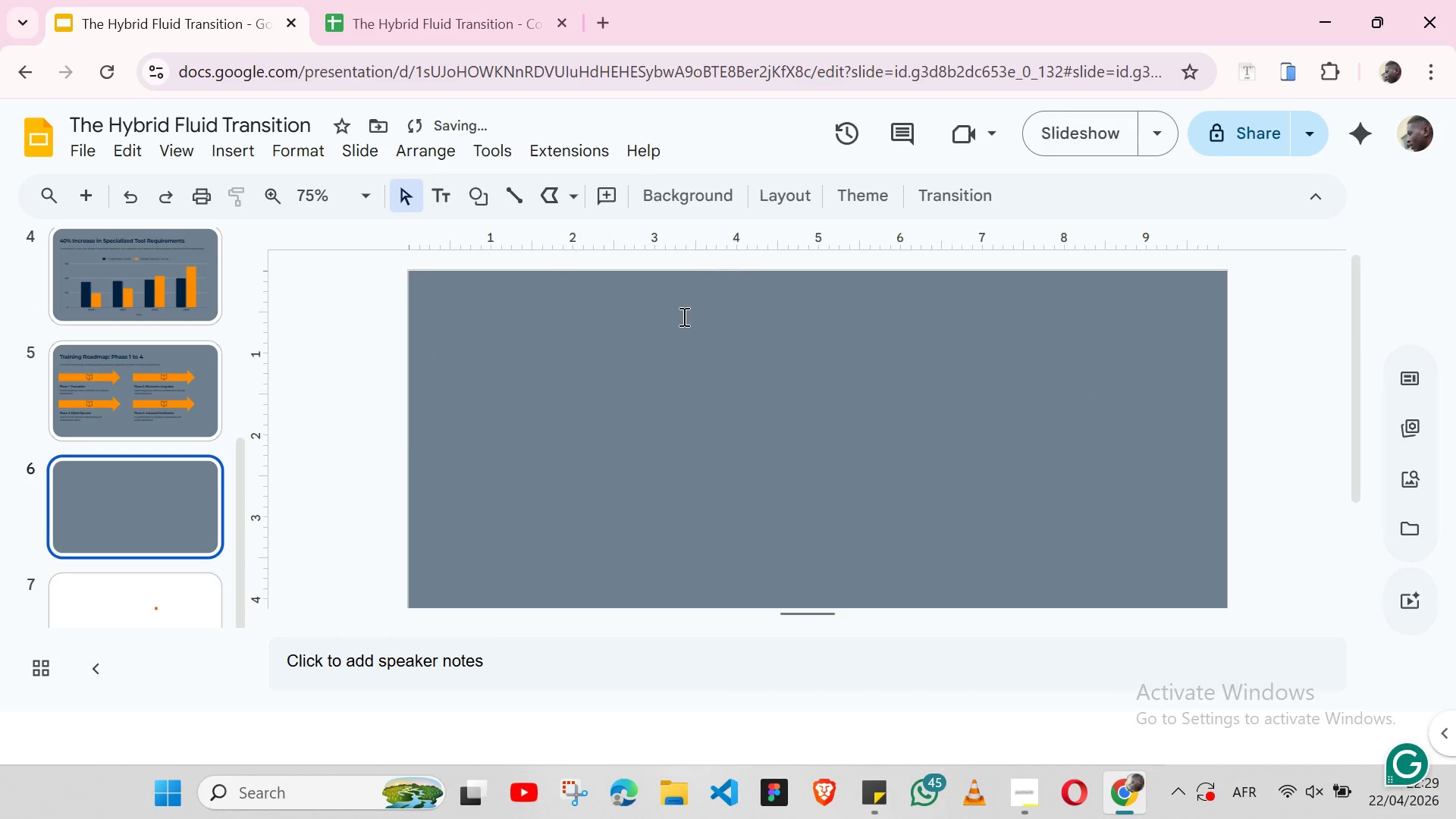 
key(Control+Z)
 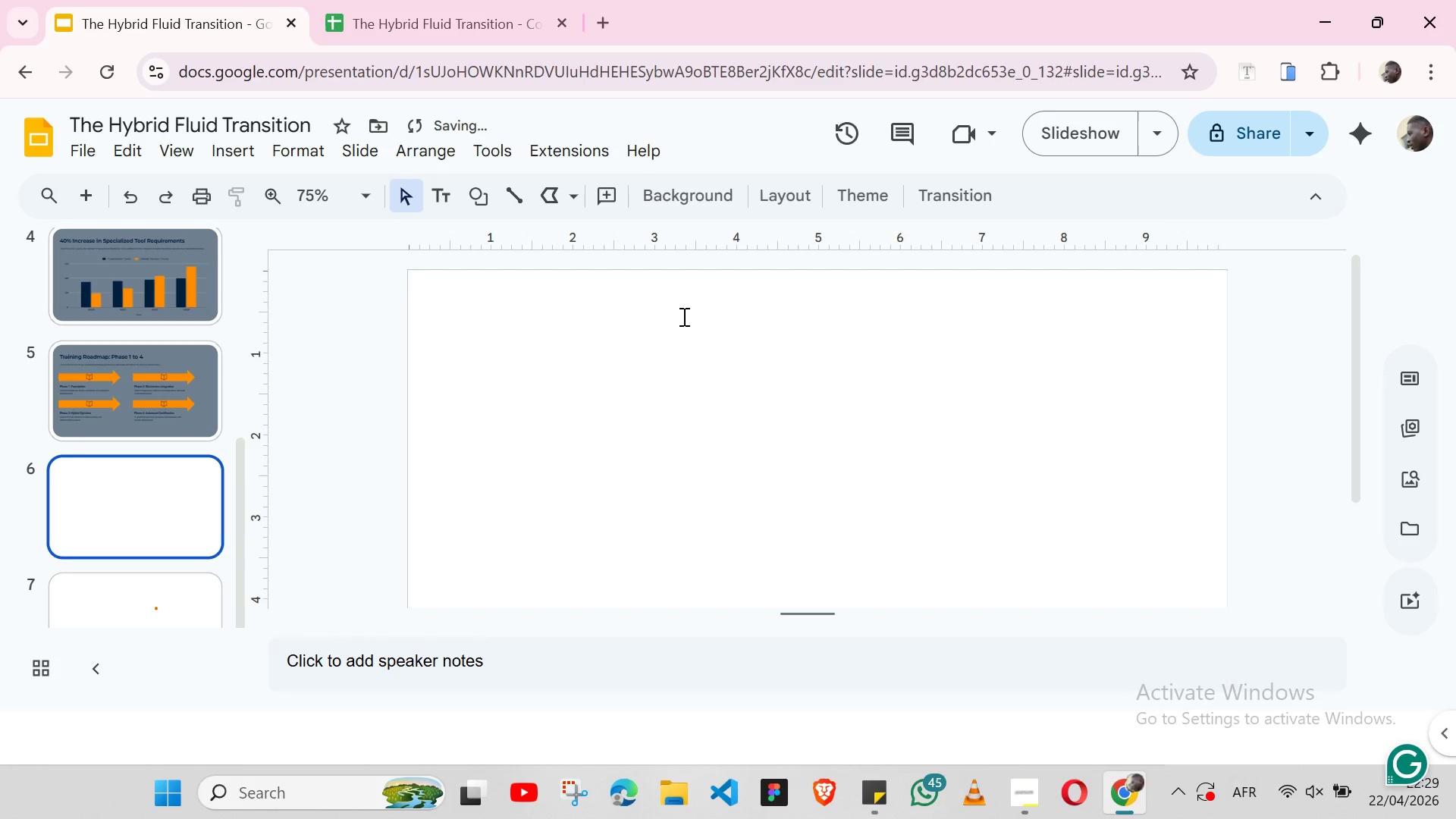 
key(Control+Z)
 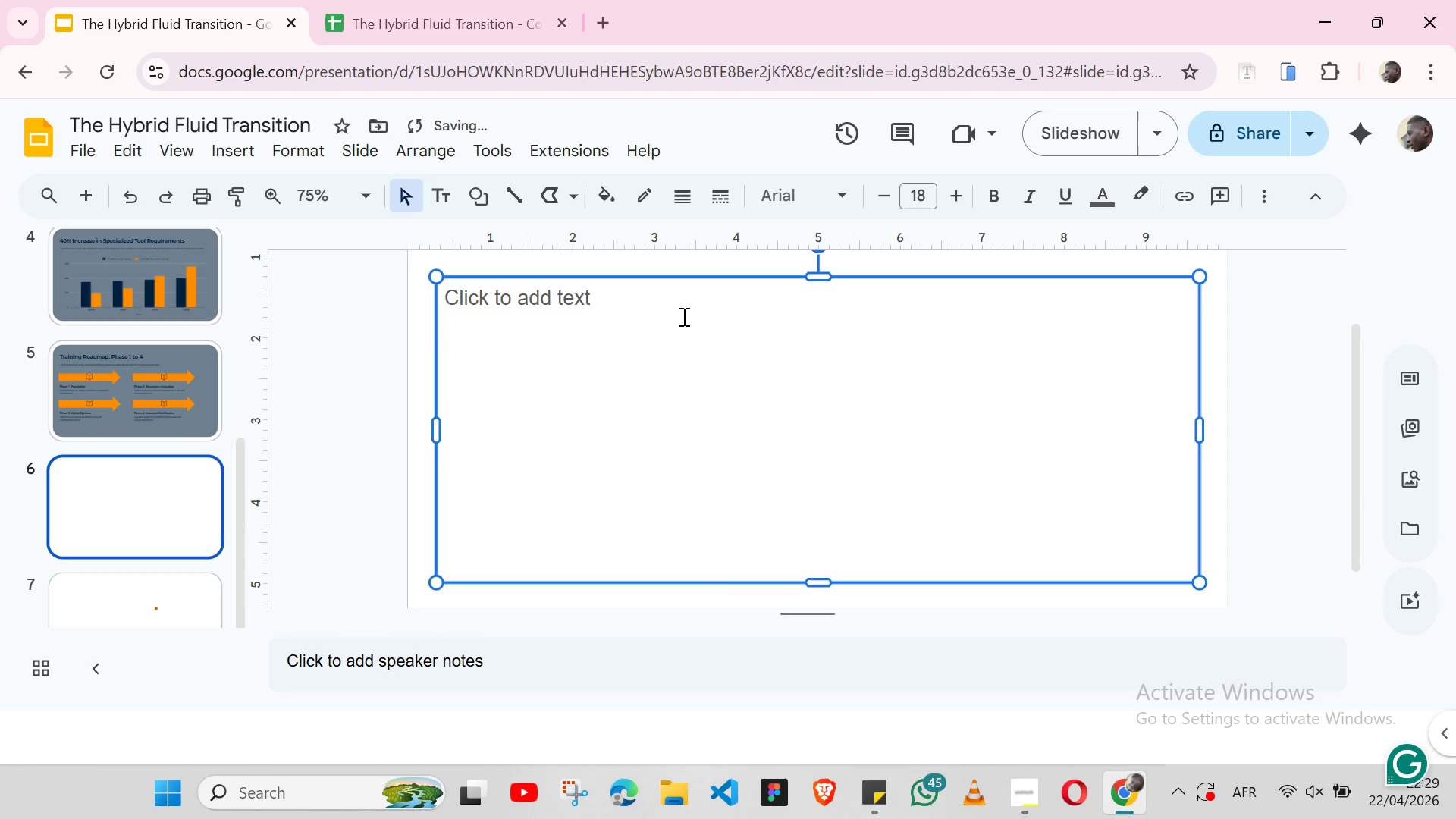 
key(Control+Z)
 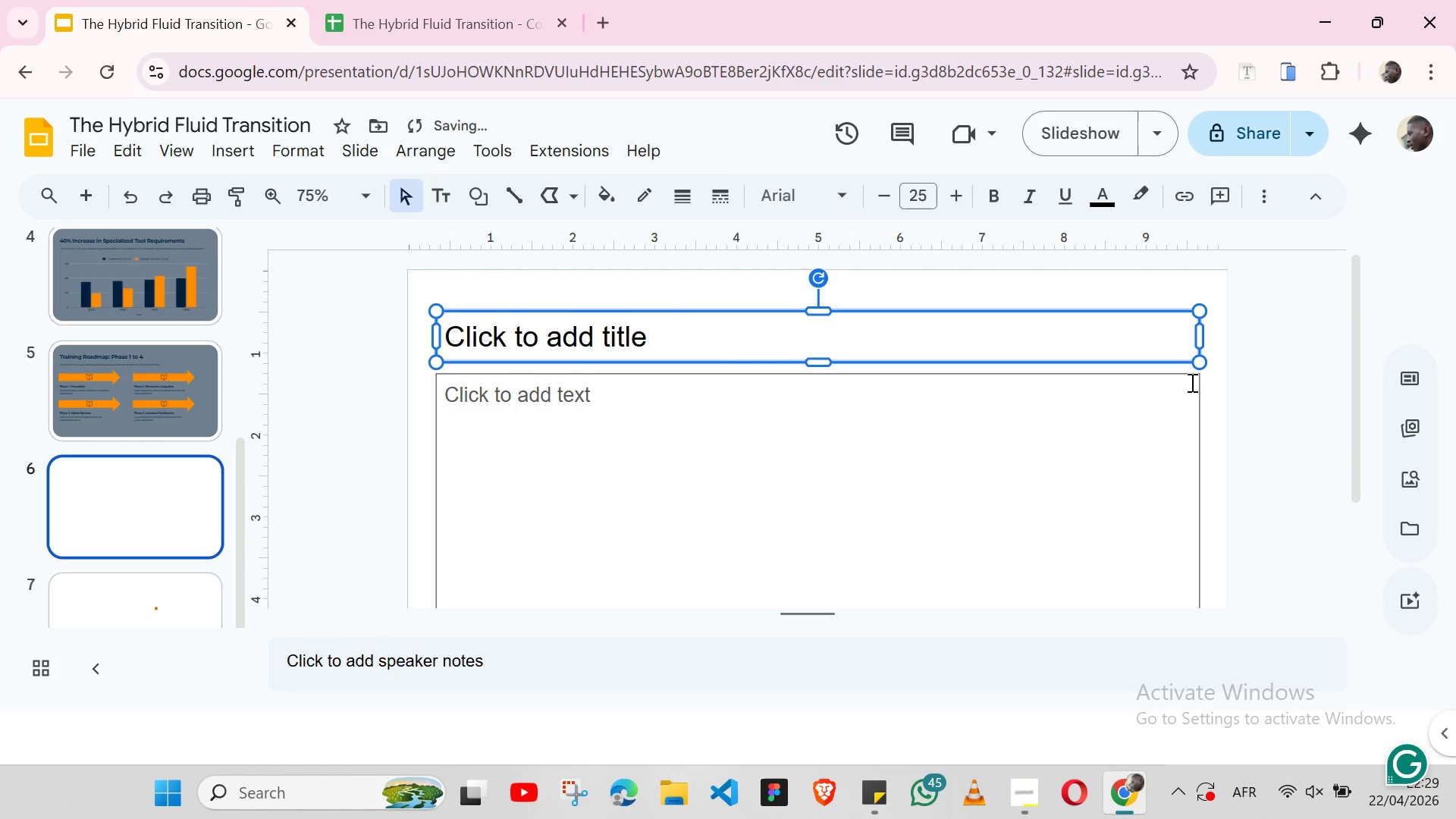 
left_click([1188, 376])
 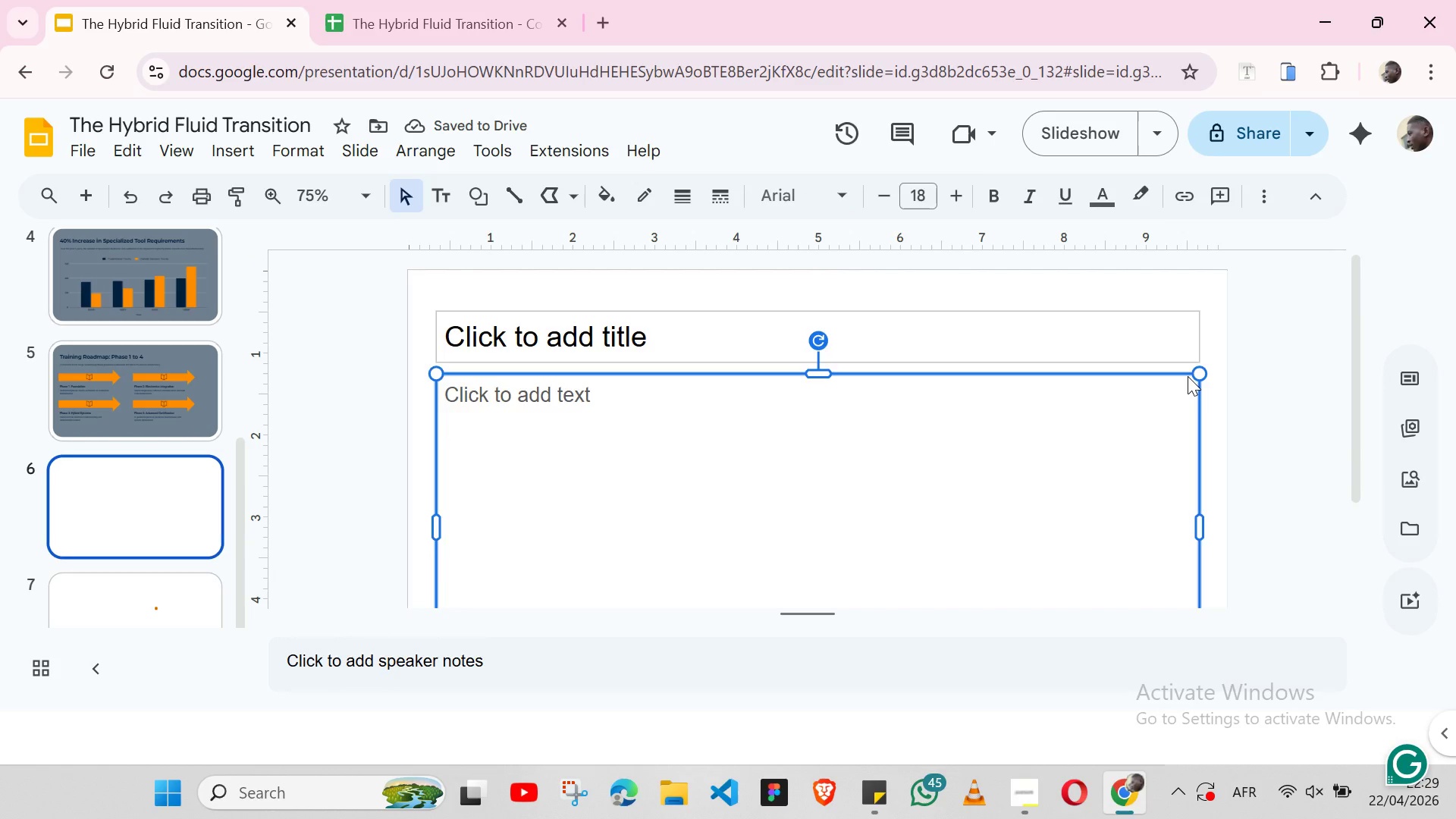 
key(Backspace)
 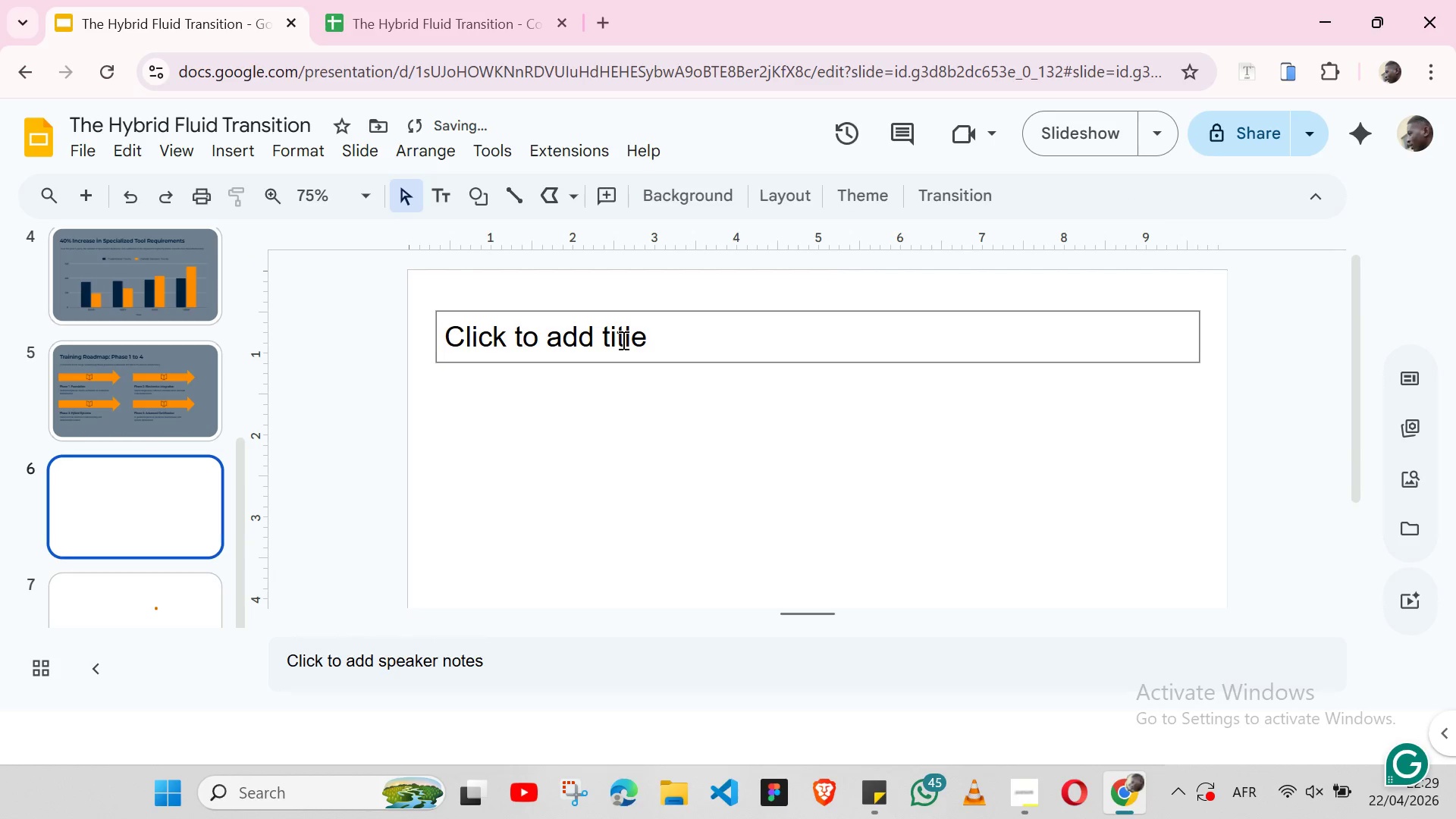 
double_click([622, 340])
 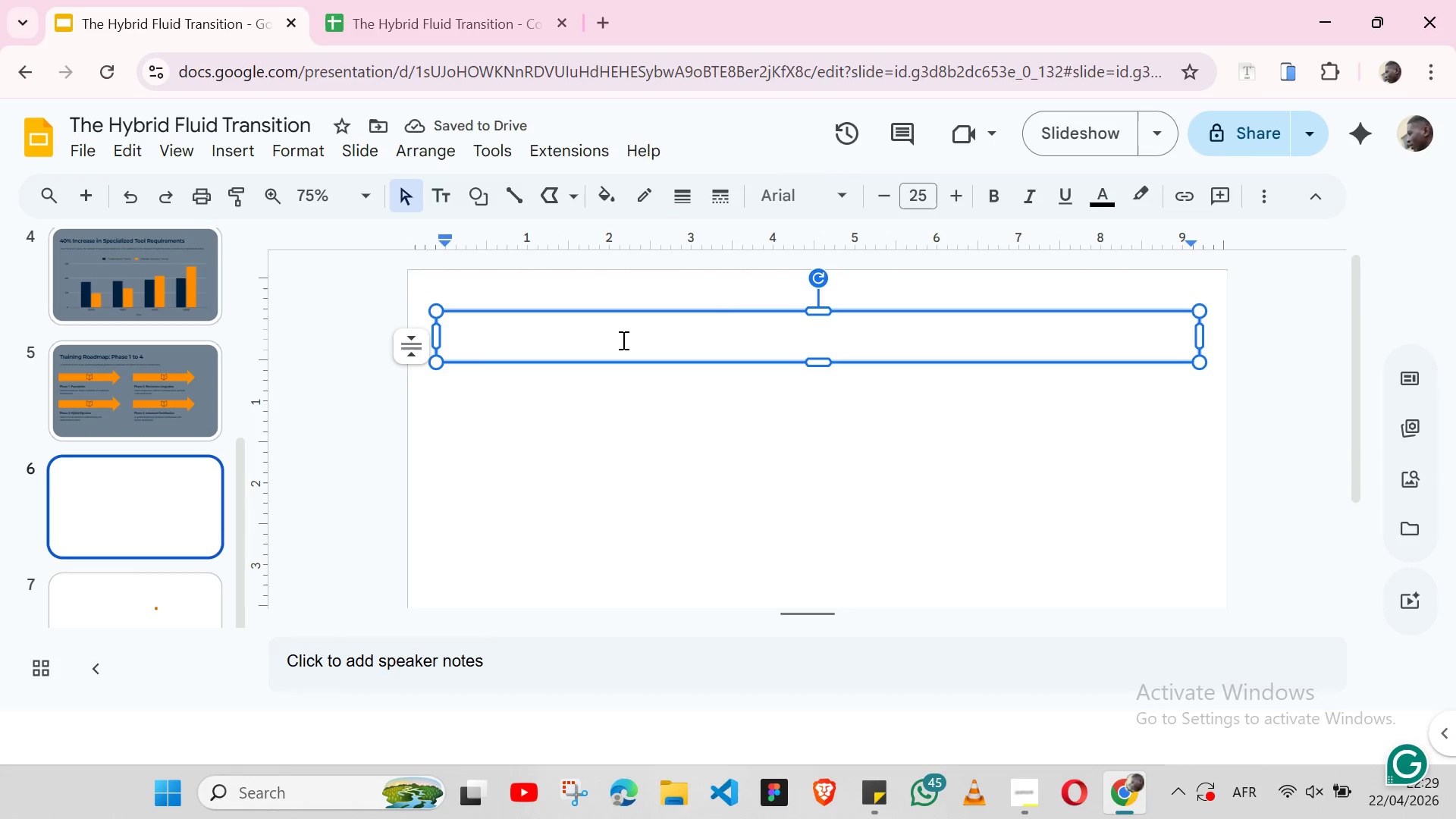 
key(Control+ControlLeft)
 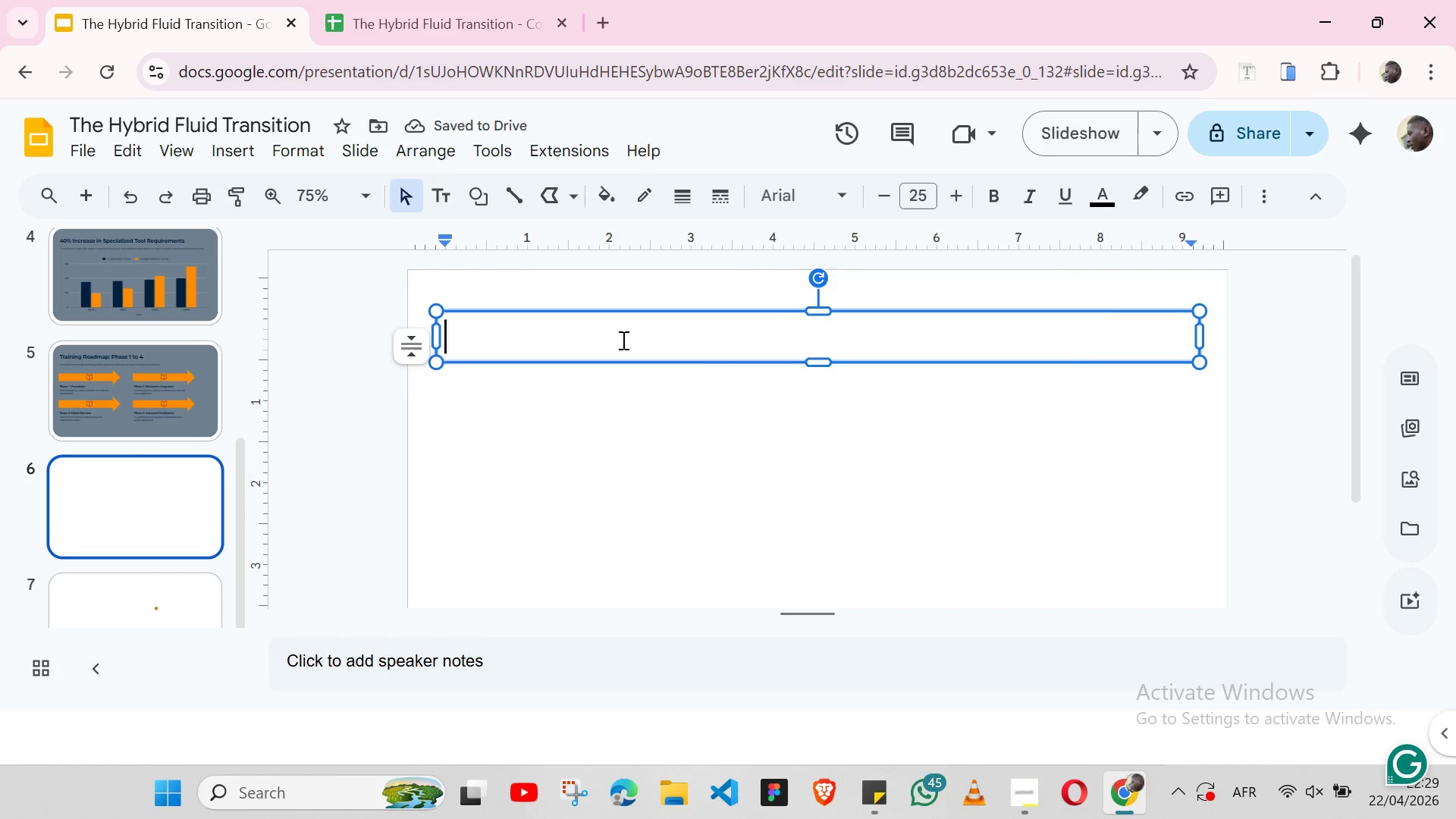 
key(Control+V)
 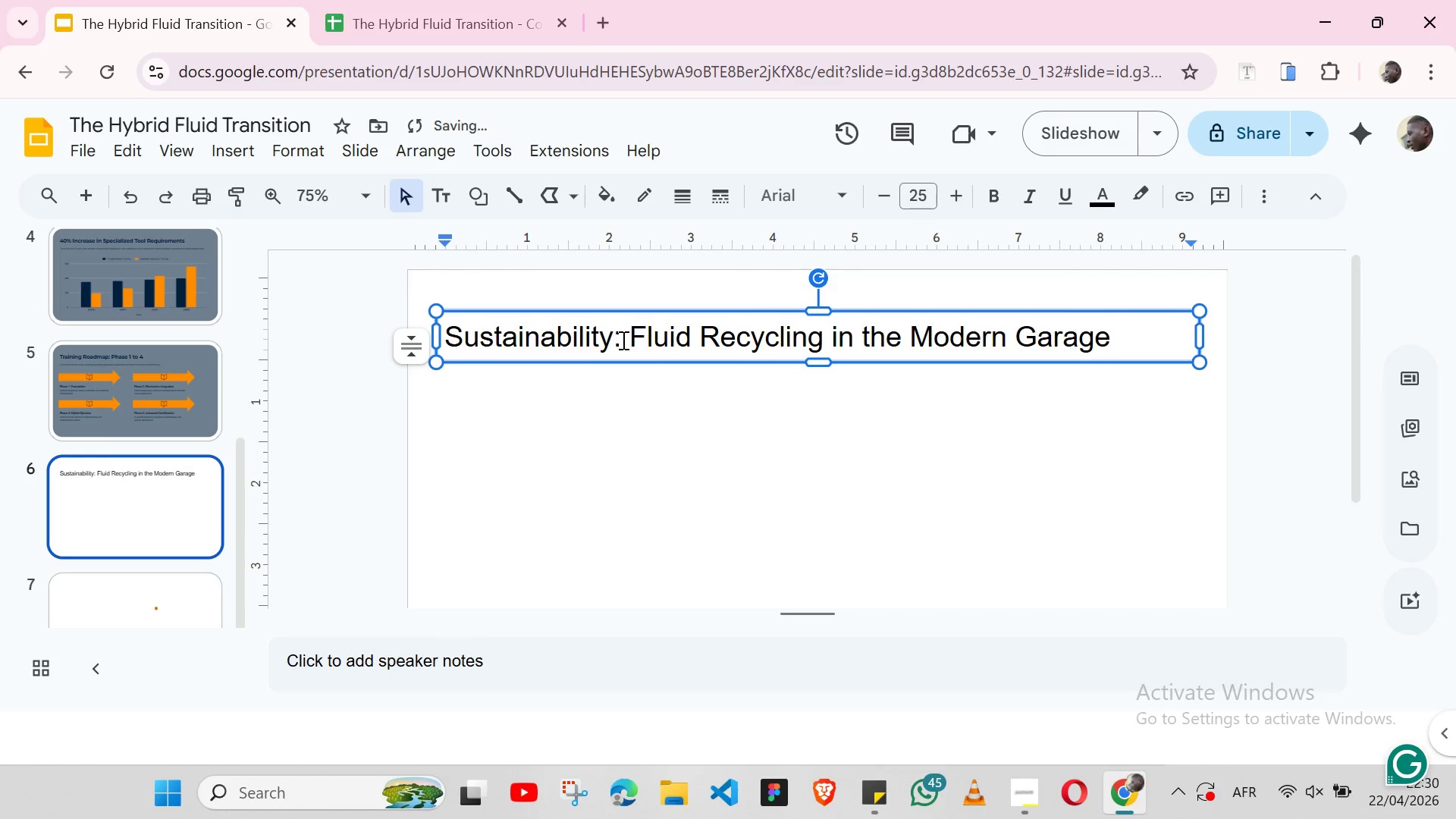 
key(Control+Z)
 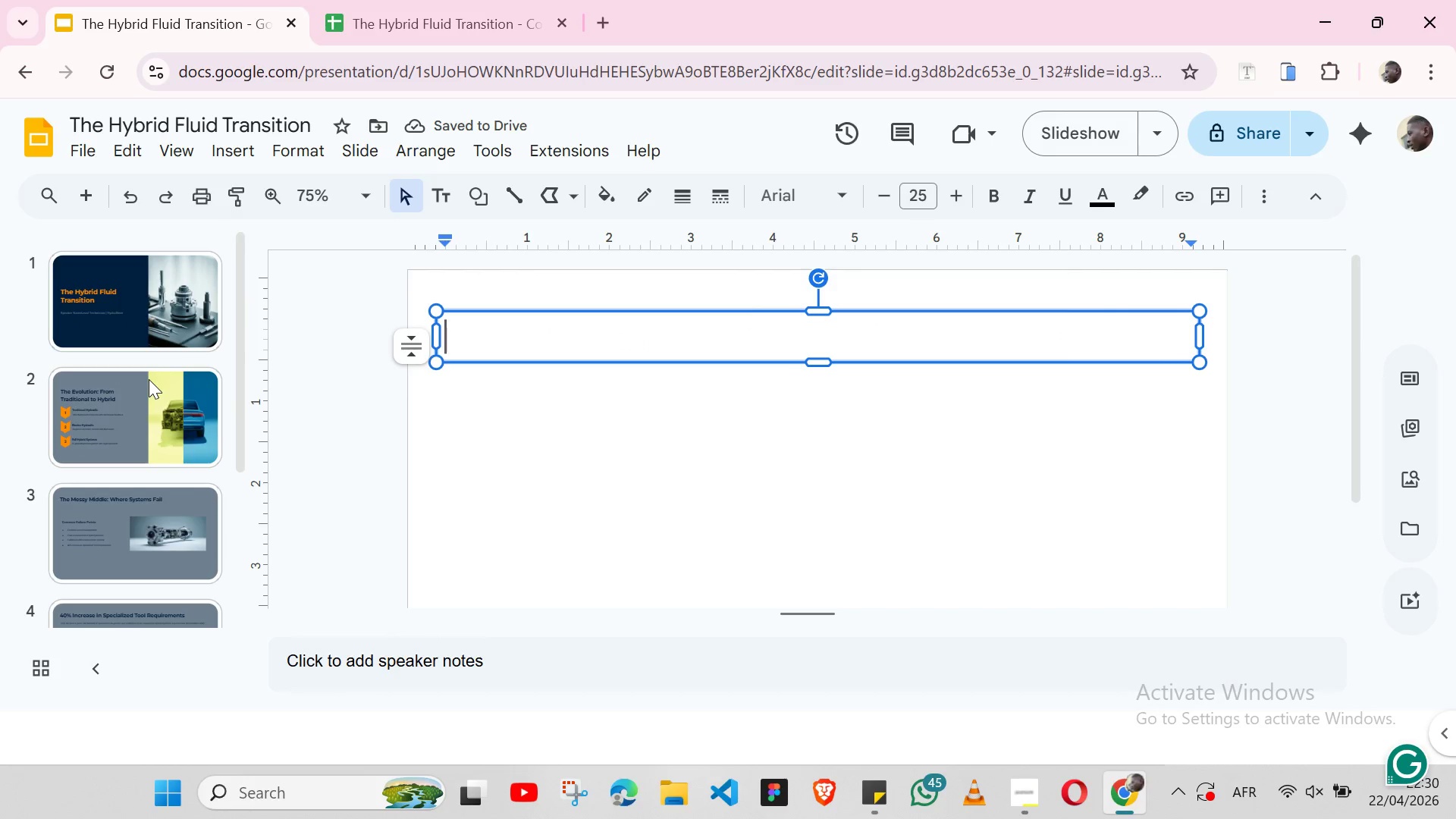 
left_click([117, 404])
 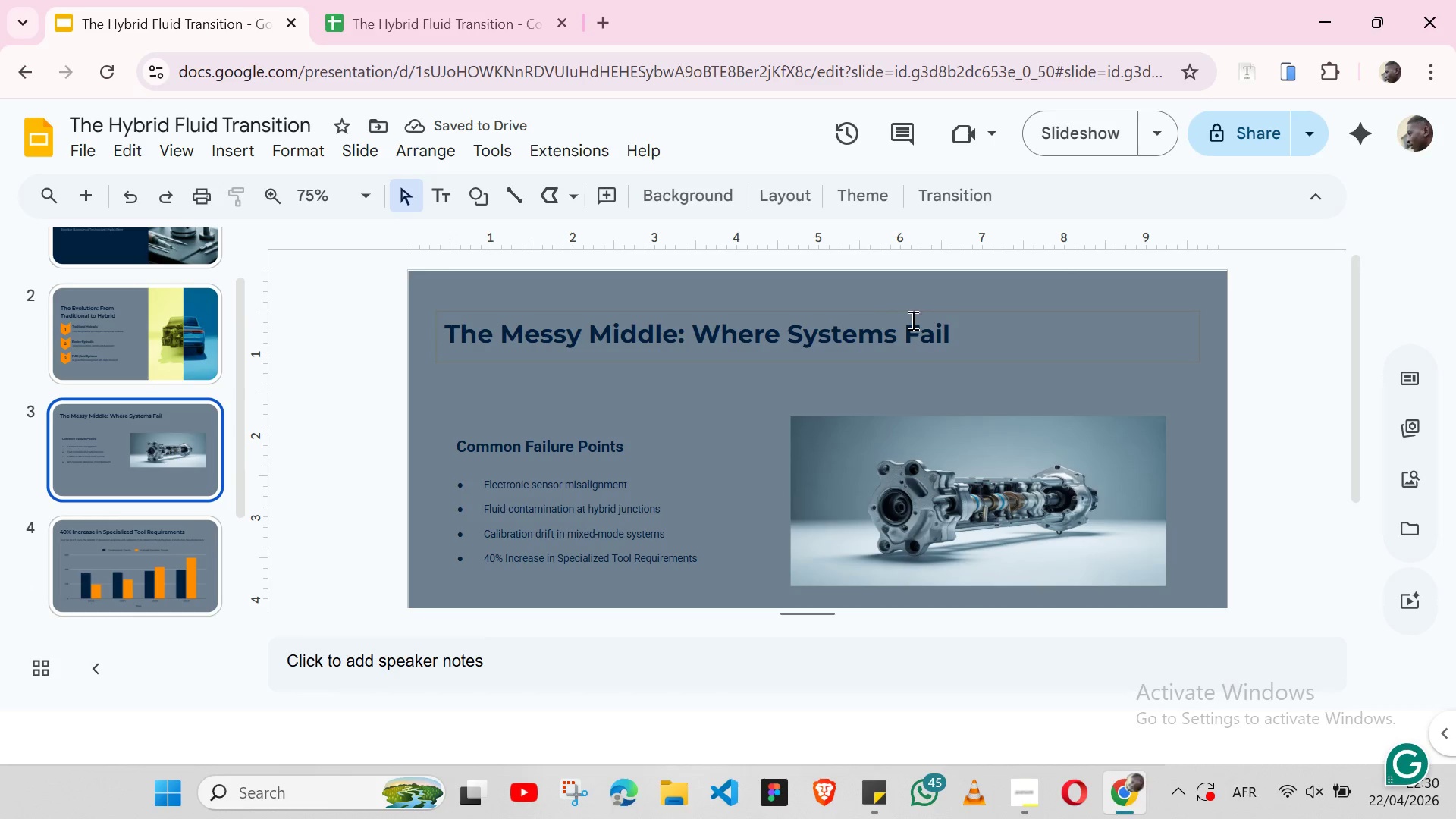 
left_click([912, 322])
 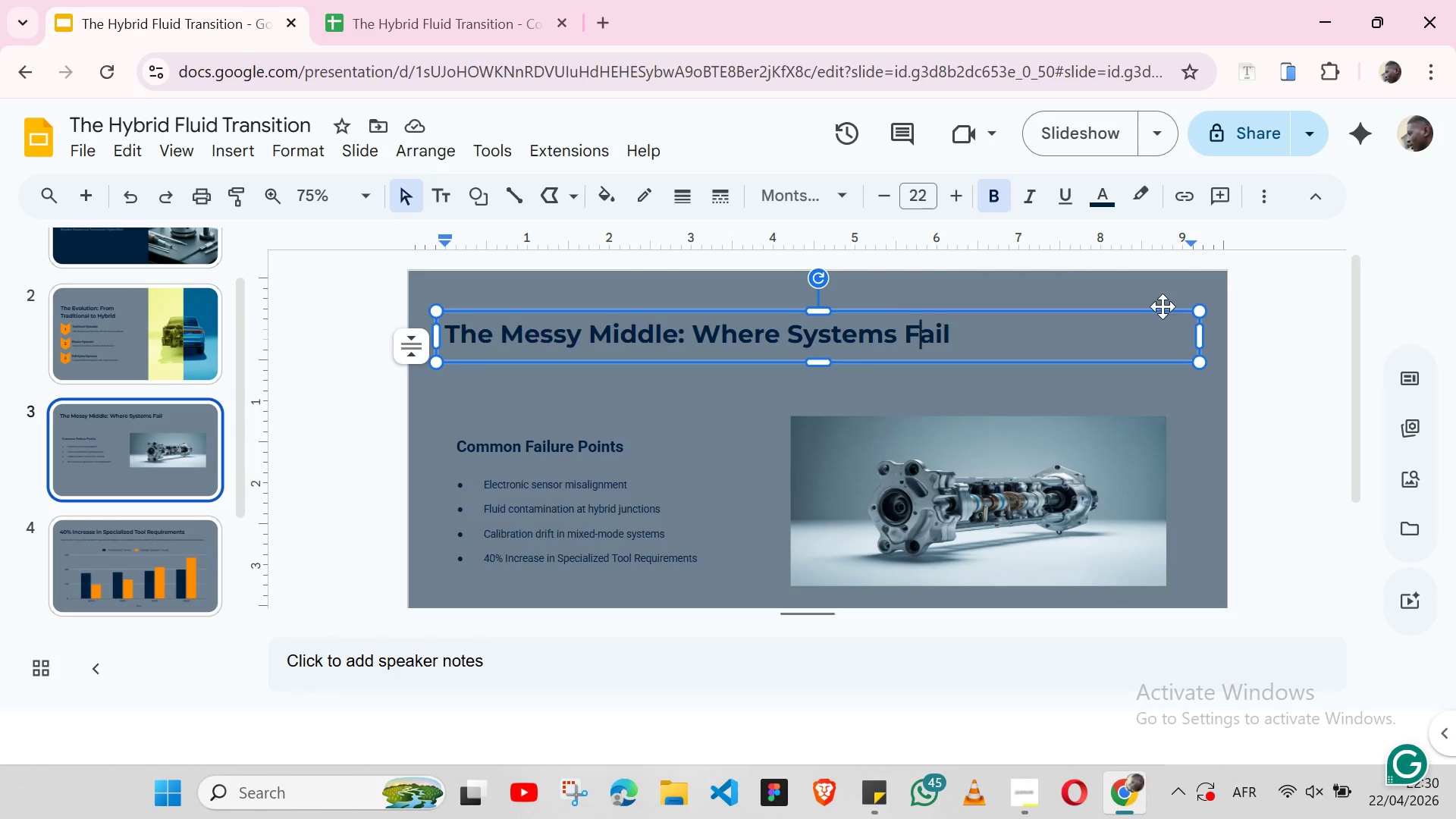 
left_click([1163, 309])
 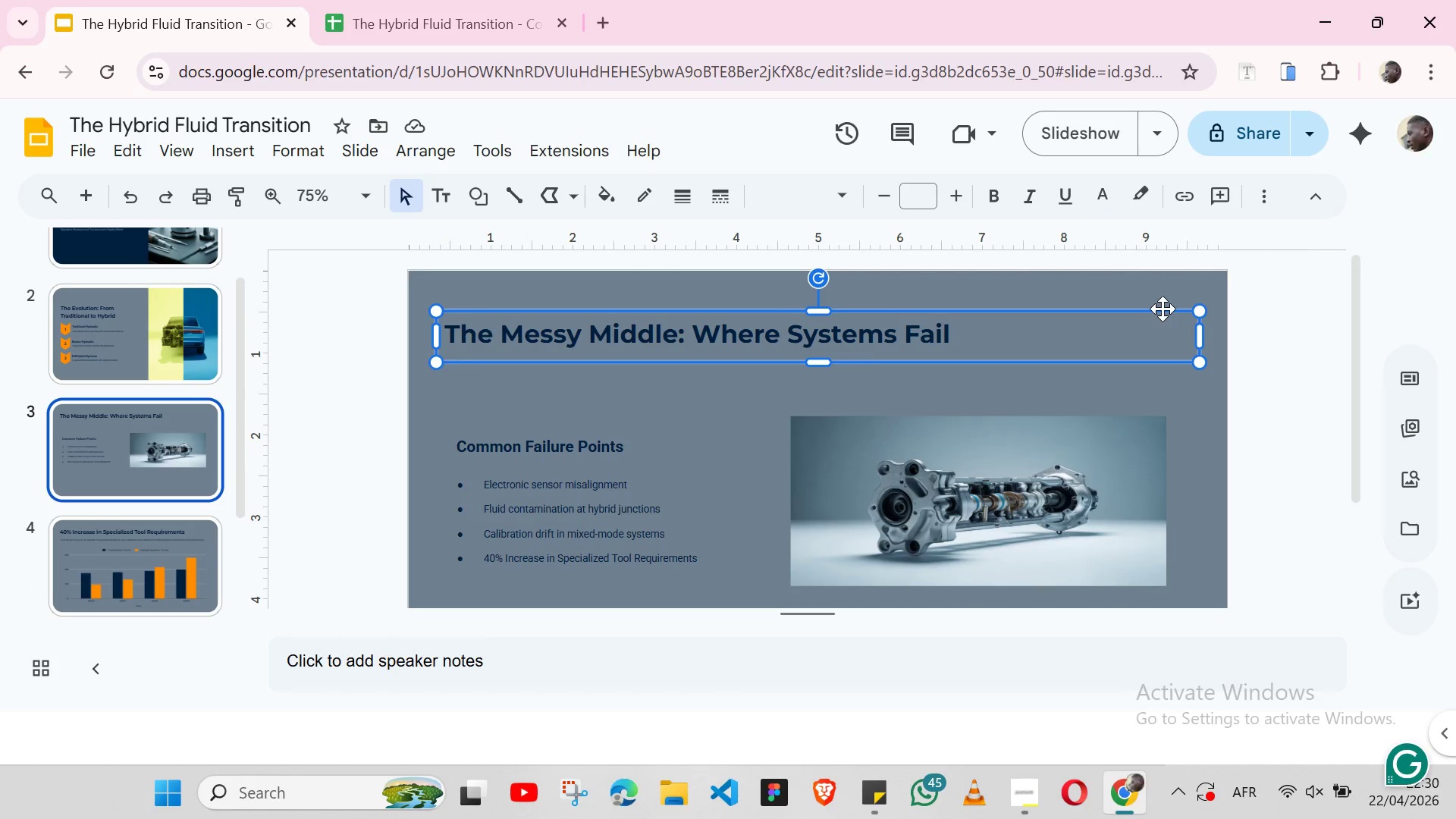 
key(Control+C)
 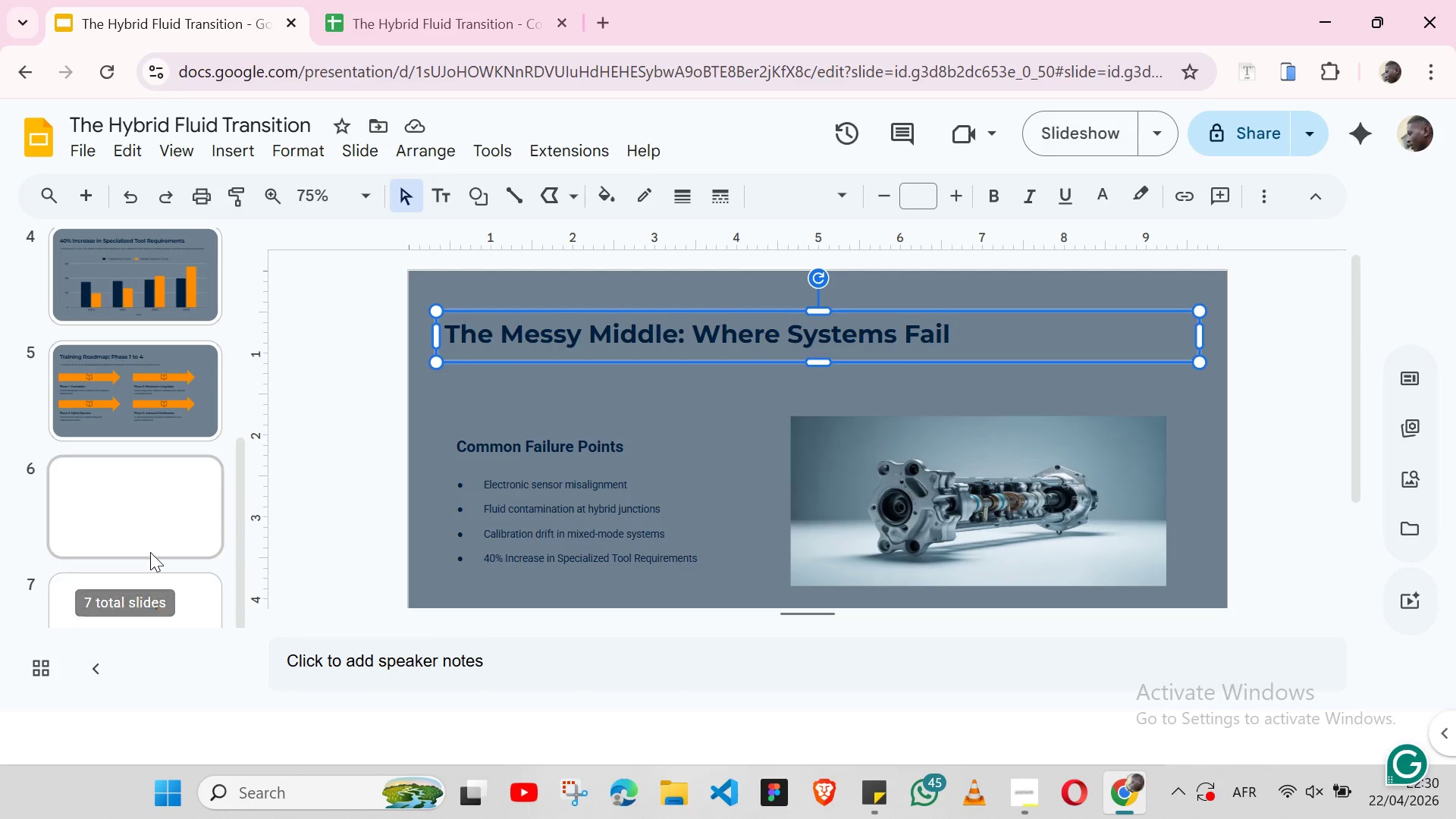 
left_click([164, 519])
 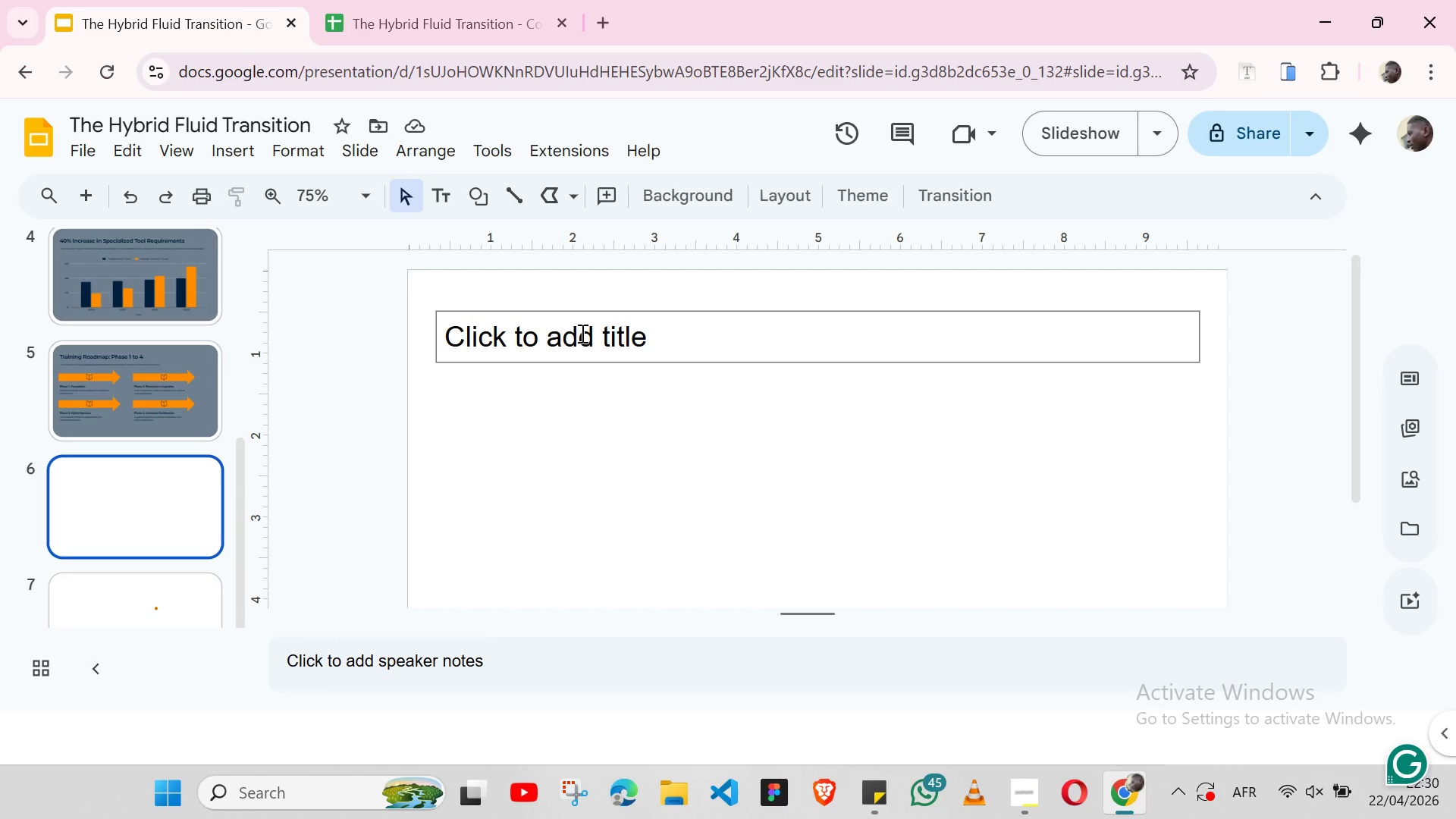 
left_click([581, 333])
 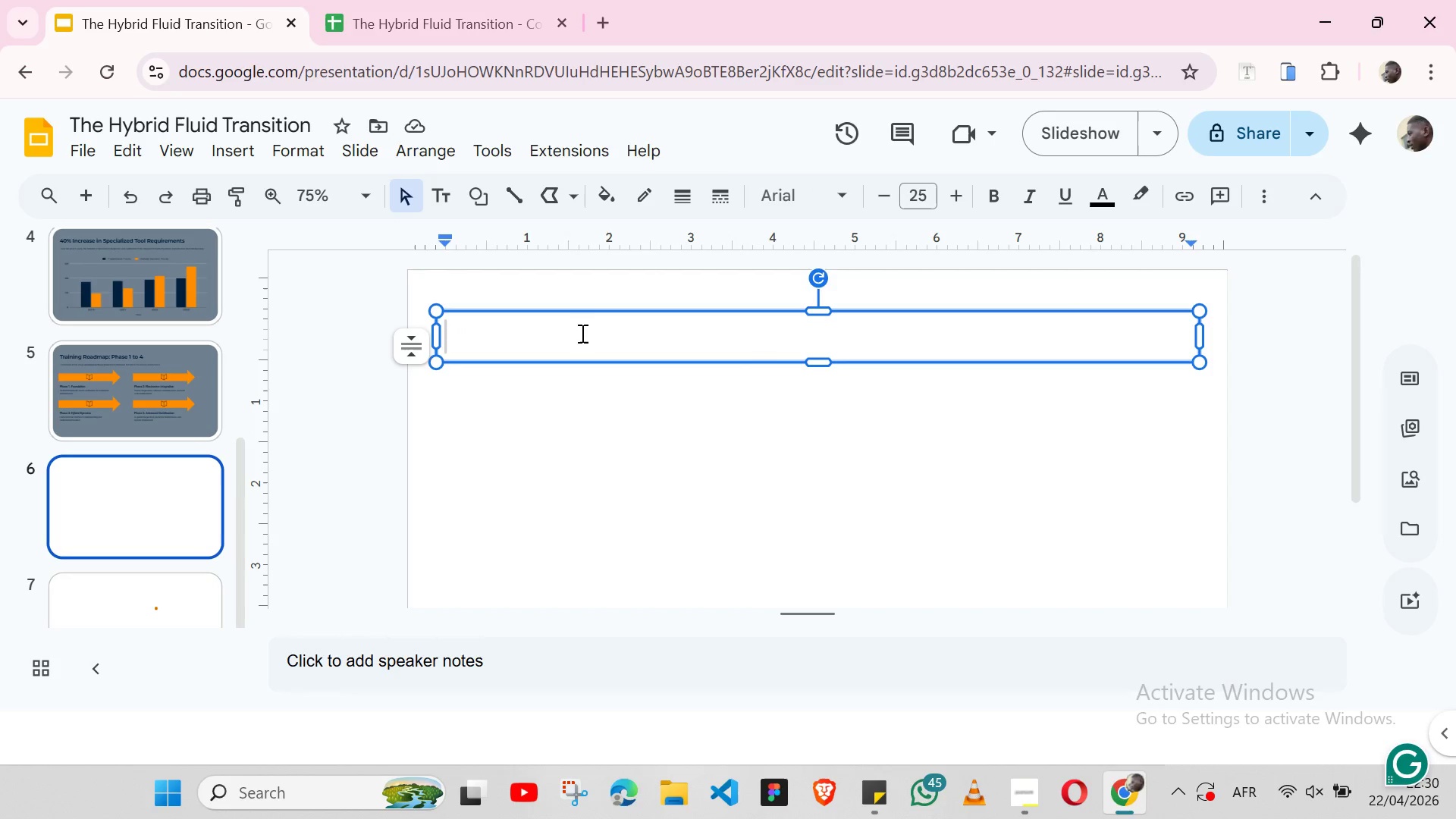 
key(Control+V)
 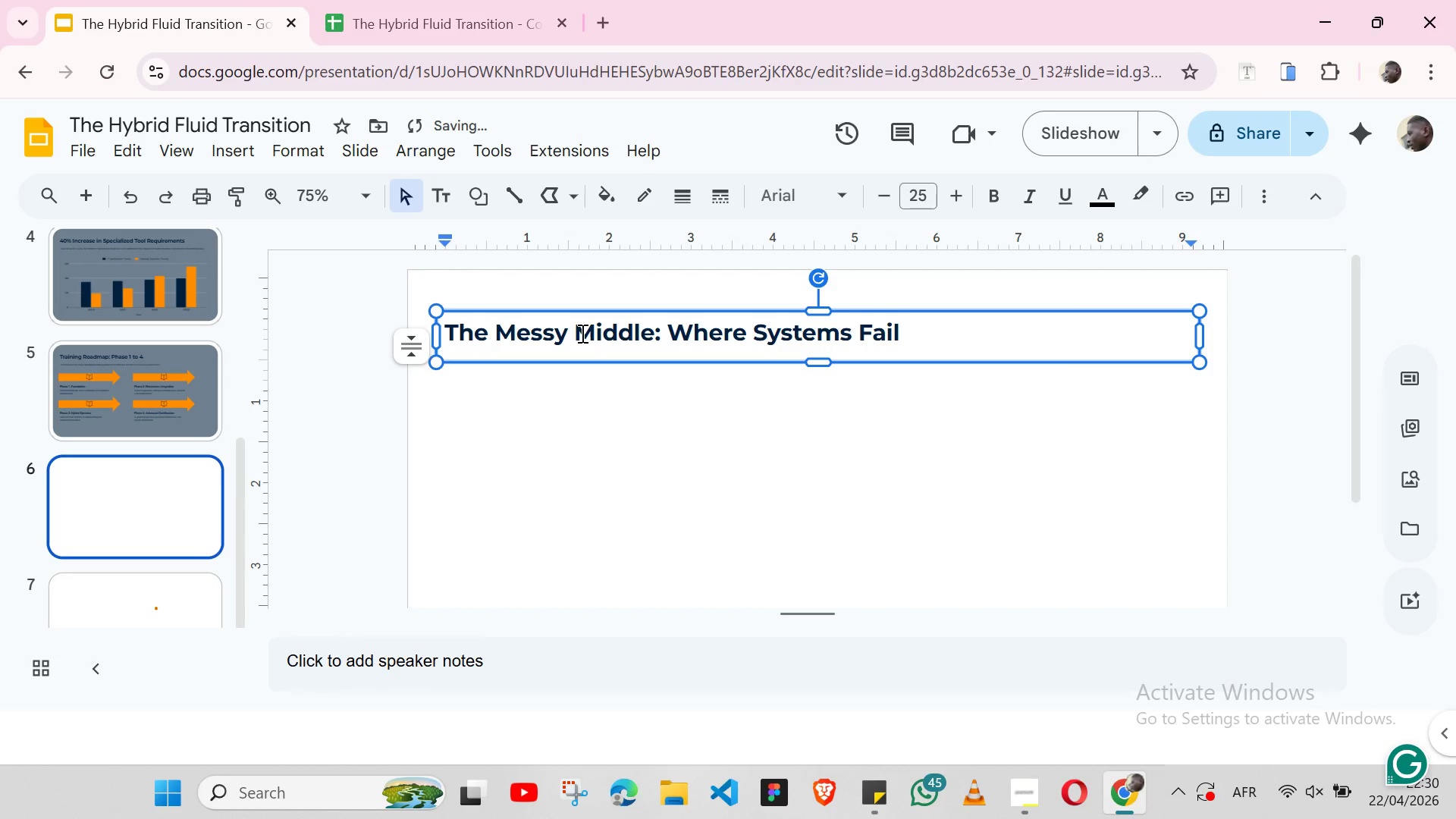 
key(Backspace)
 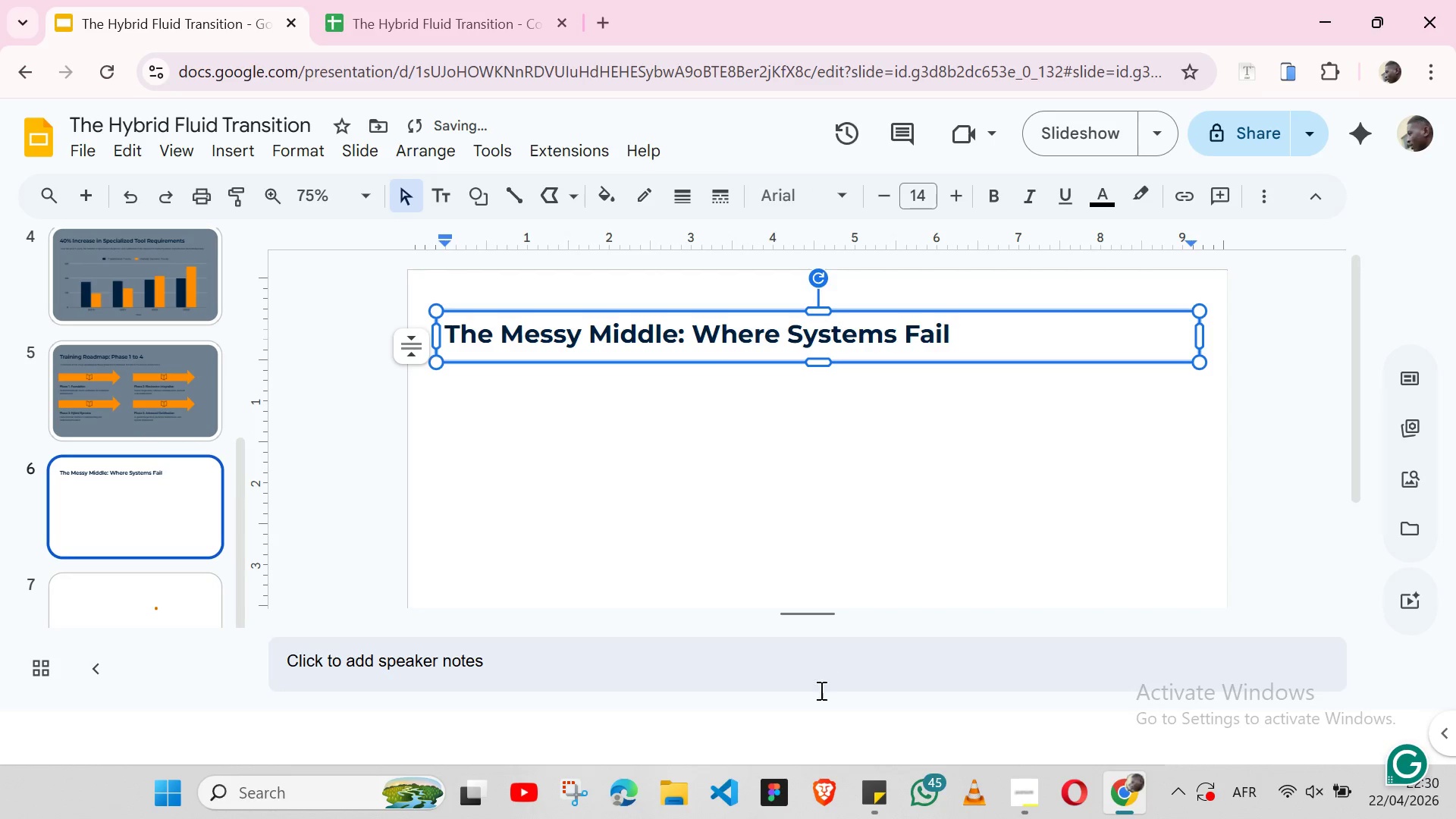 
left_click([870, 810])
 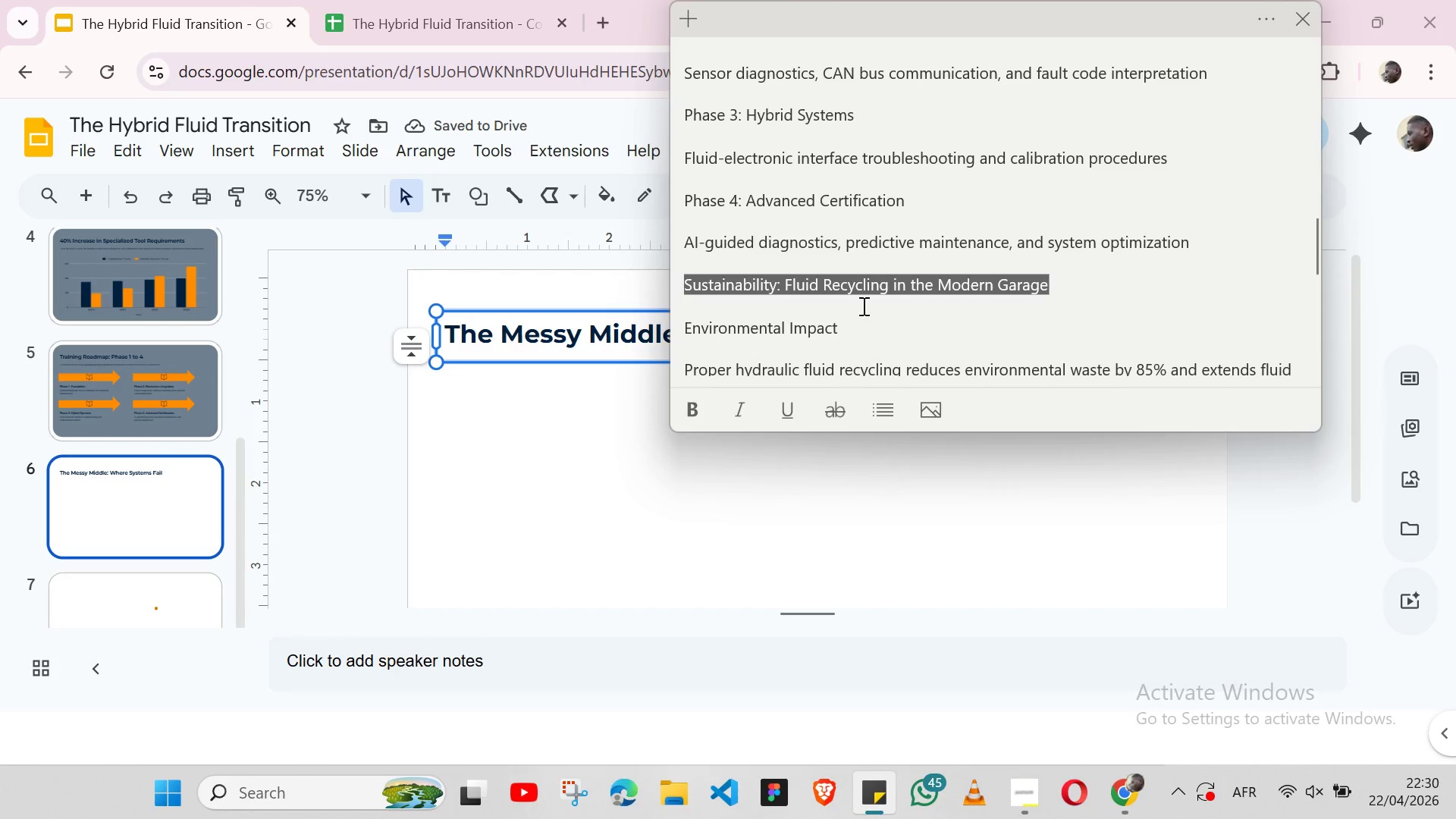 
key(Control+C)
 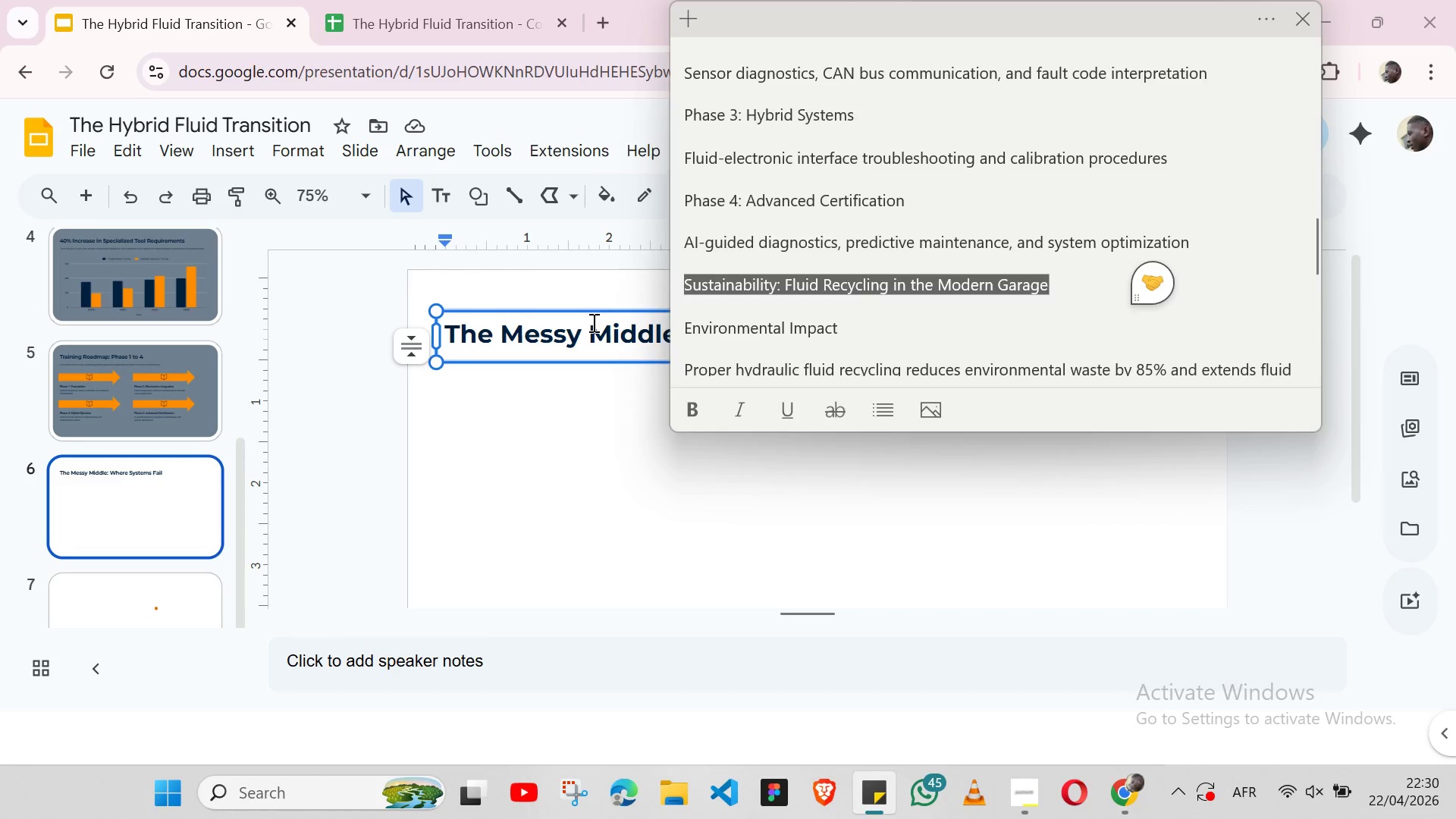 
double_click([592, 322])
 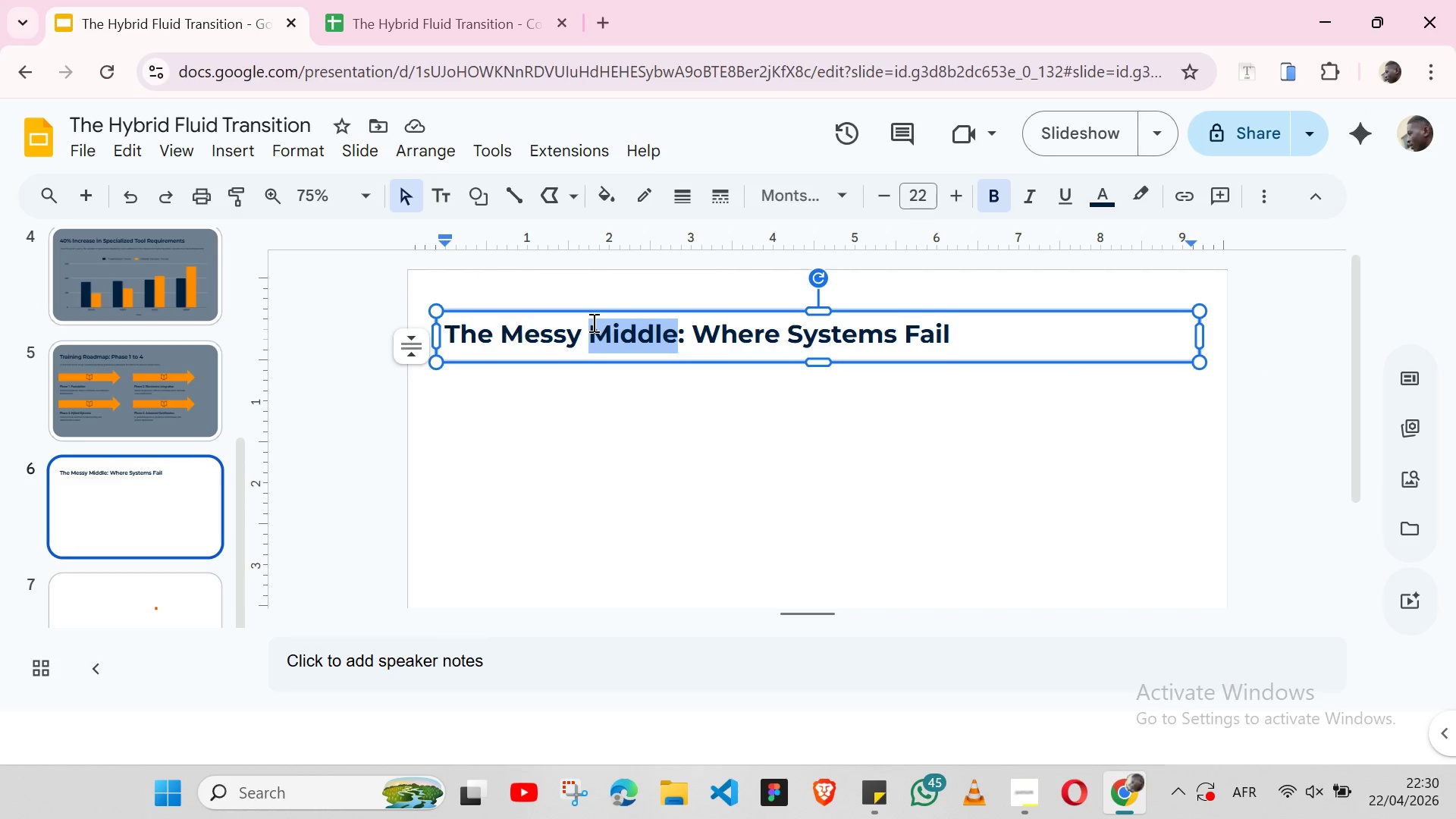 
triple_click([592, 322])
 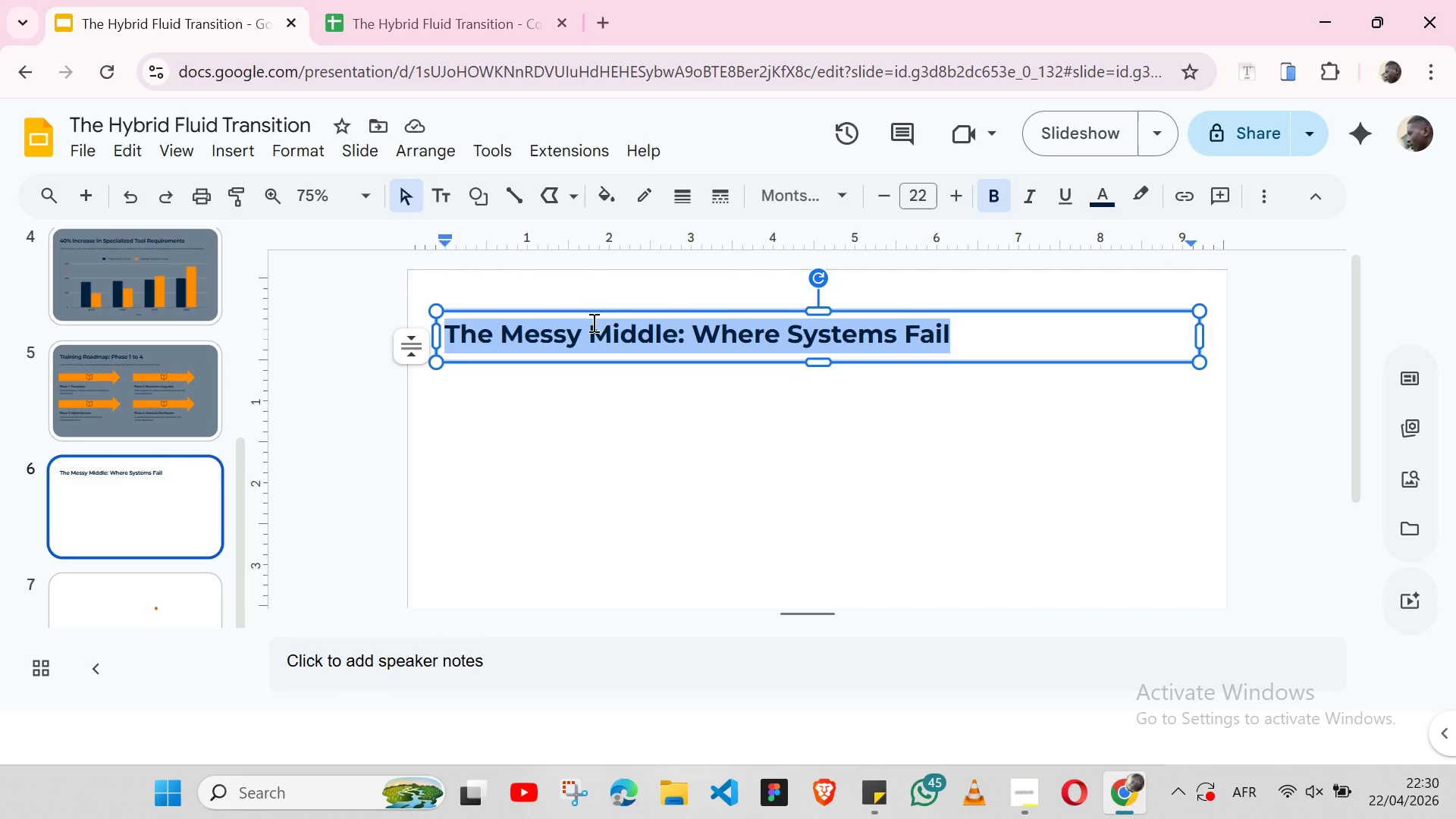 
key(Control+V)
 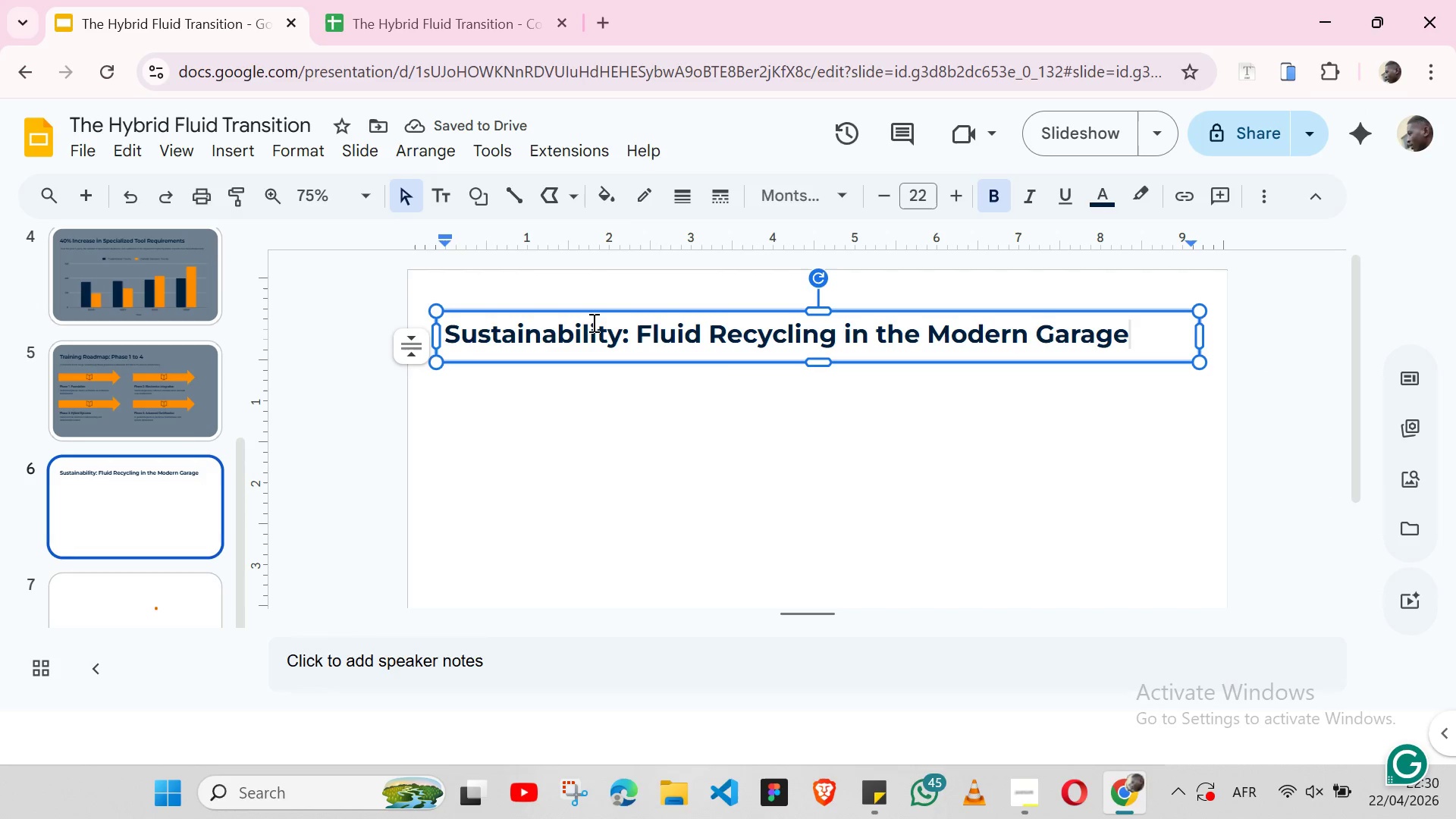 
left_click([585, 488])
 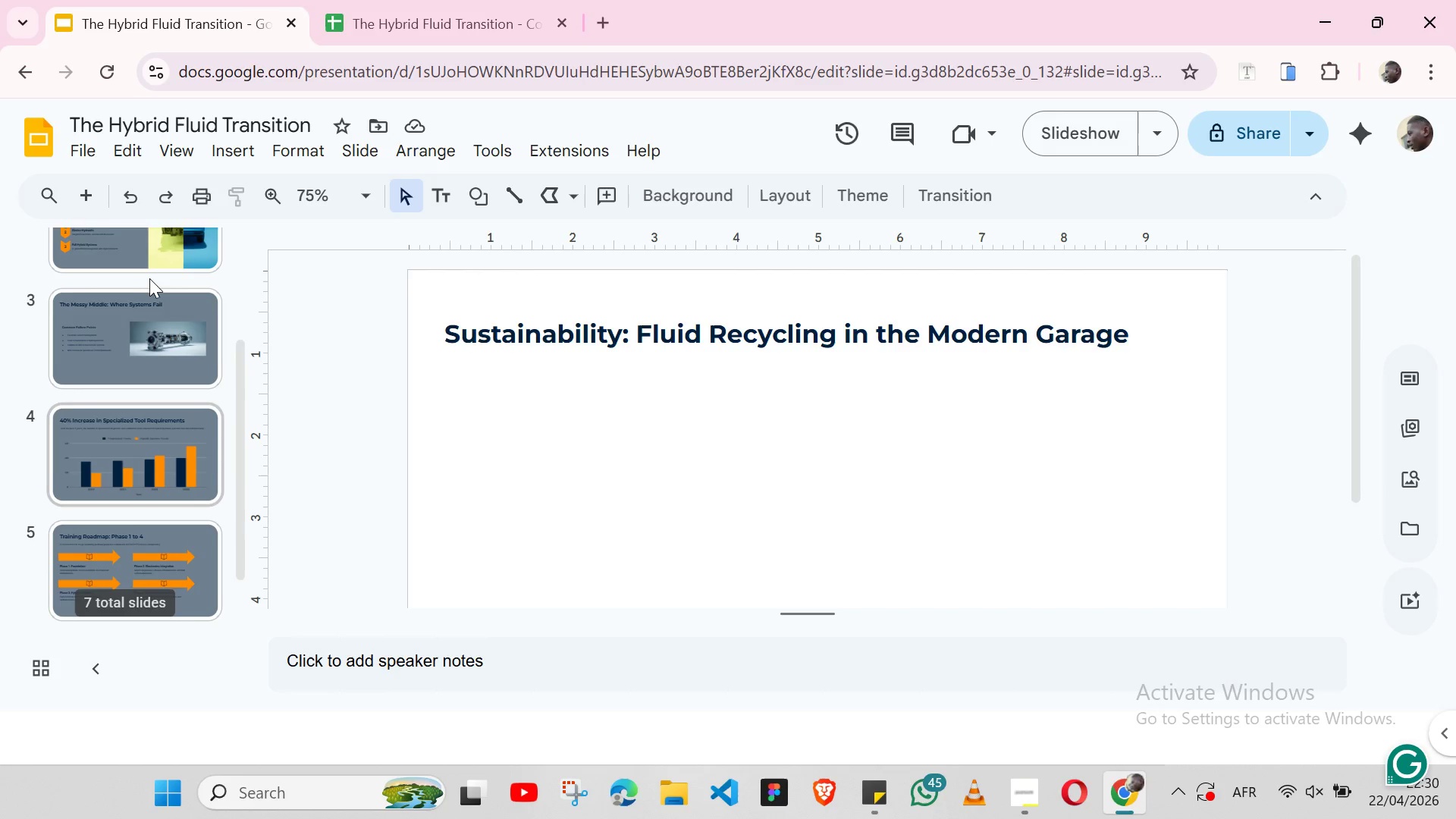 
wait(19.25)
 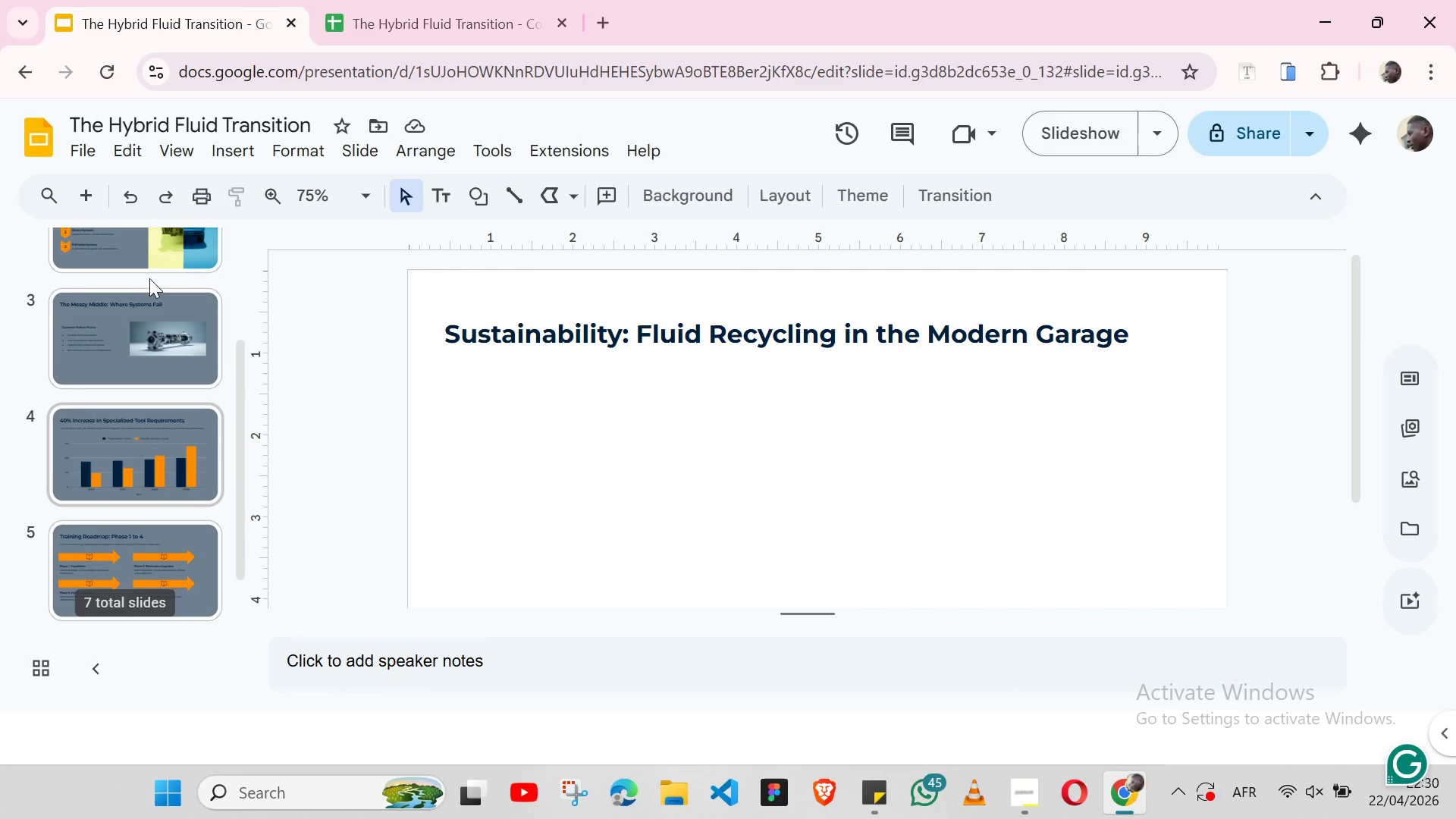 
left_click([74, 423])
 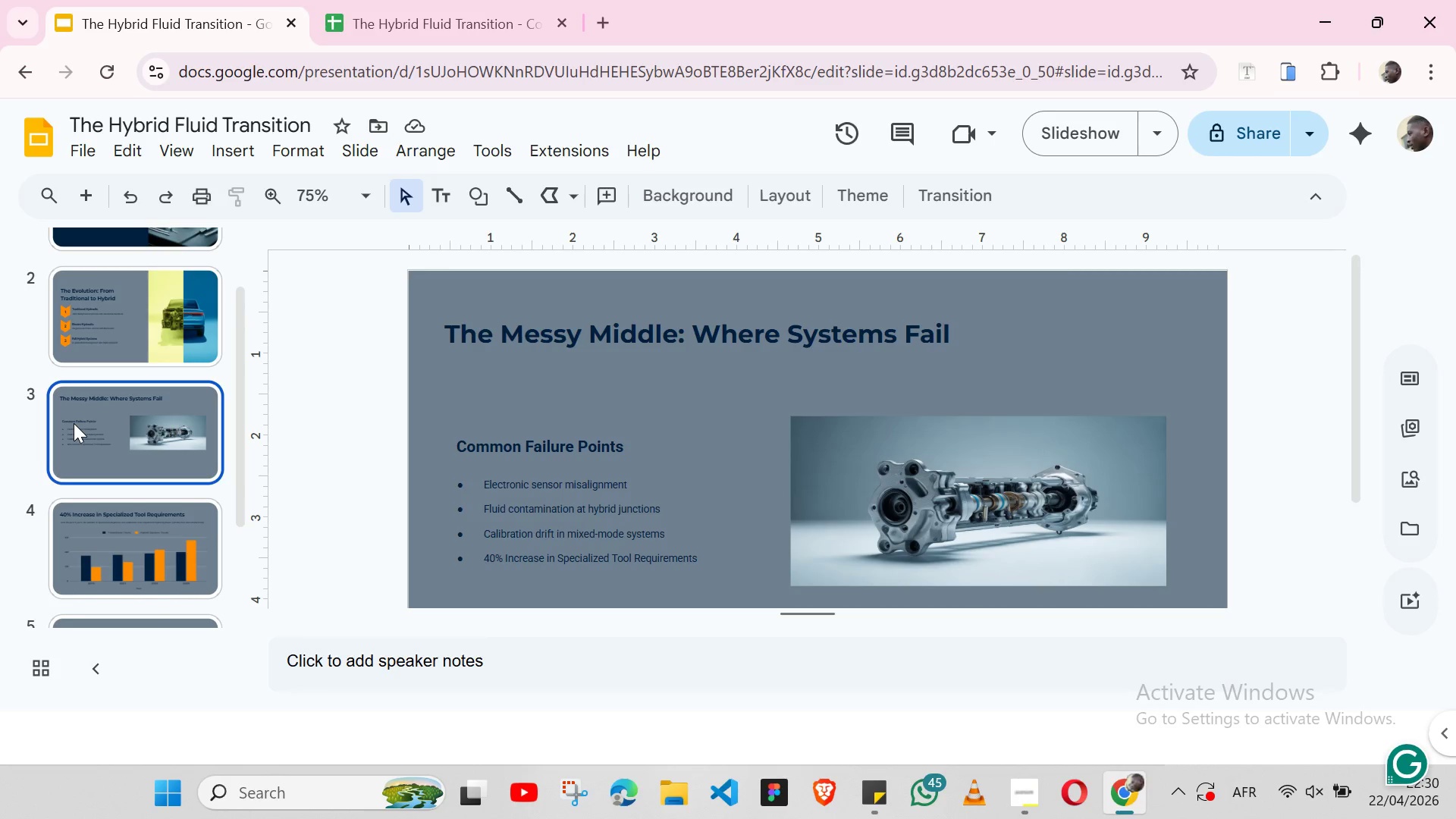 
left_click([74, 423])
 